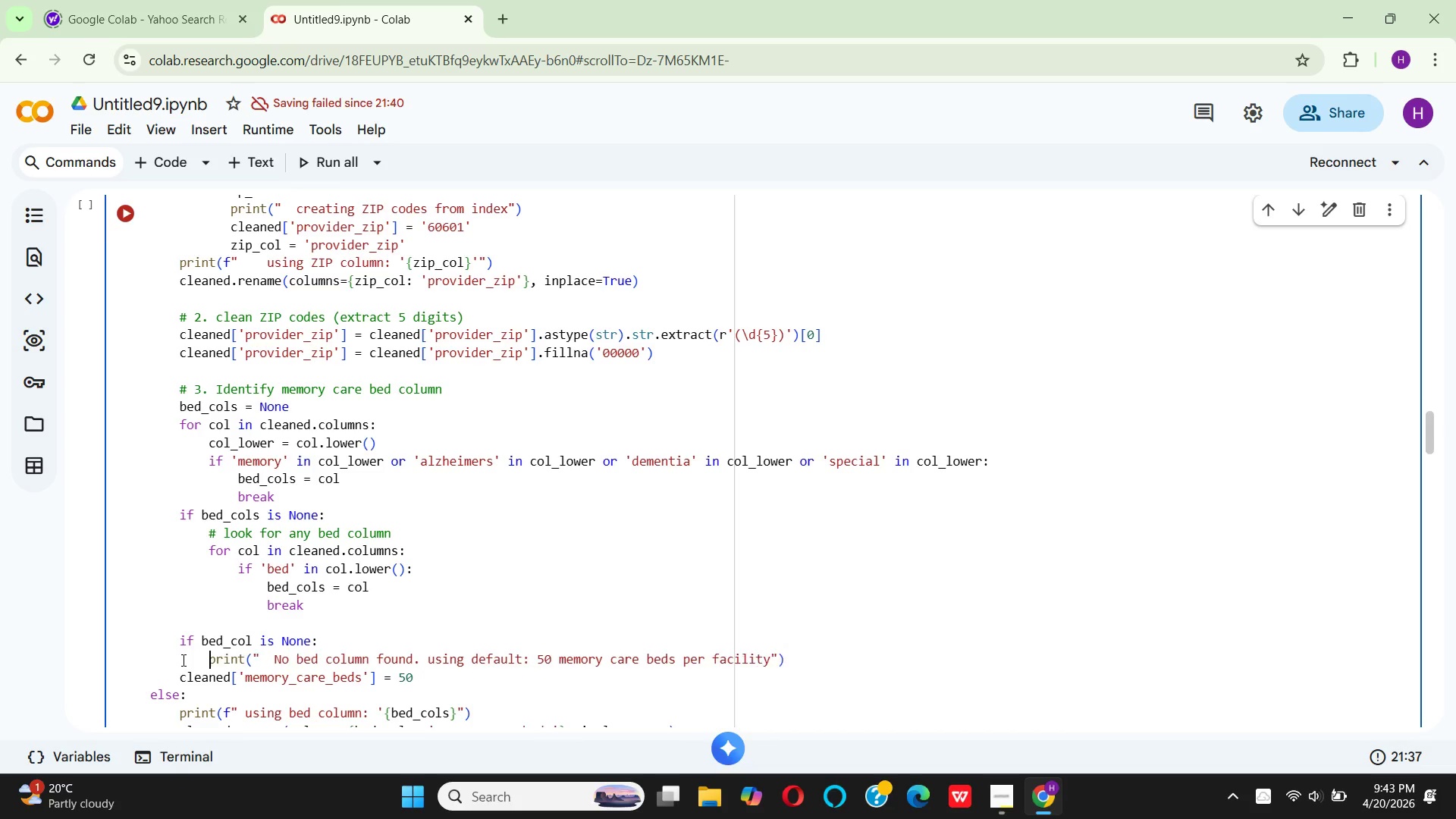 
key(Space)
 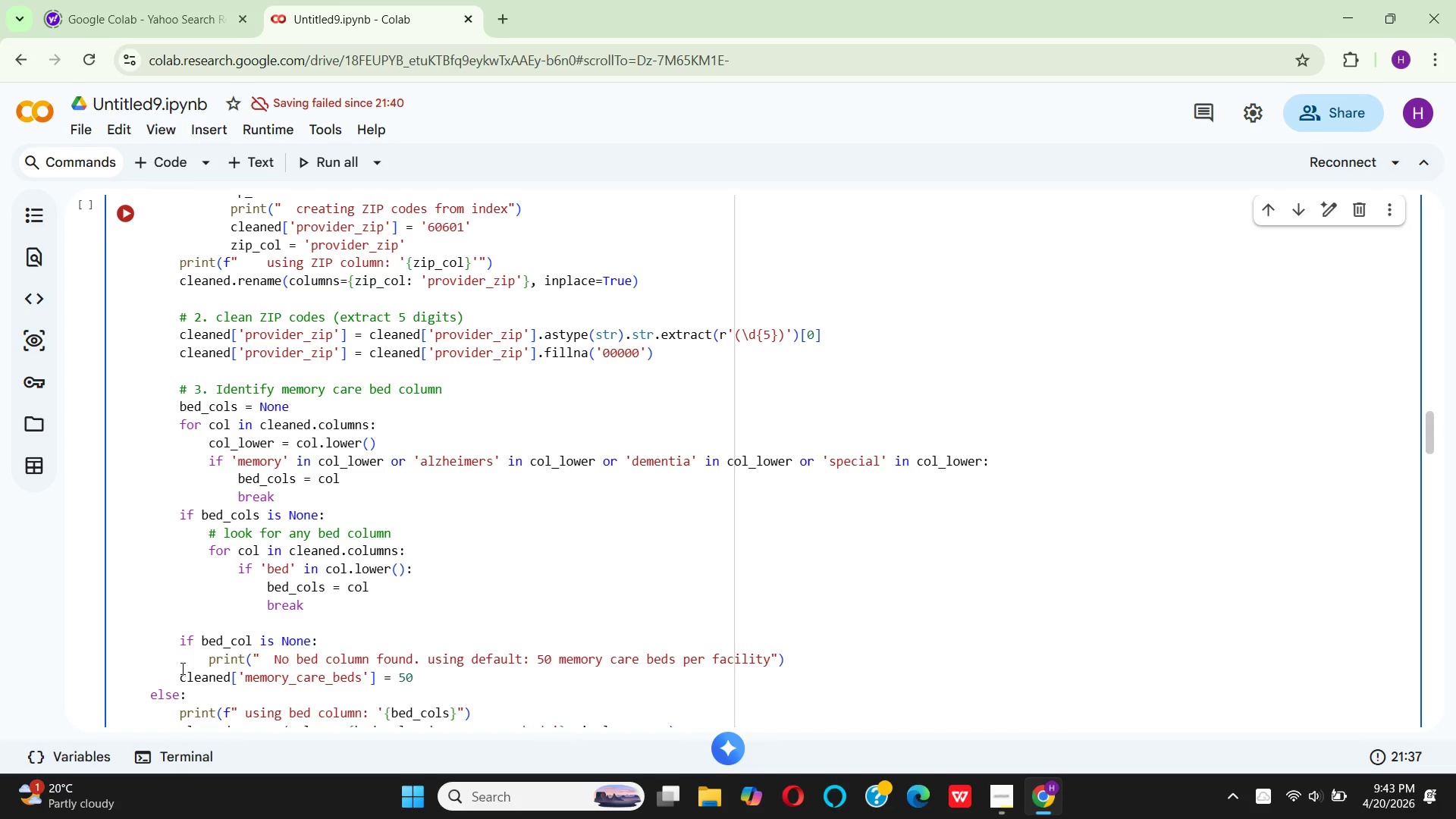 
left_click([179, 670])
 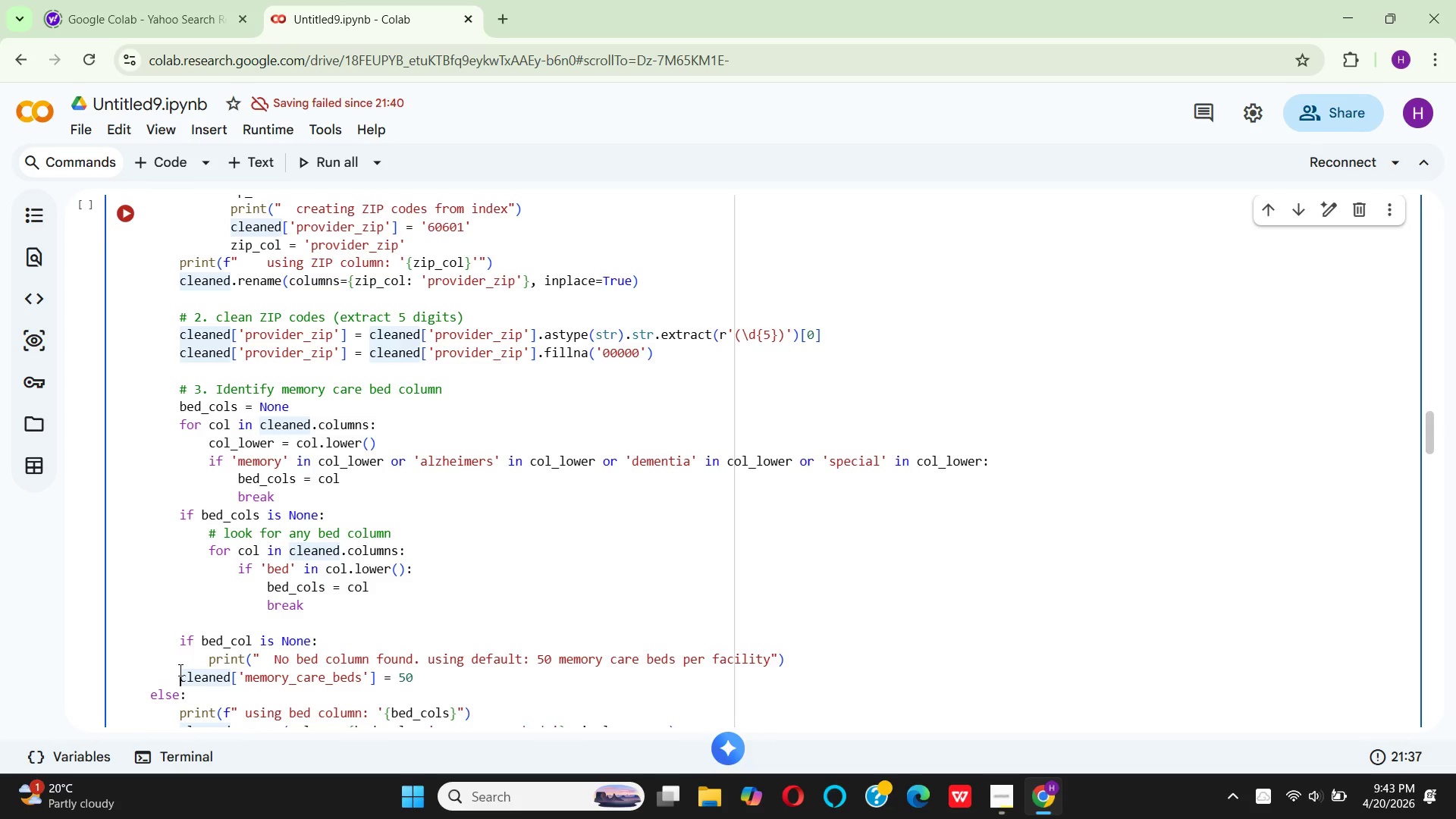 
key(Space)
 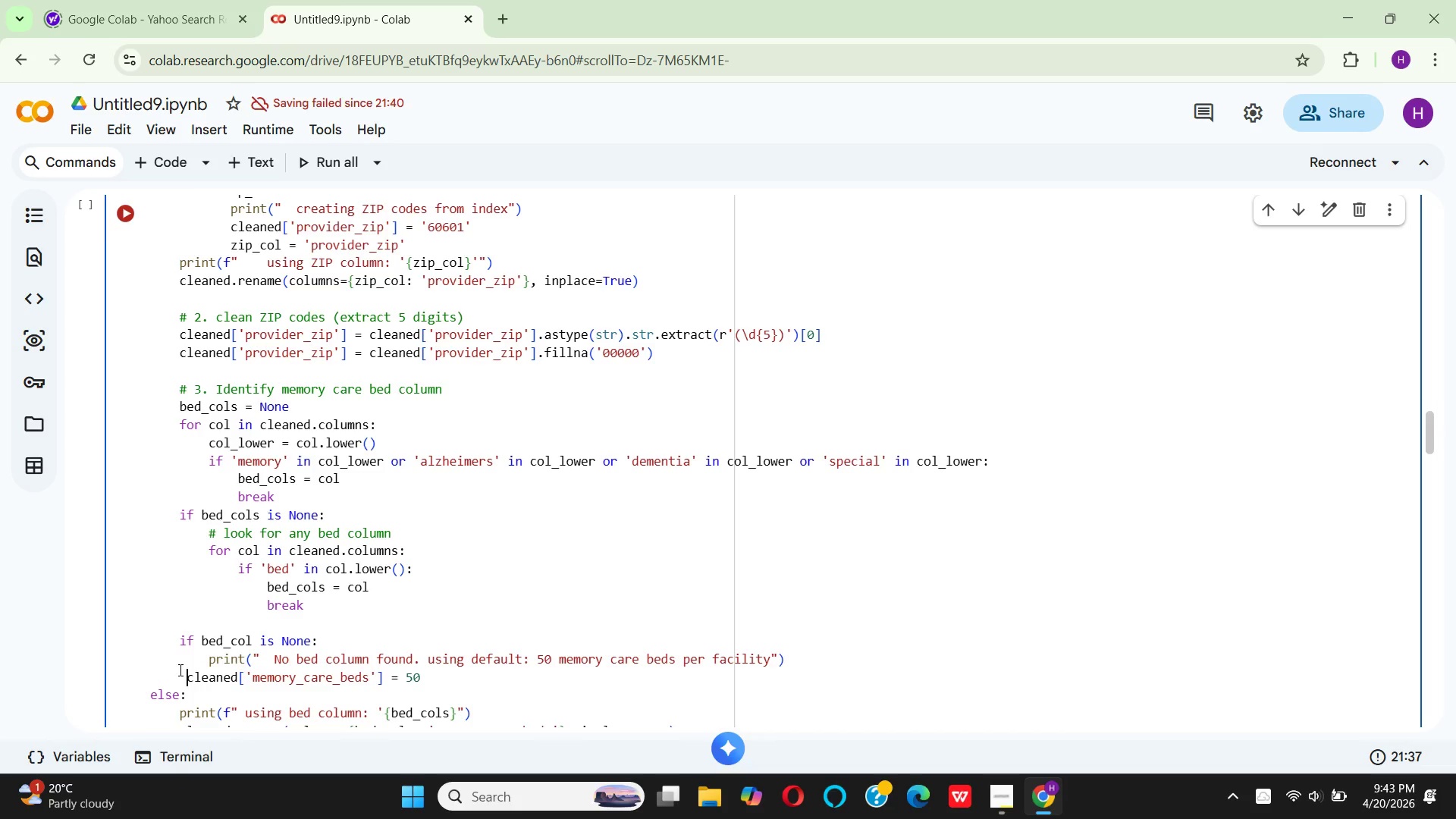 
key(Space)
 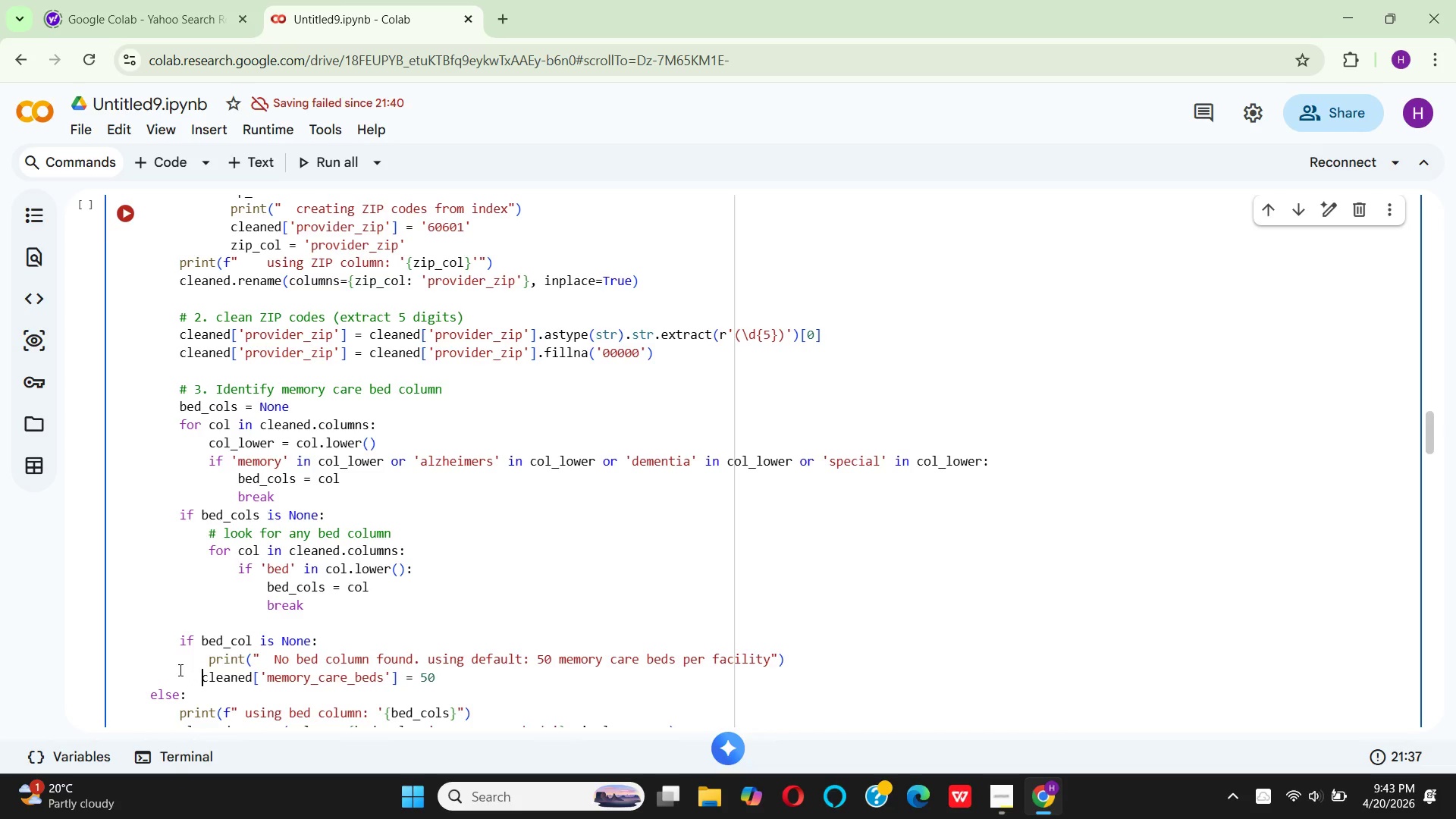 
key(Space)
 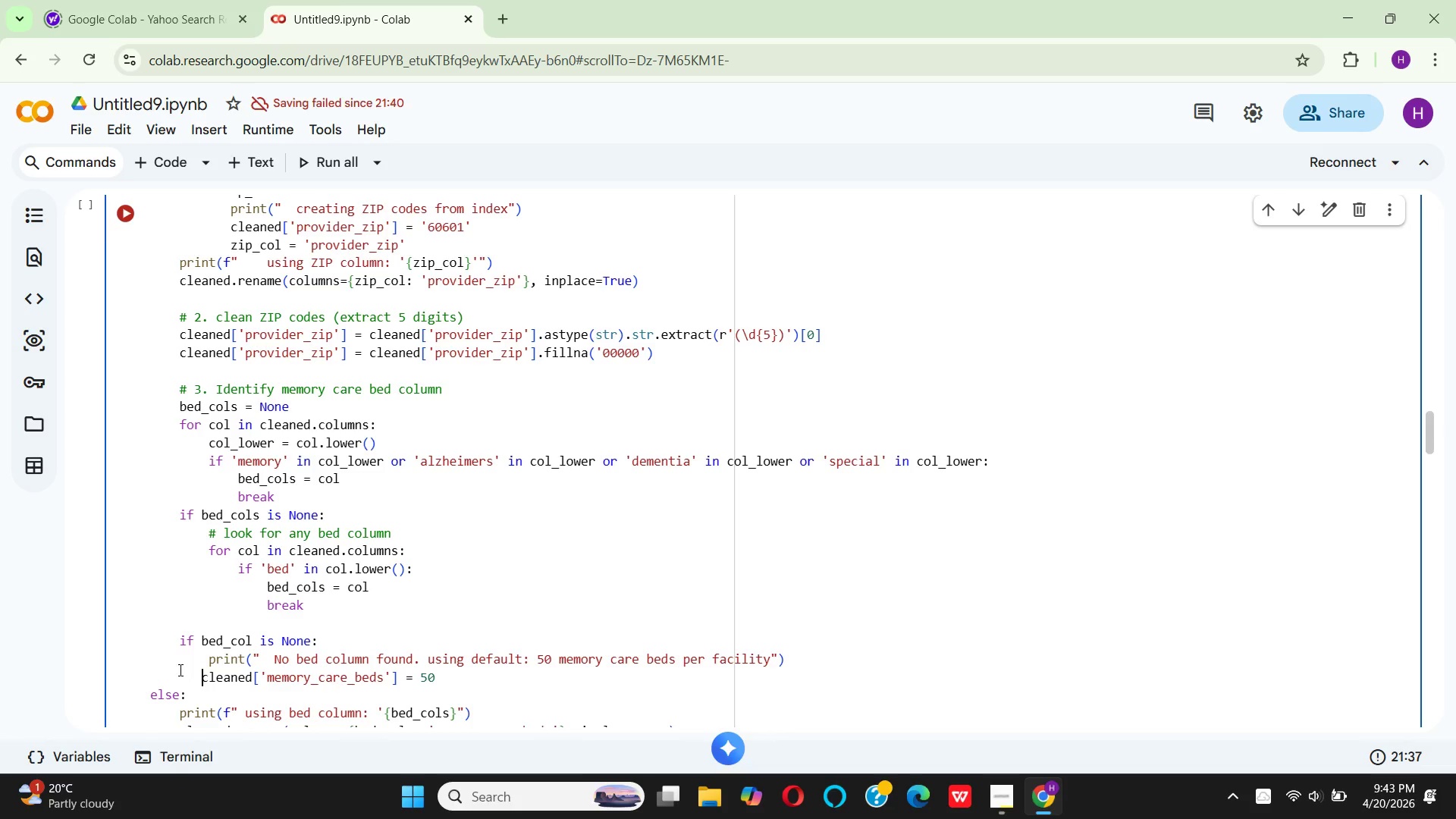 
key(Space)
 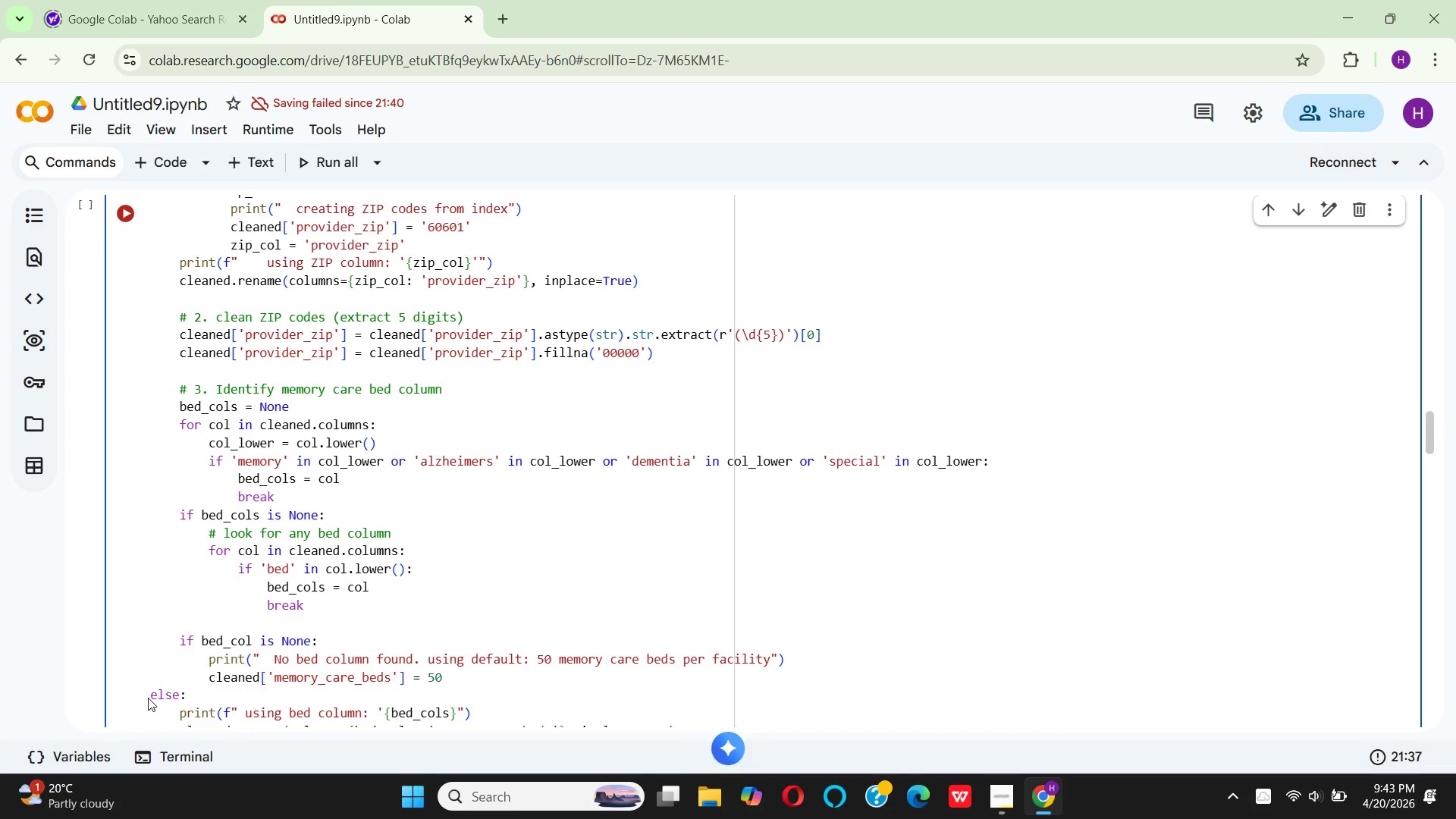 
left_click([152, 698])
 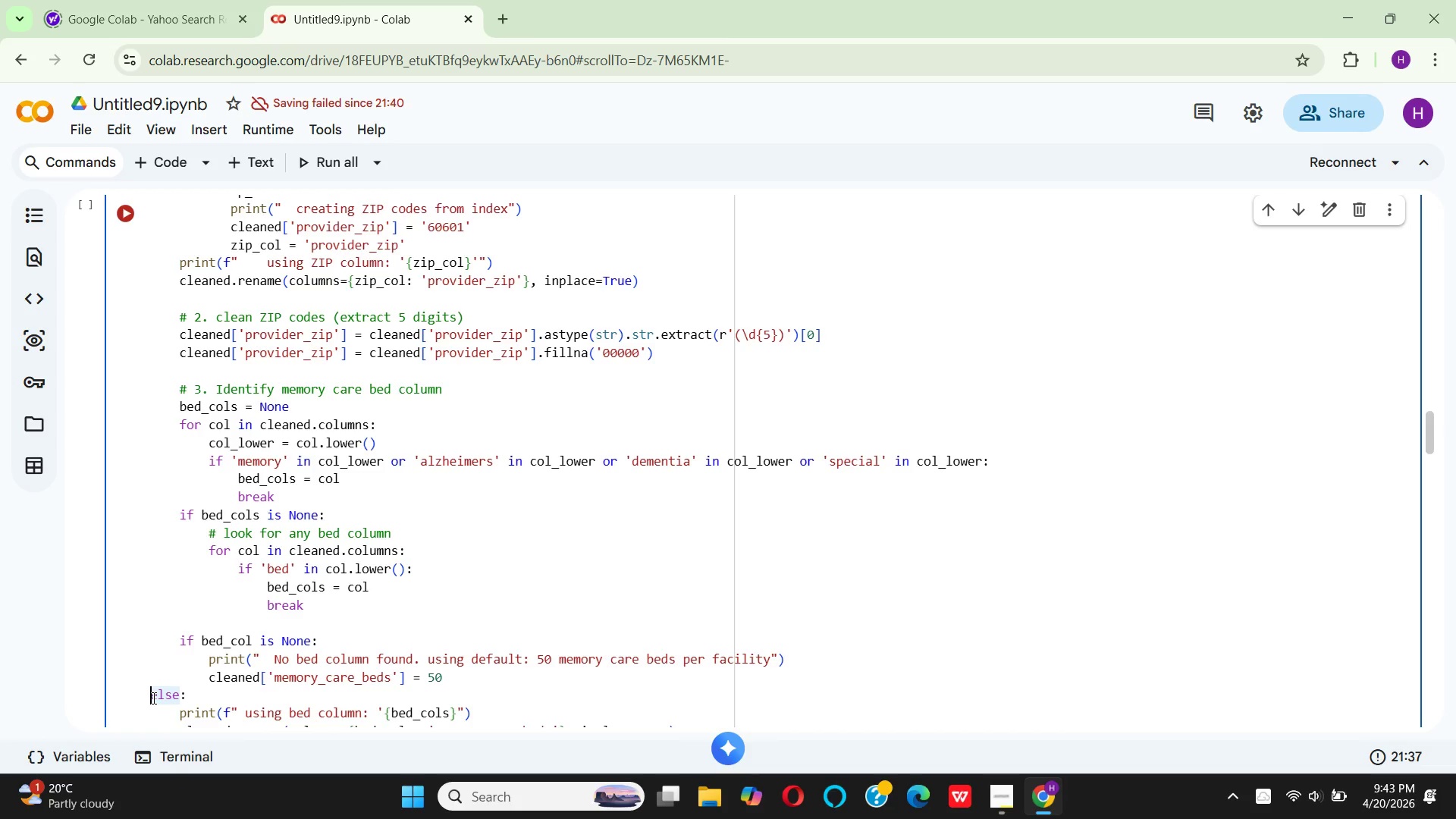 
key(Space)
 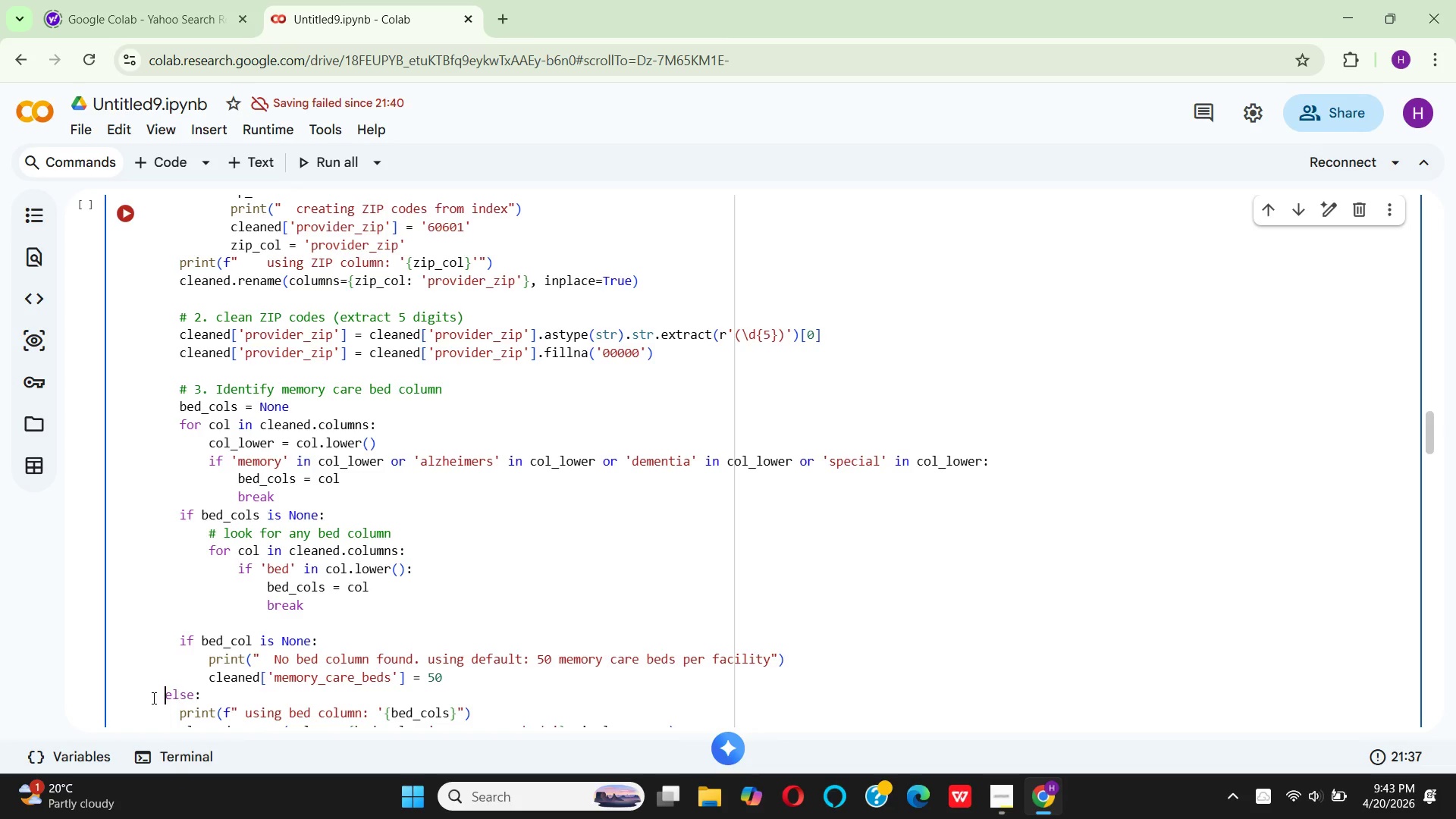 
key(Space)
 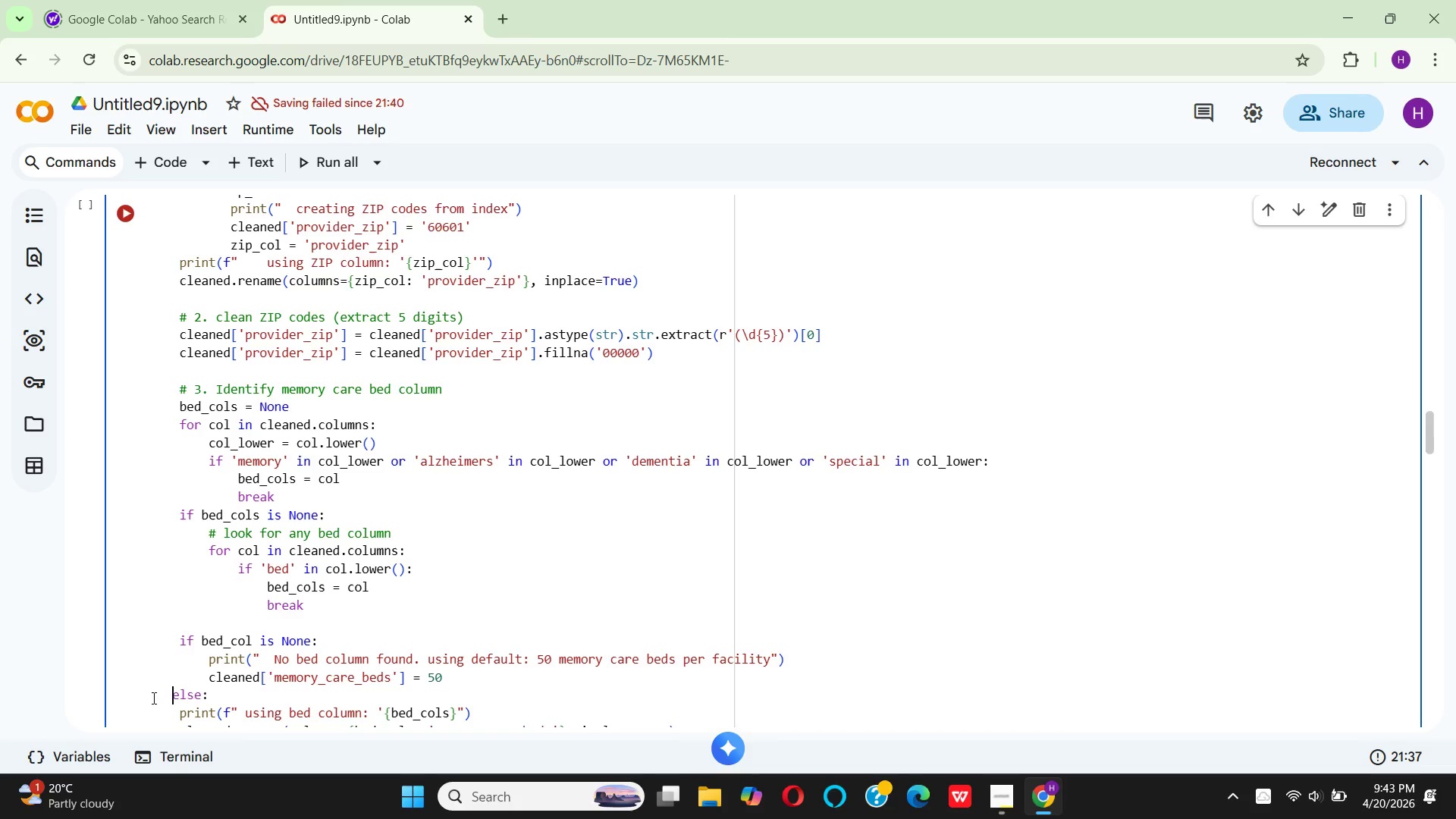 
key(Space)
 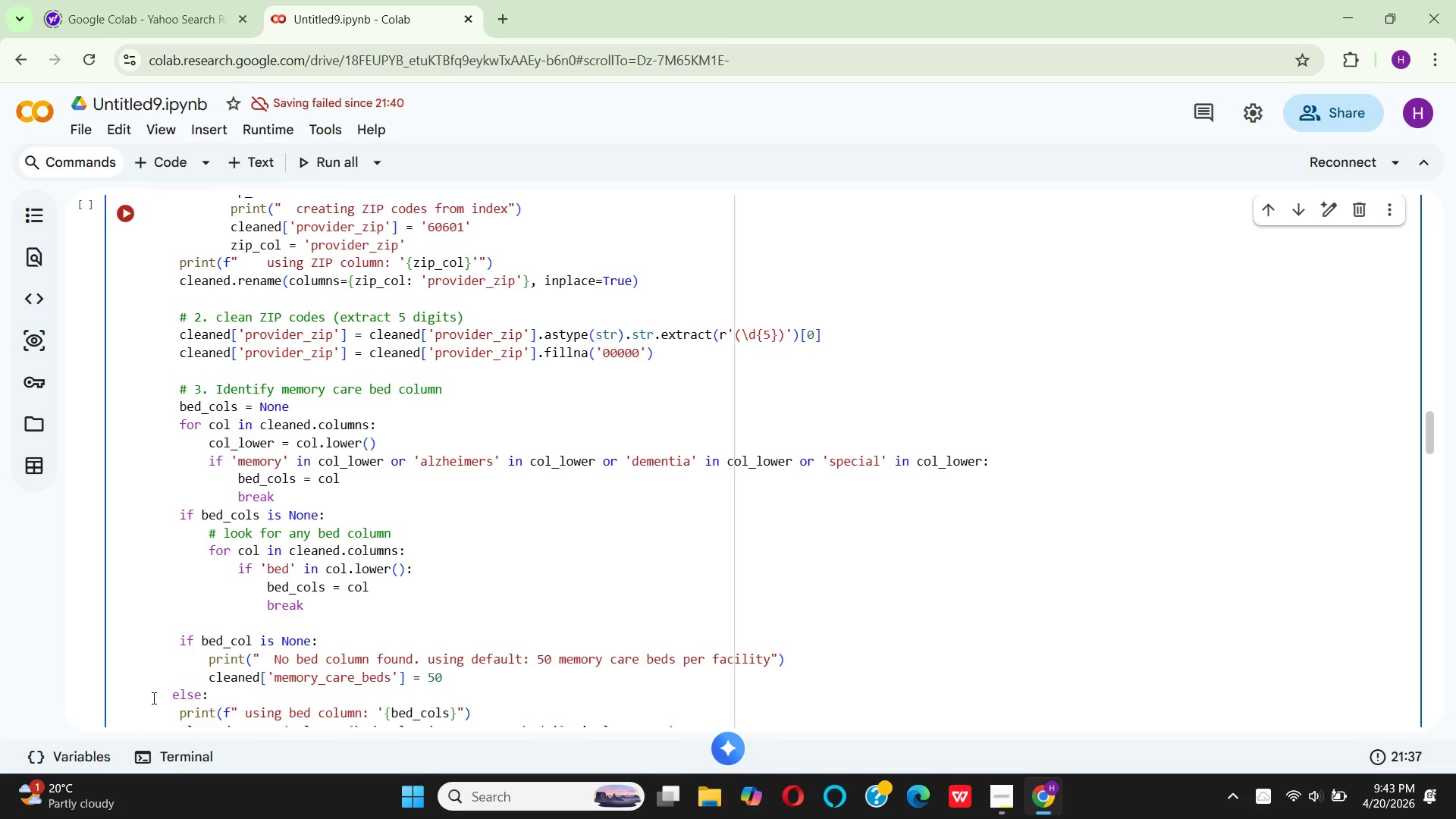 
key(Space)
 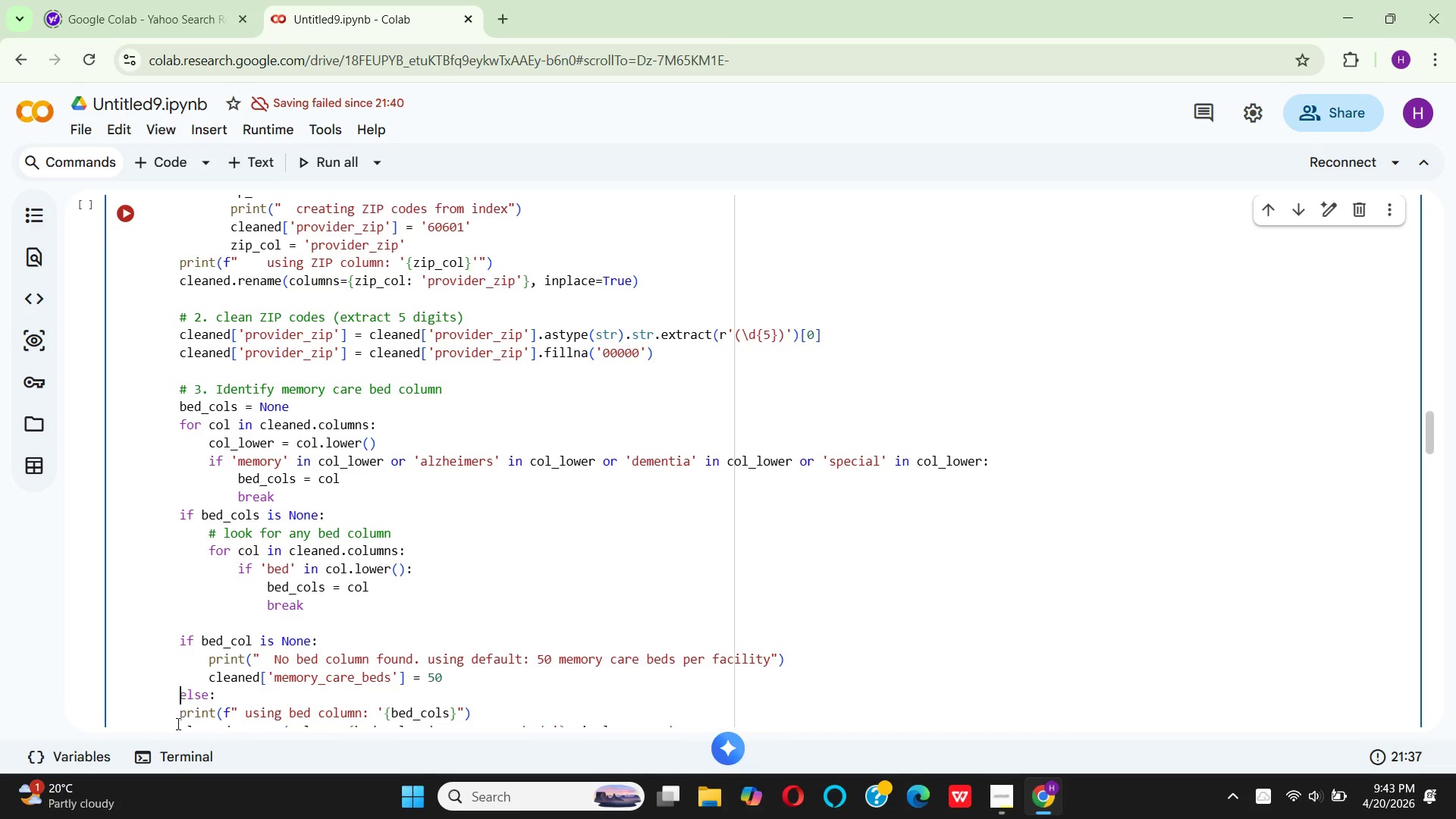 
left_click([175, 718])
 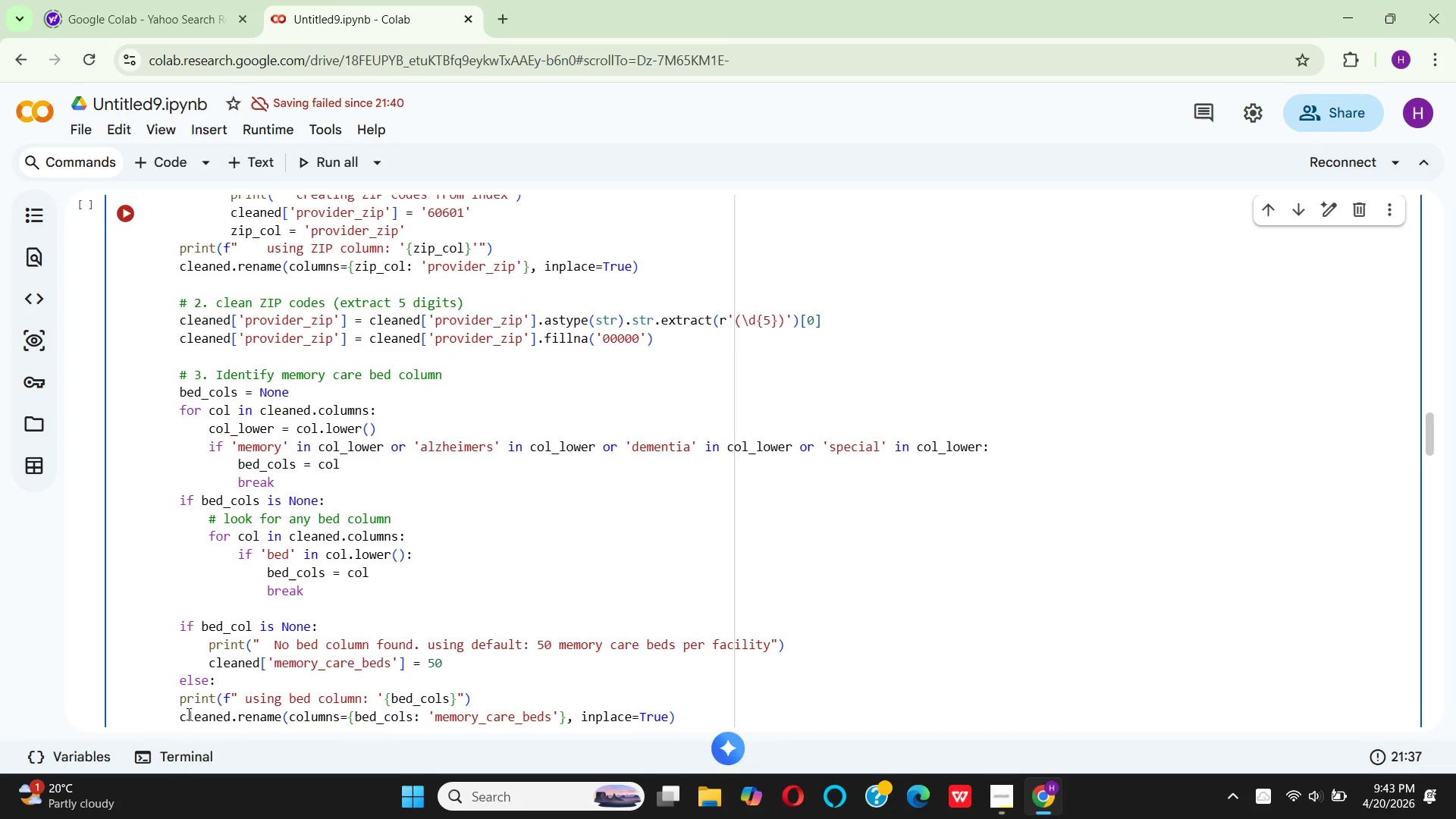 
key(Space)
 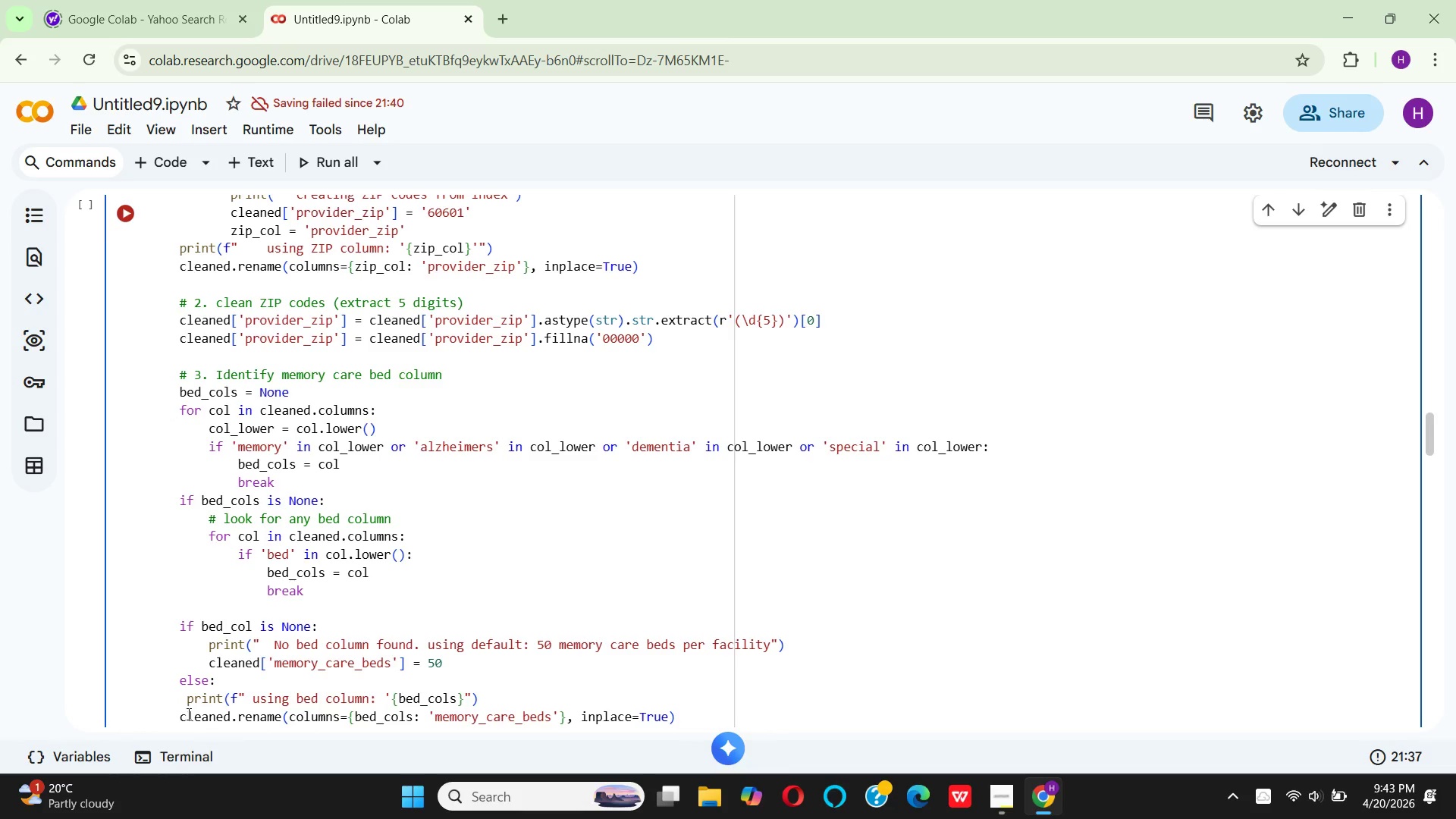 
key(Space)
 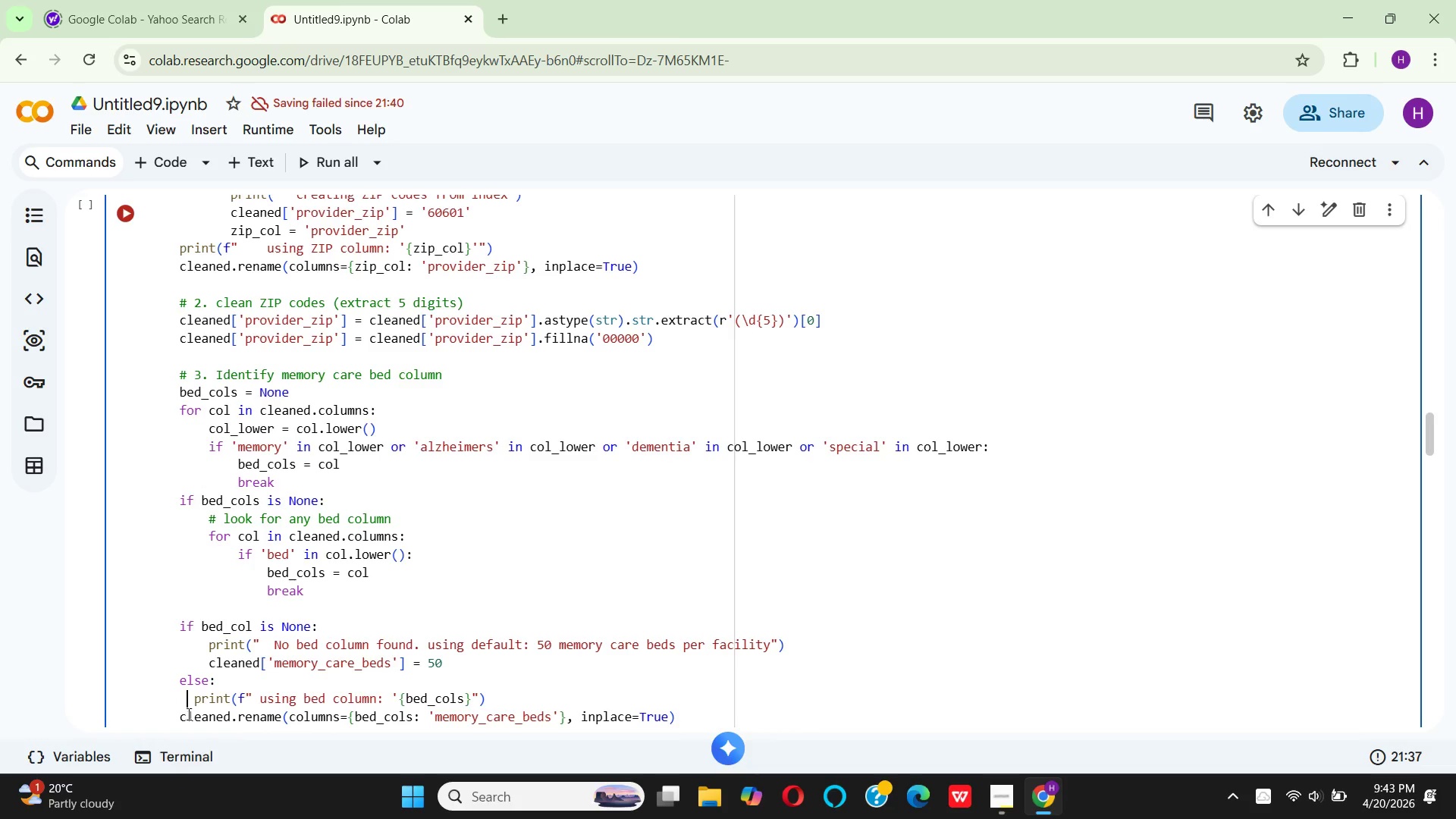 
key(Space)
 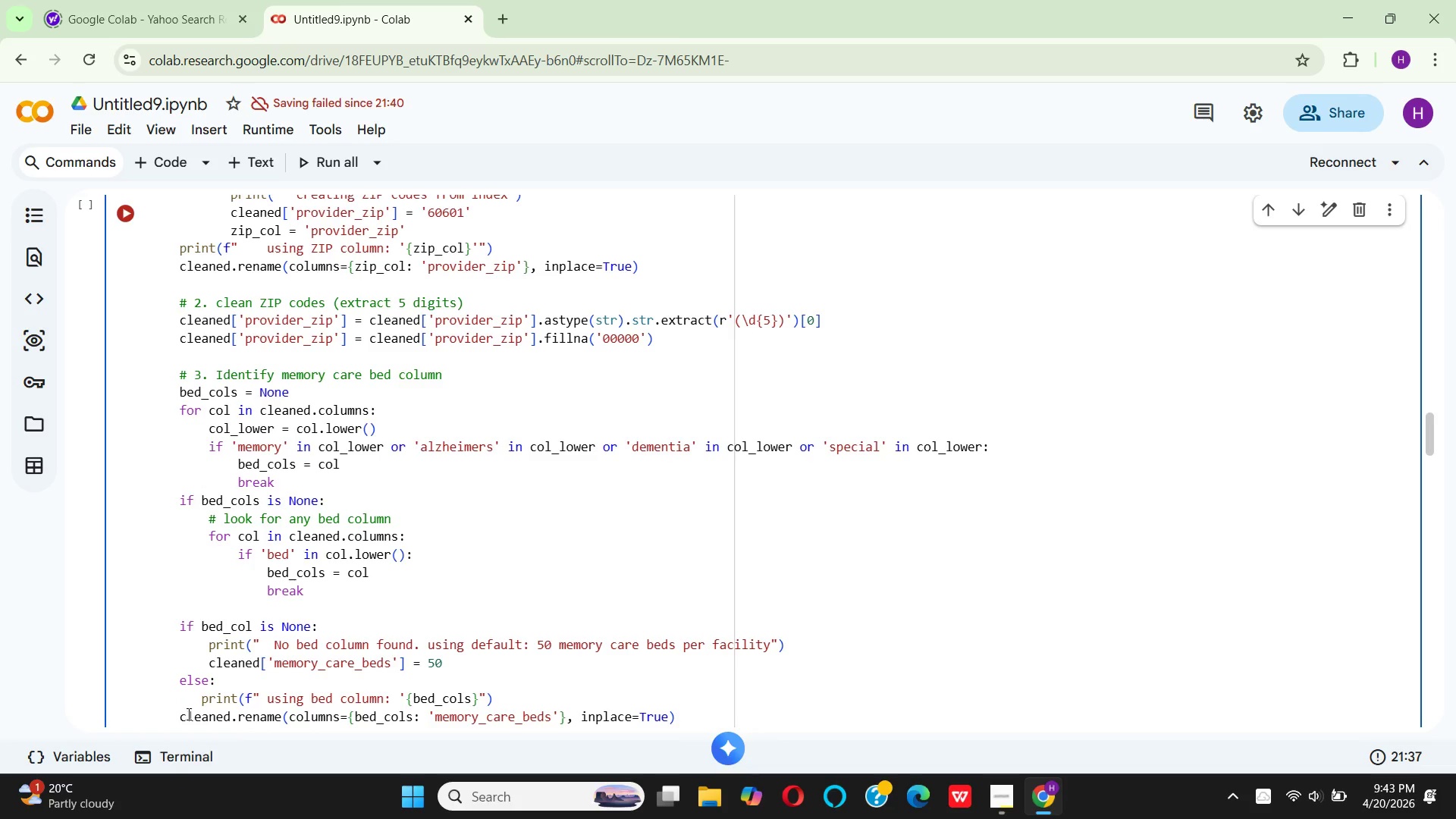 
key(Space)
 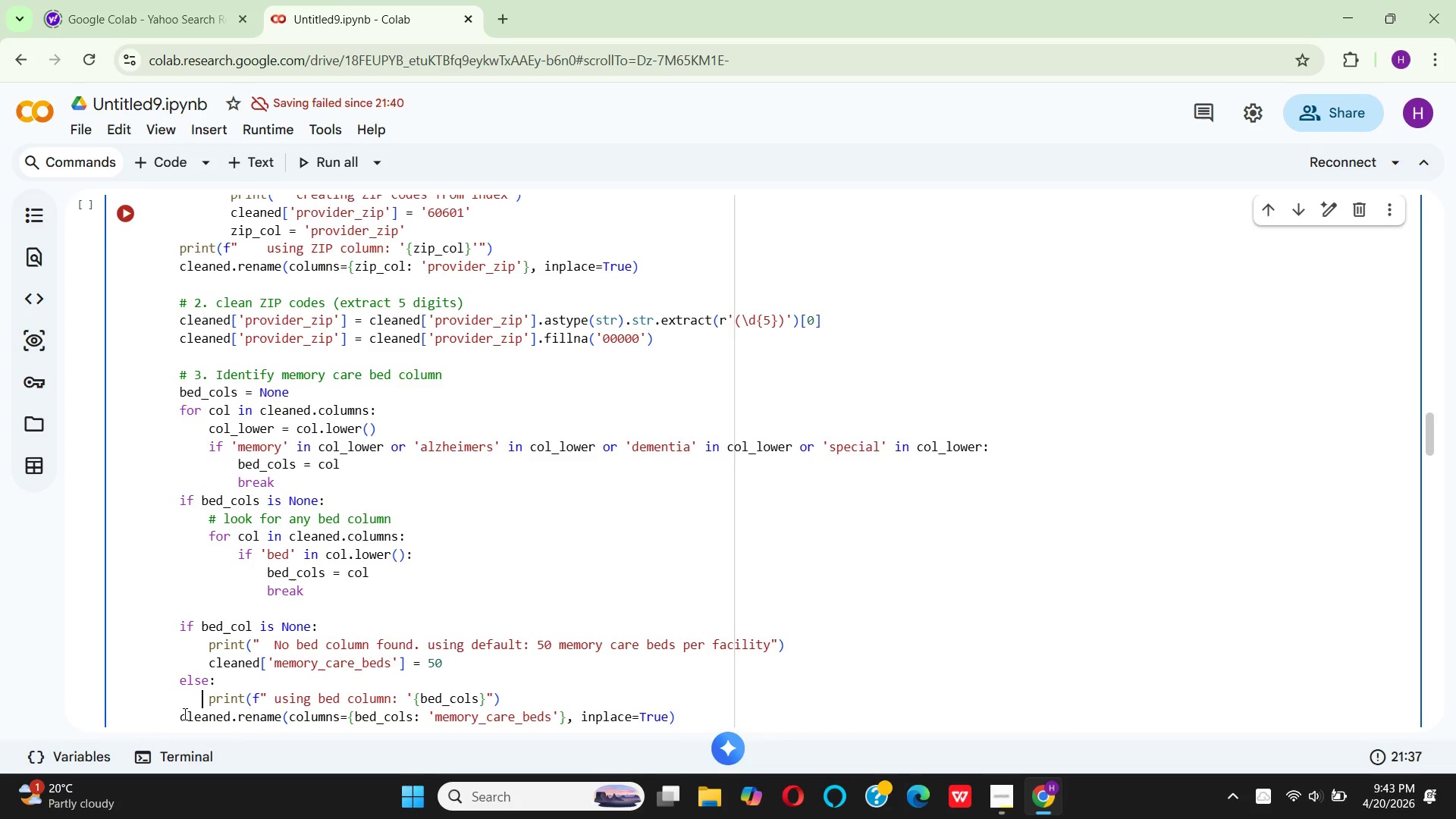 
left_click([180, 718])
 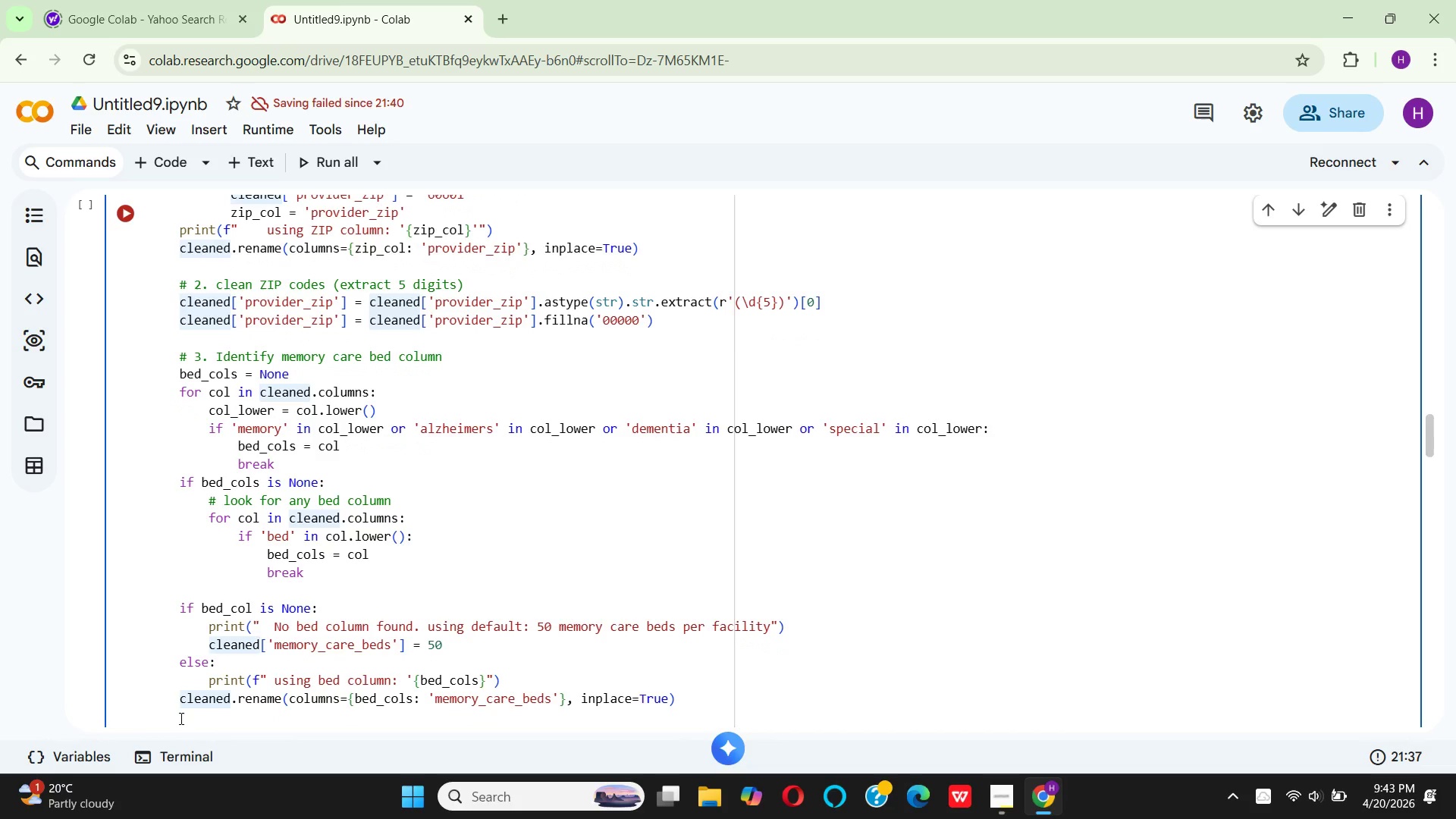 
key(Space)
 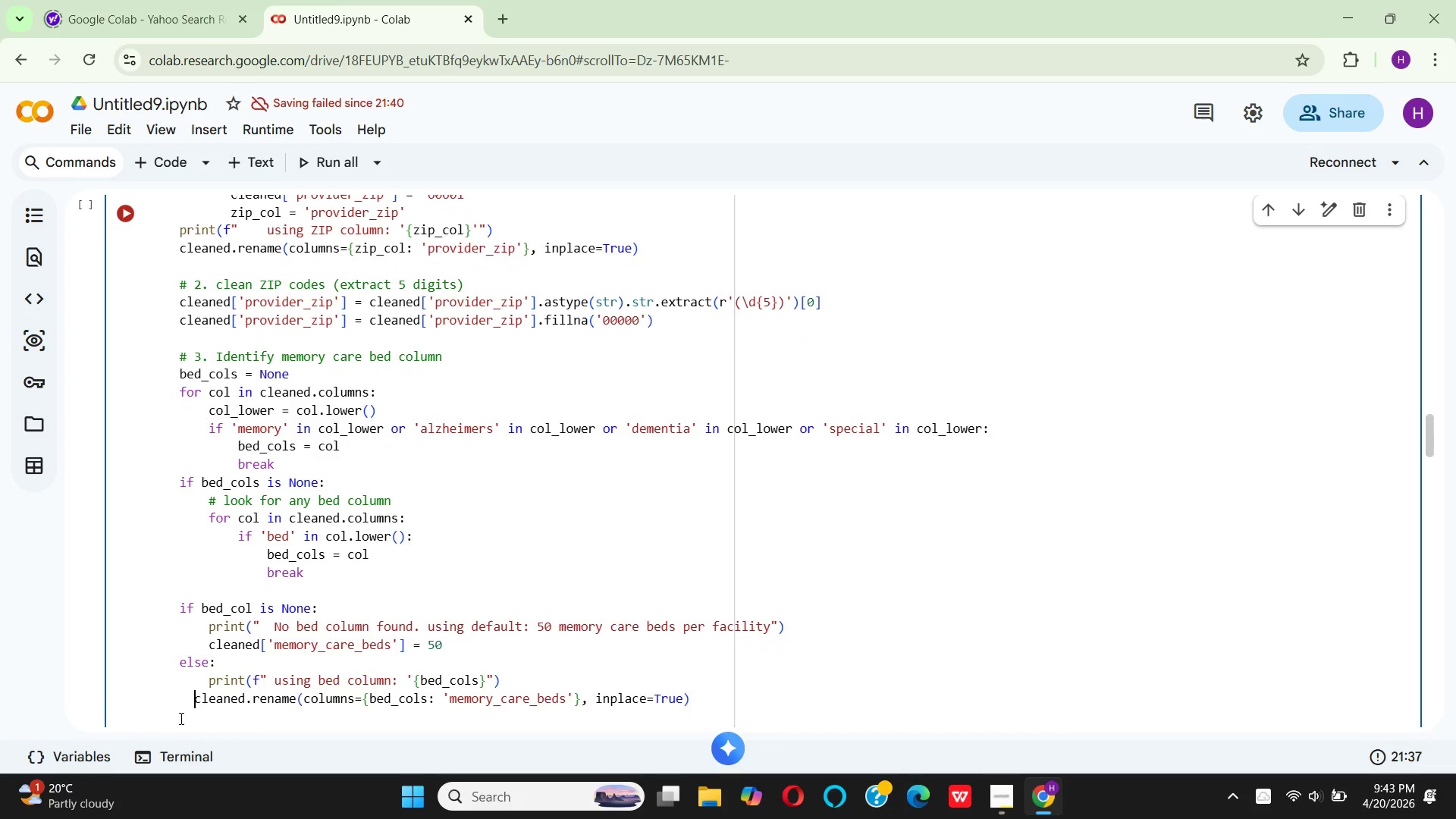 
key(Space)
 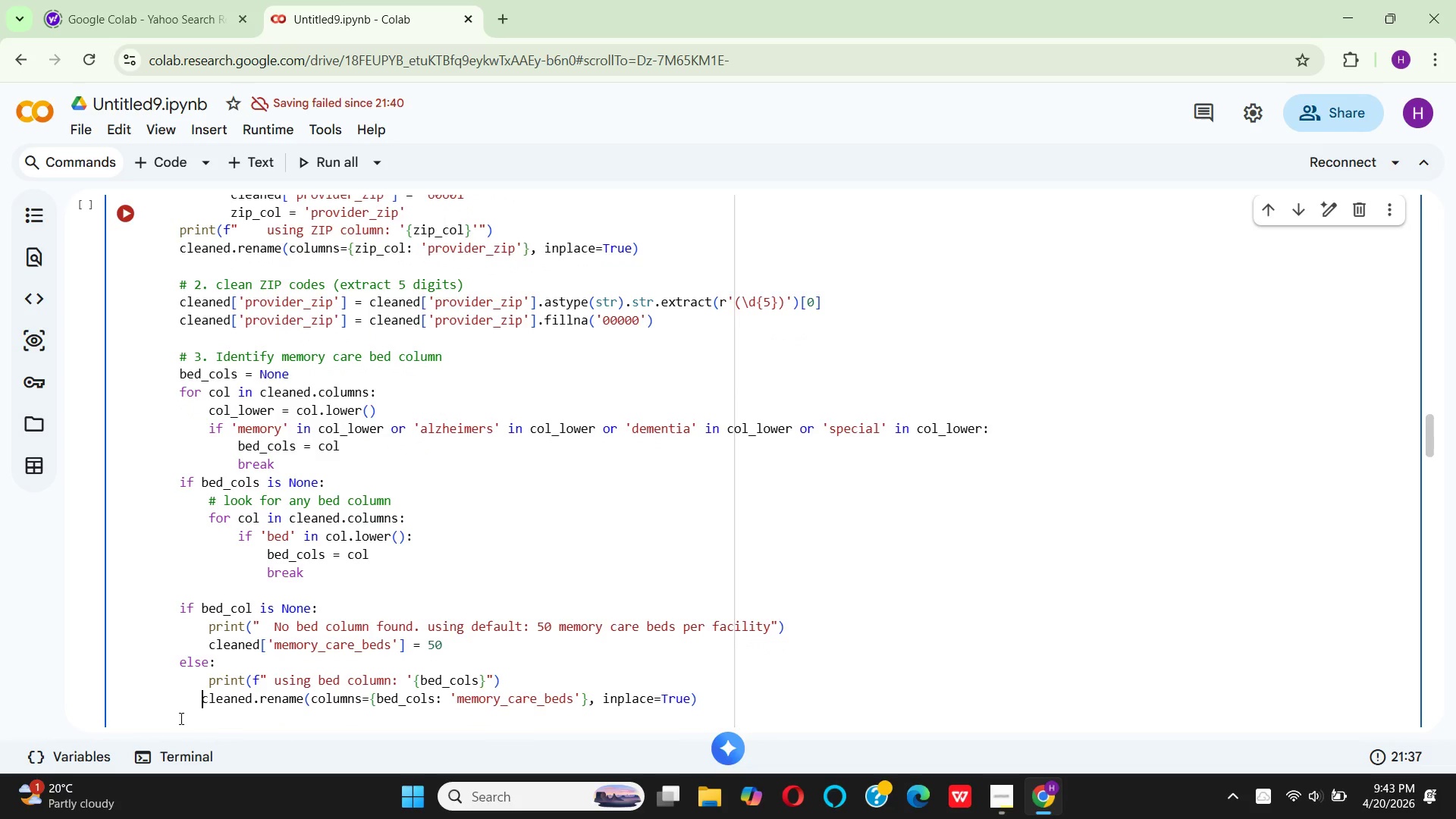 
key(Space)
 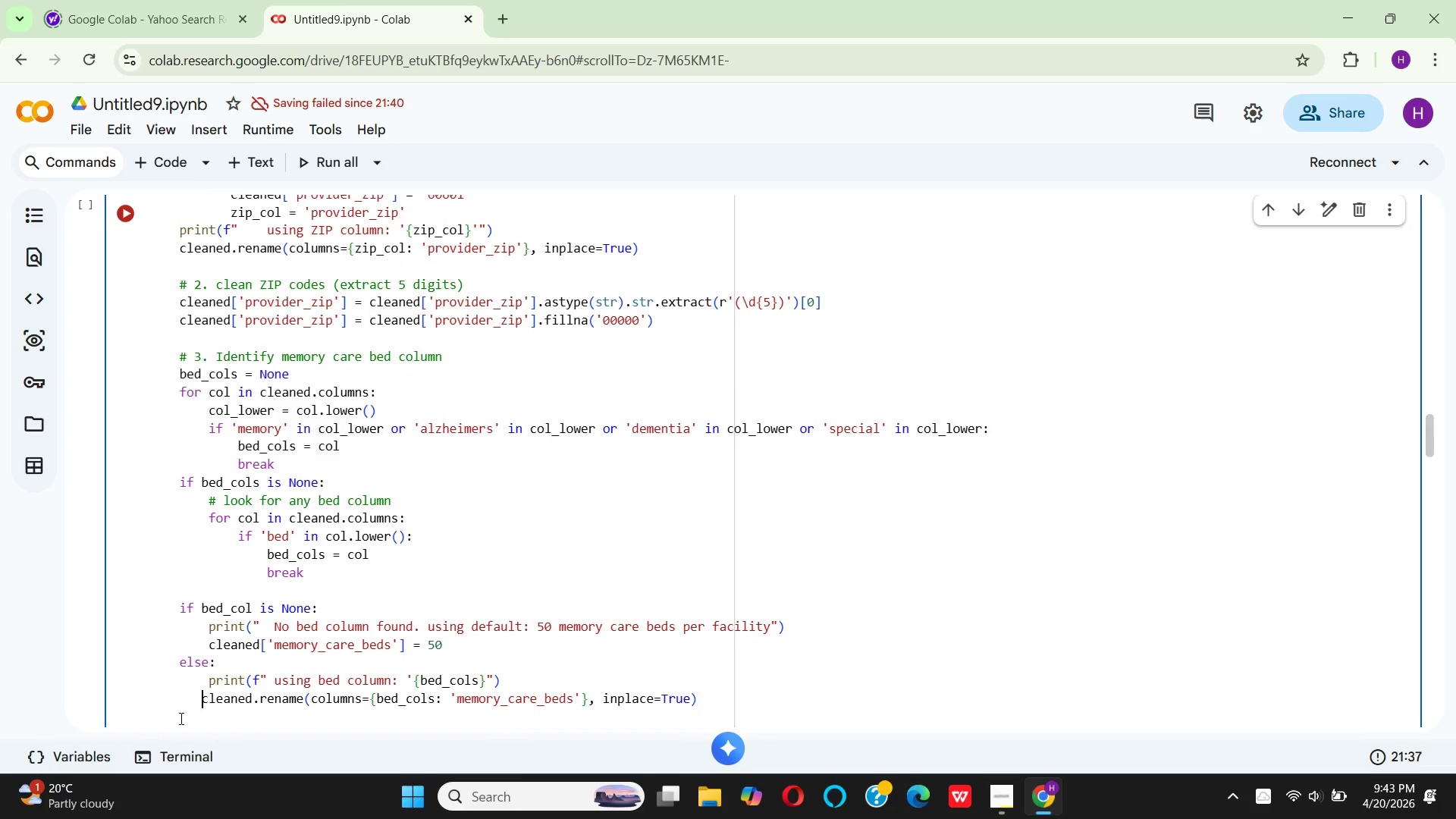 
key(Space)
 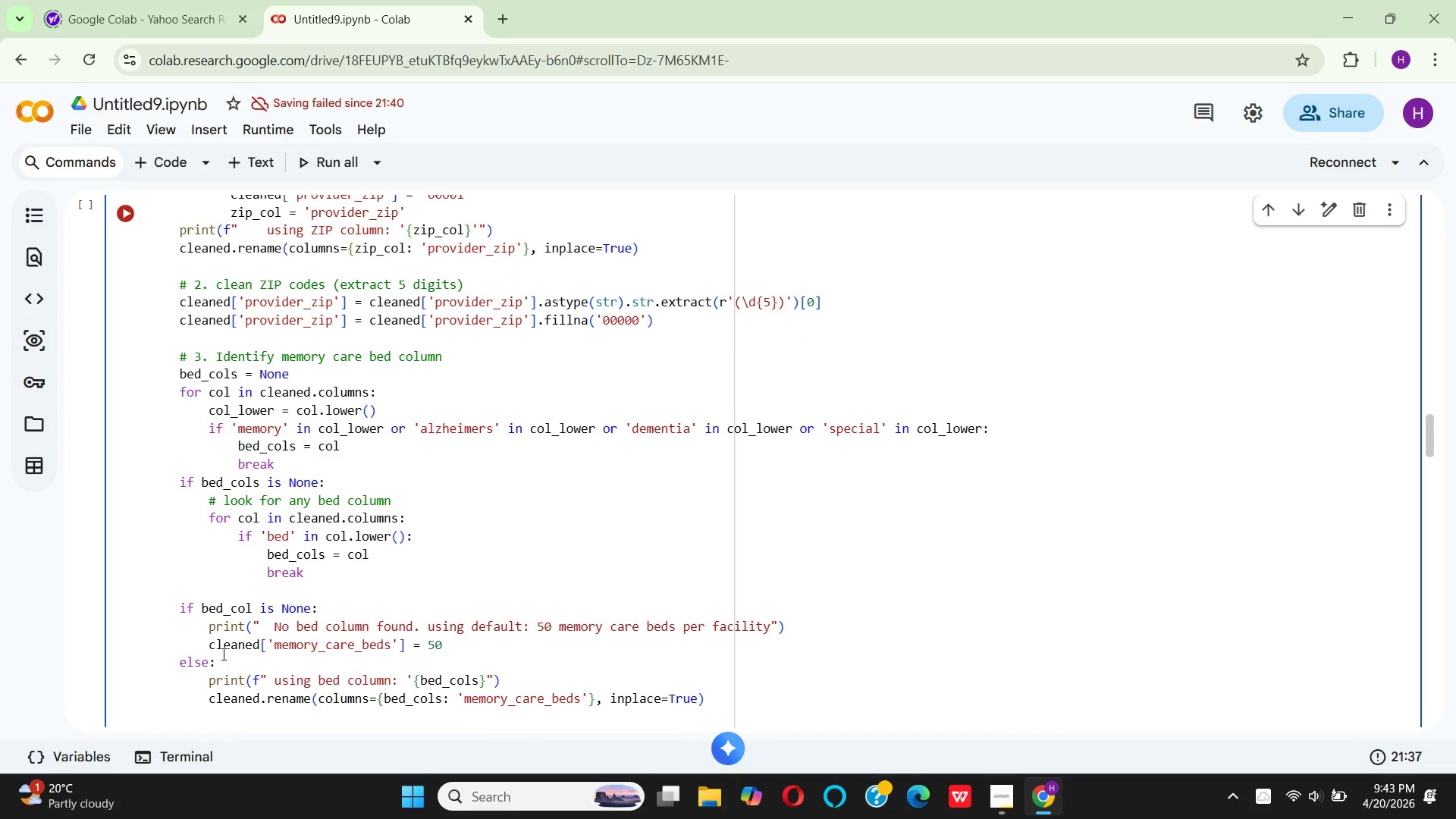 
scroll: coordinate [218, 651], scroll_direction: down, amount: 2.0
 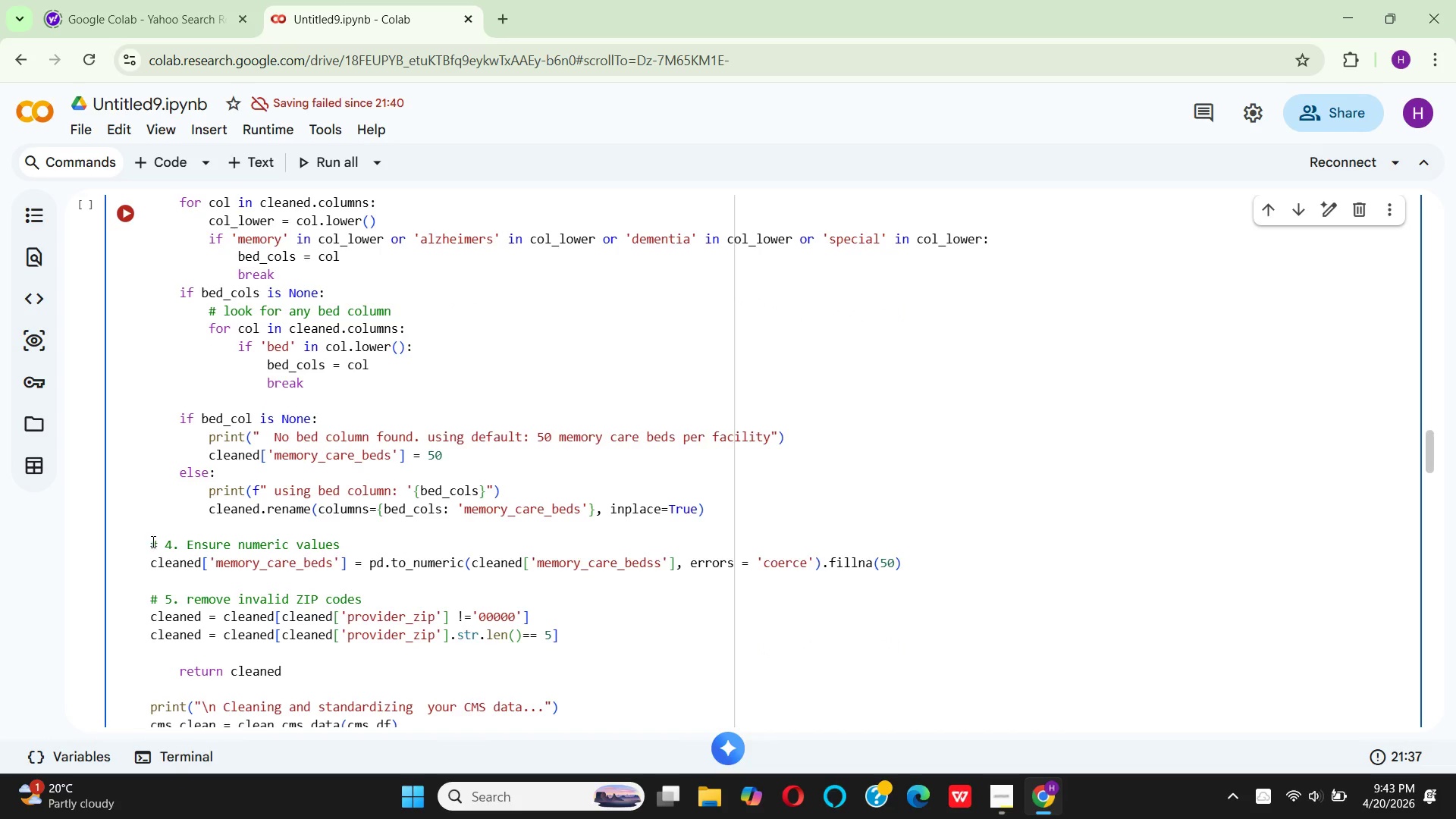 
wait(6.23)
 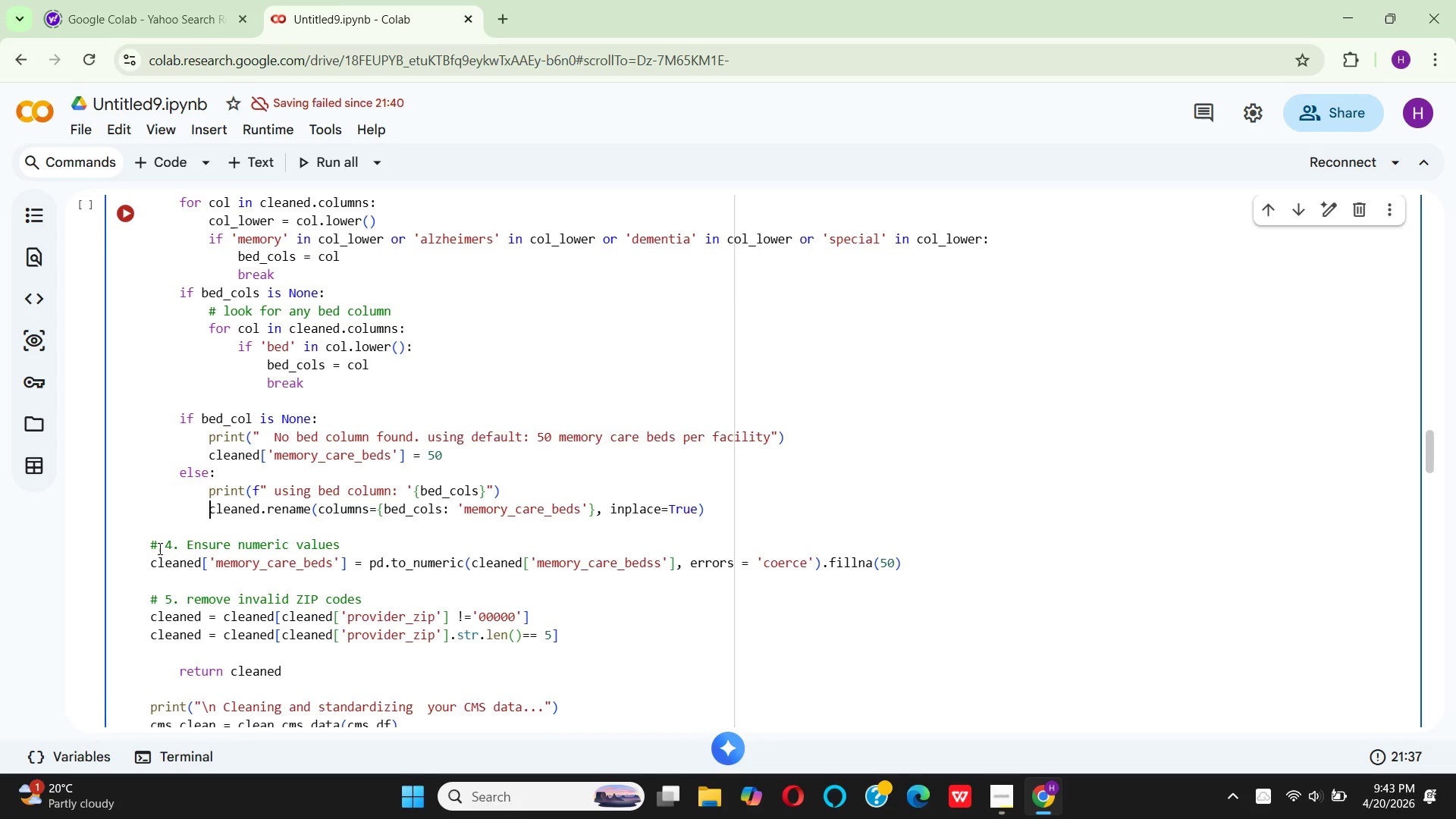 
scroll: coordinate [193, 522], scroll_direction: up, amount: 2.0
 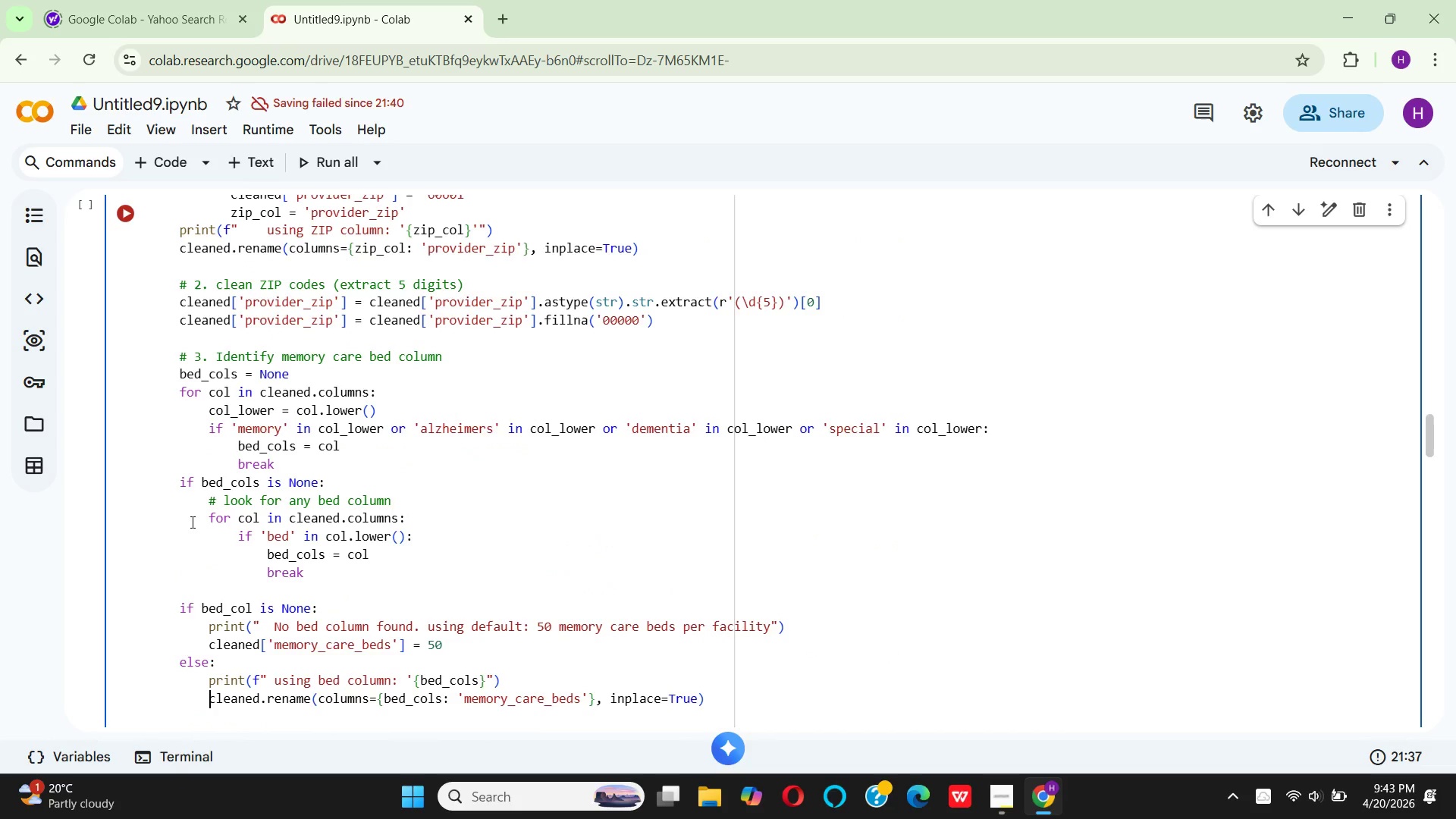 
left_click([148, 548])
 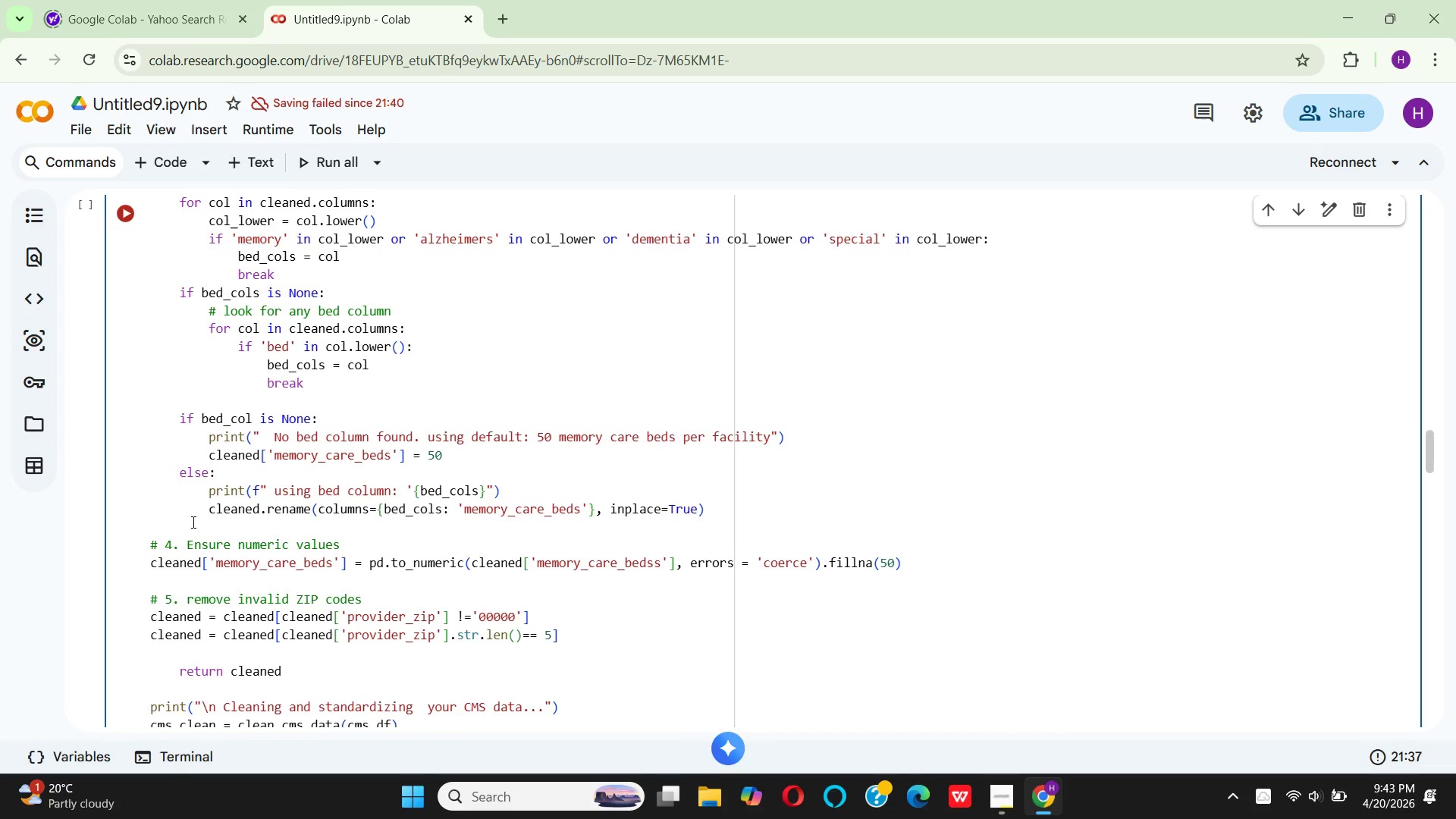 
scroll: coordinate [187, 522], scroll_direction: down, amount: 3.0
 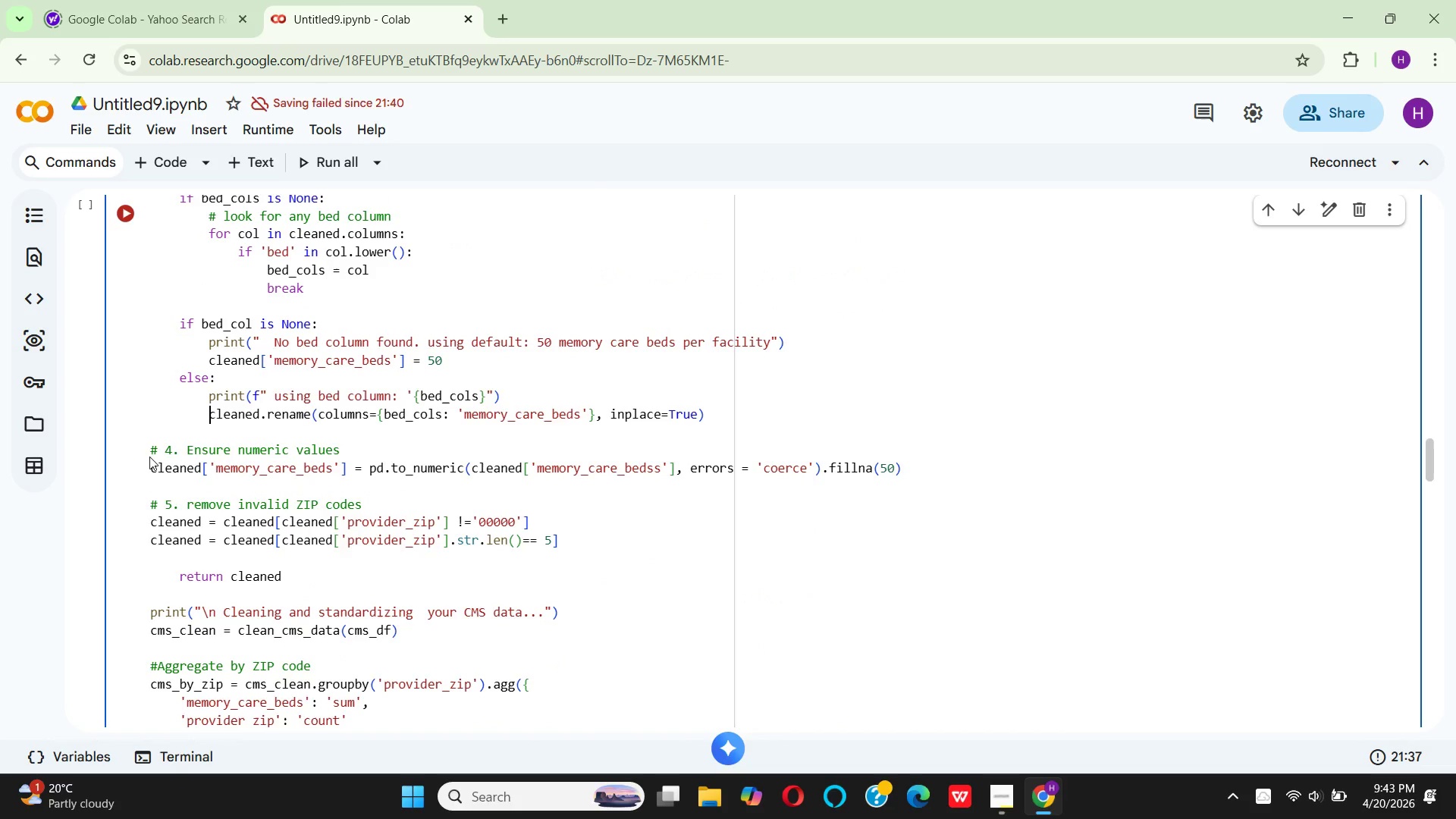 
left_click([149, 453])
 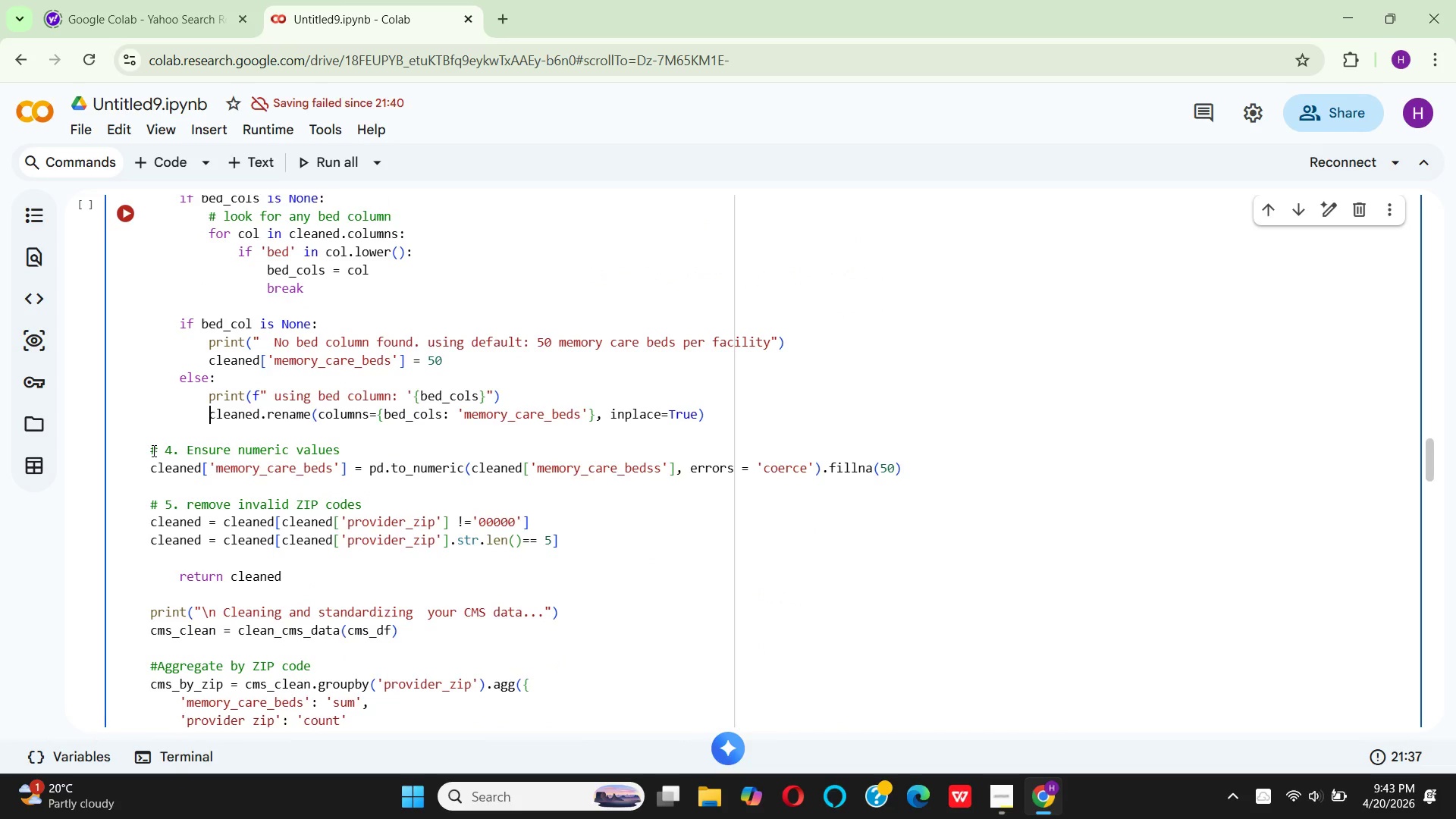 
left_click([152, 450])
 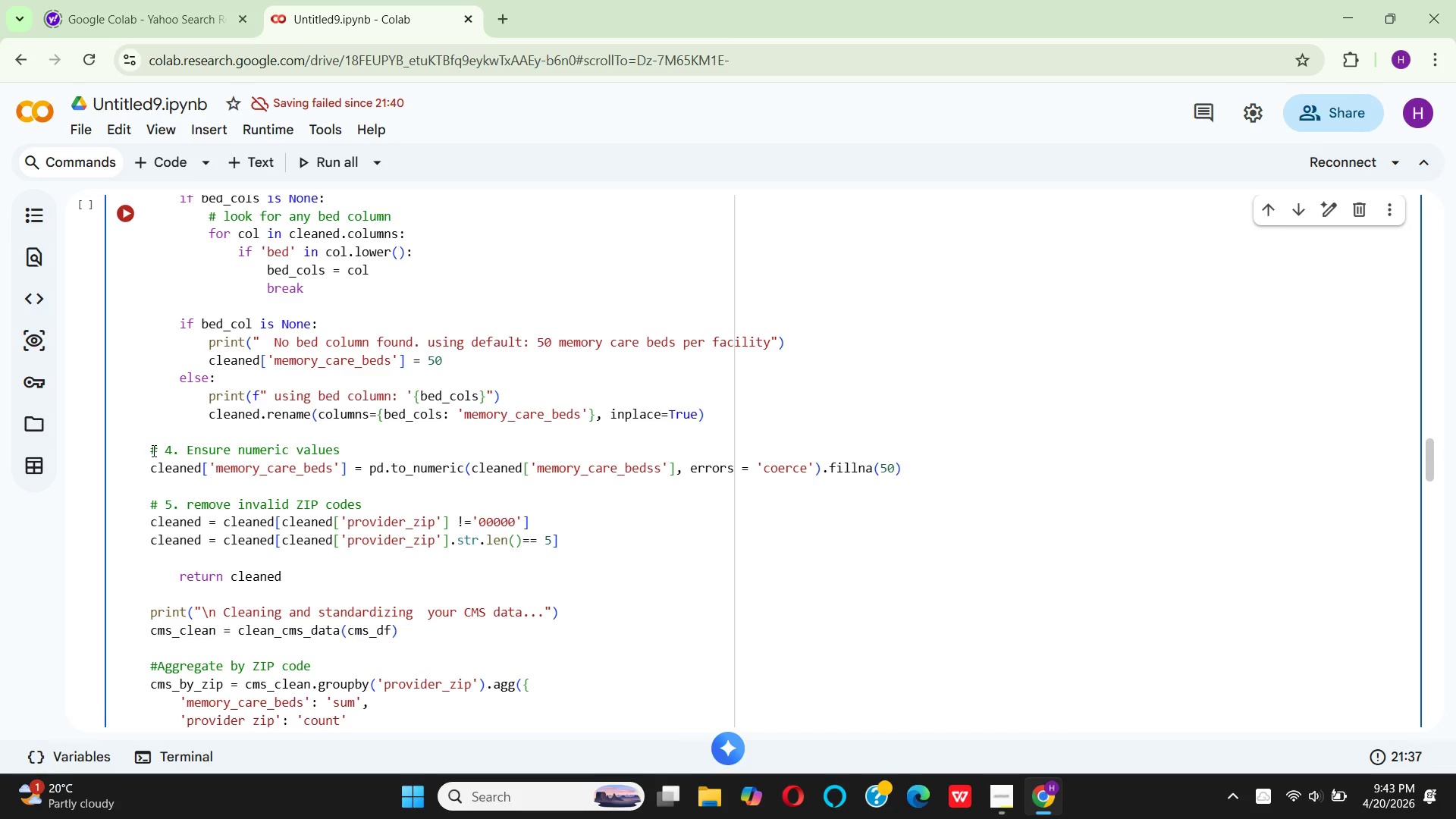 
key(Space)
 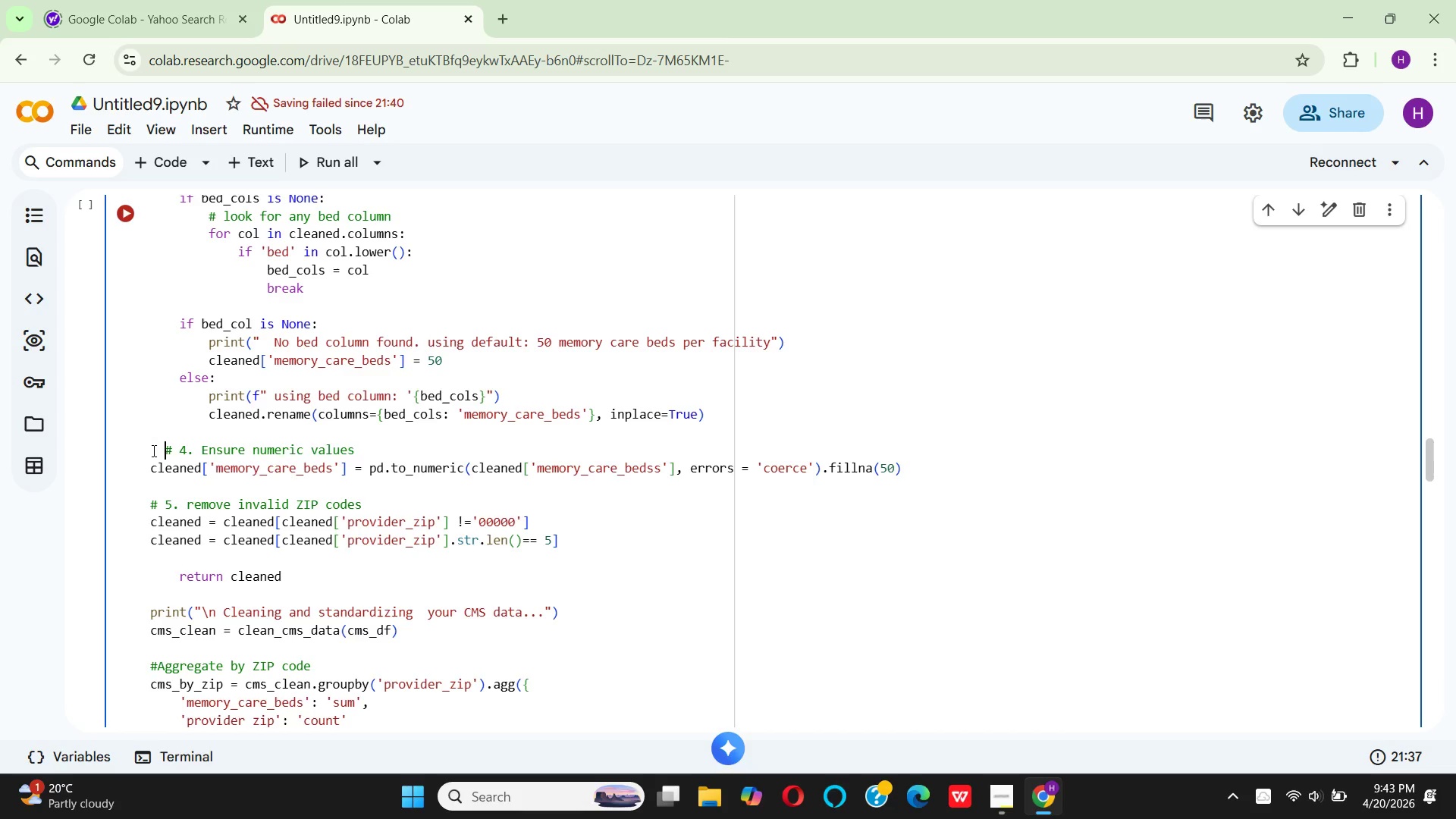 
key(Space)
 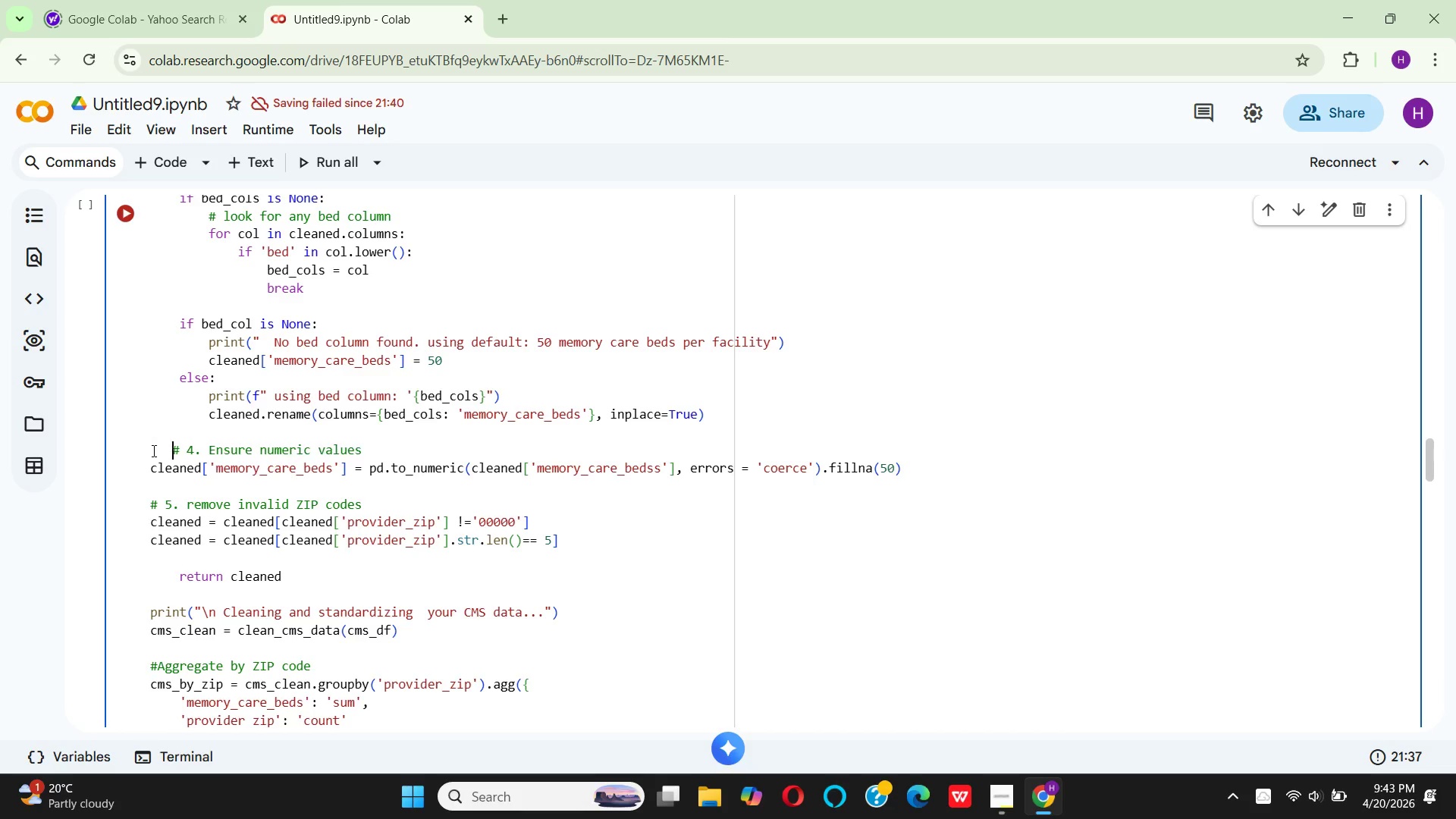 
key(Space)
 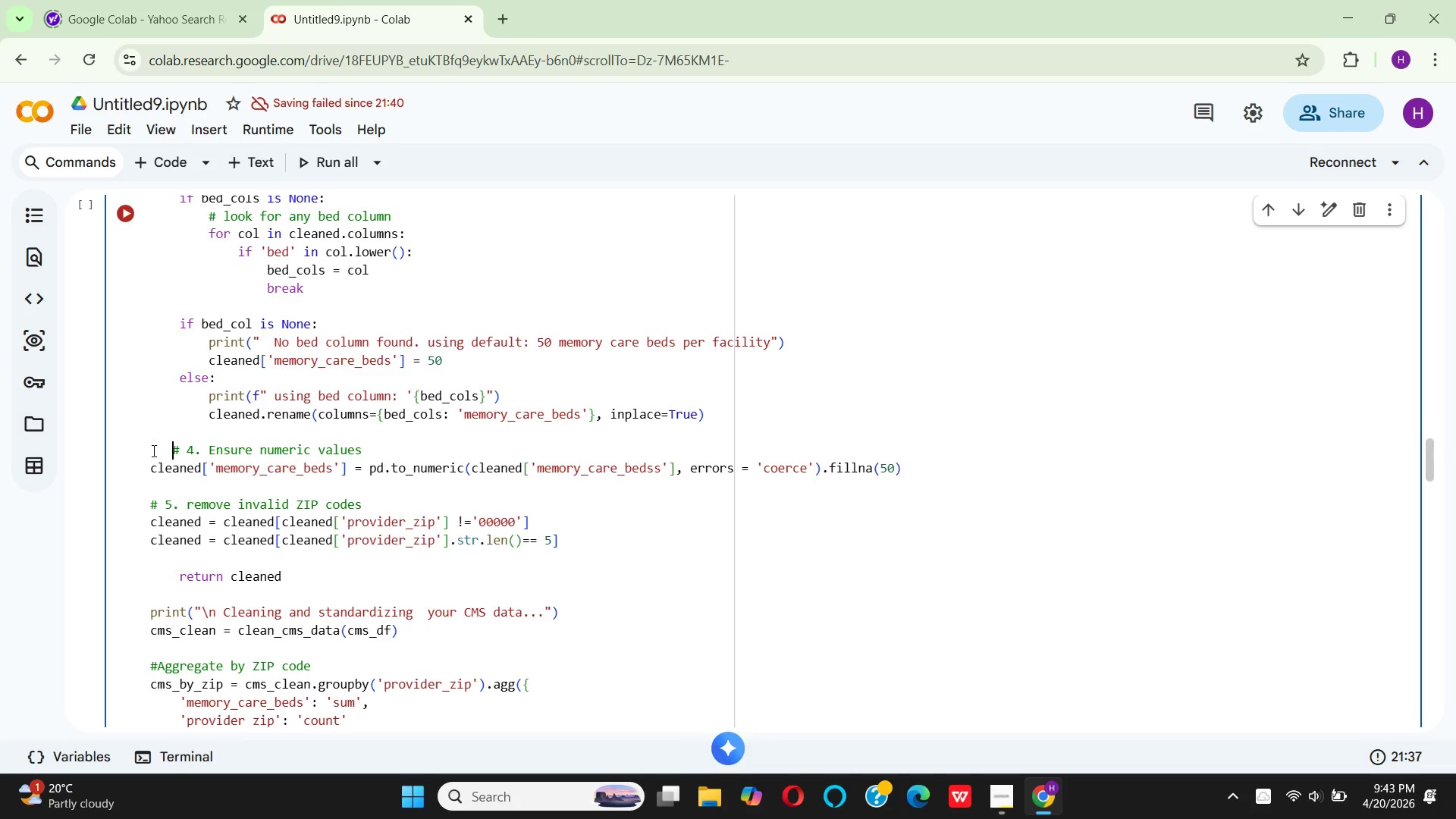 
key(Space)
 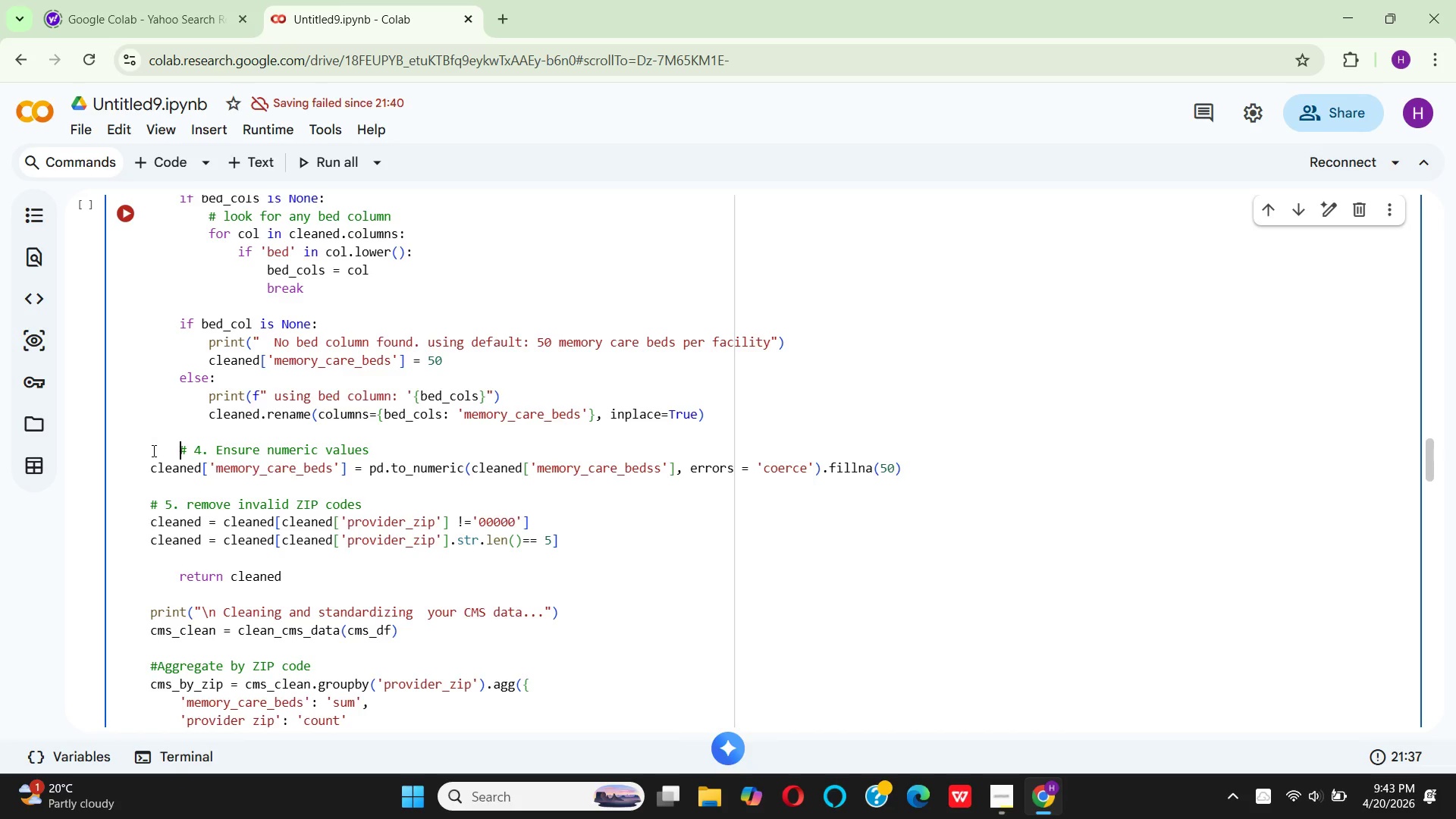 
key(Space)
 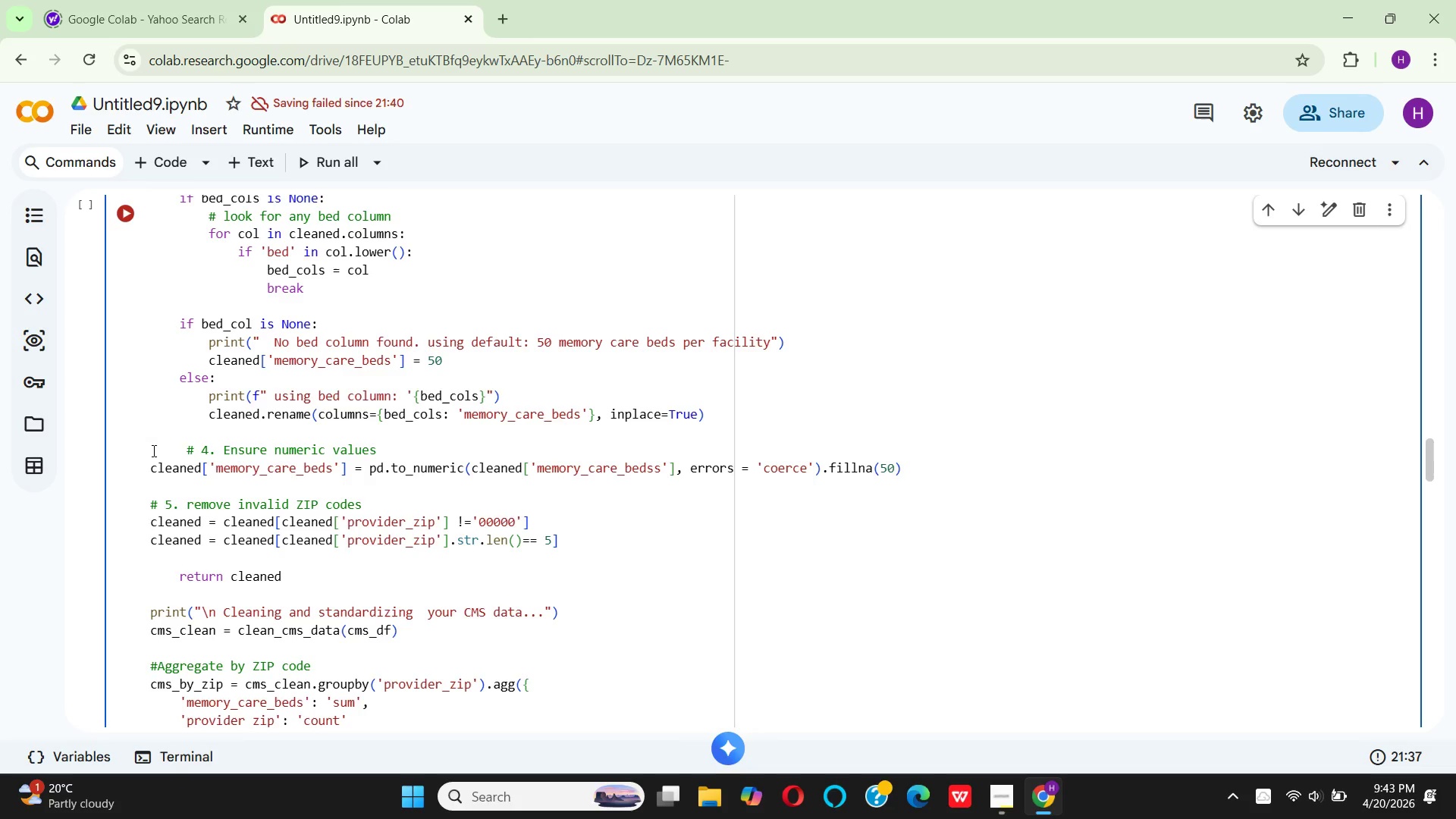 
key(Backspace)
 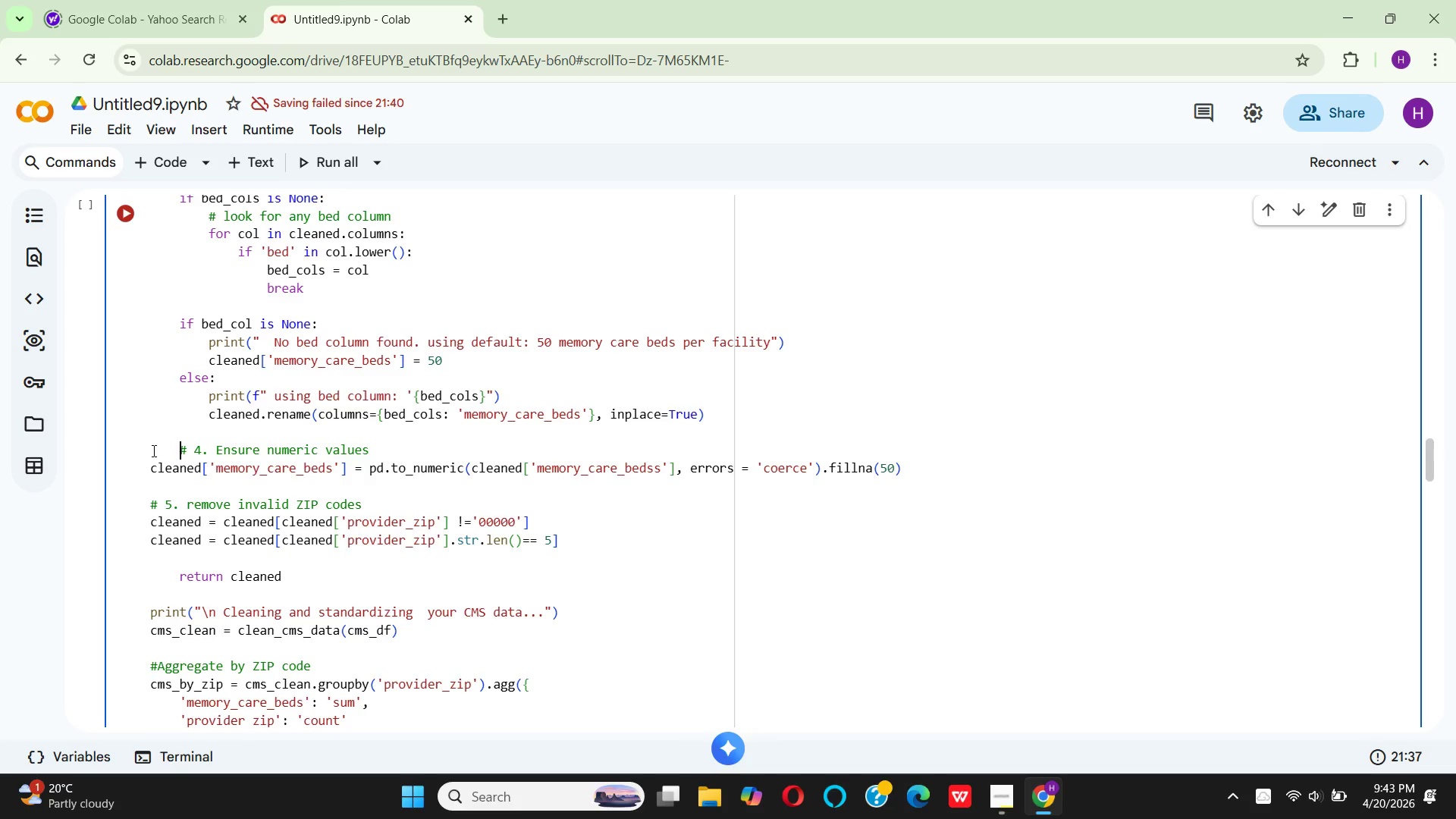 
key(ArrowDown)
 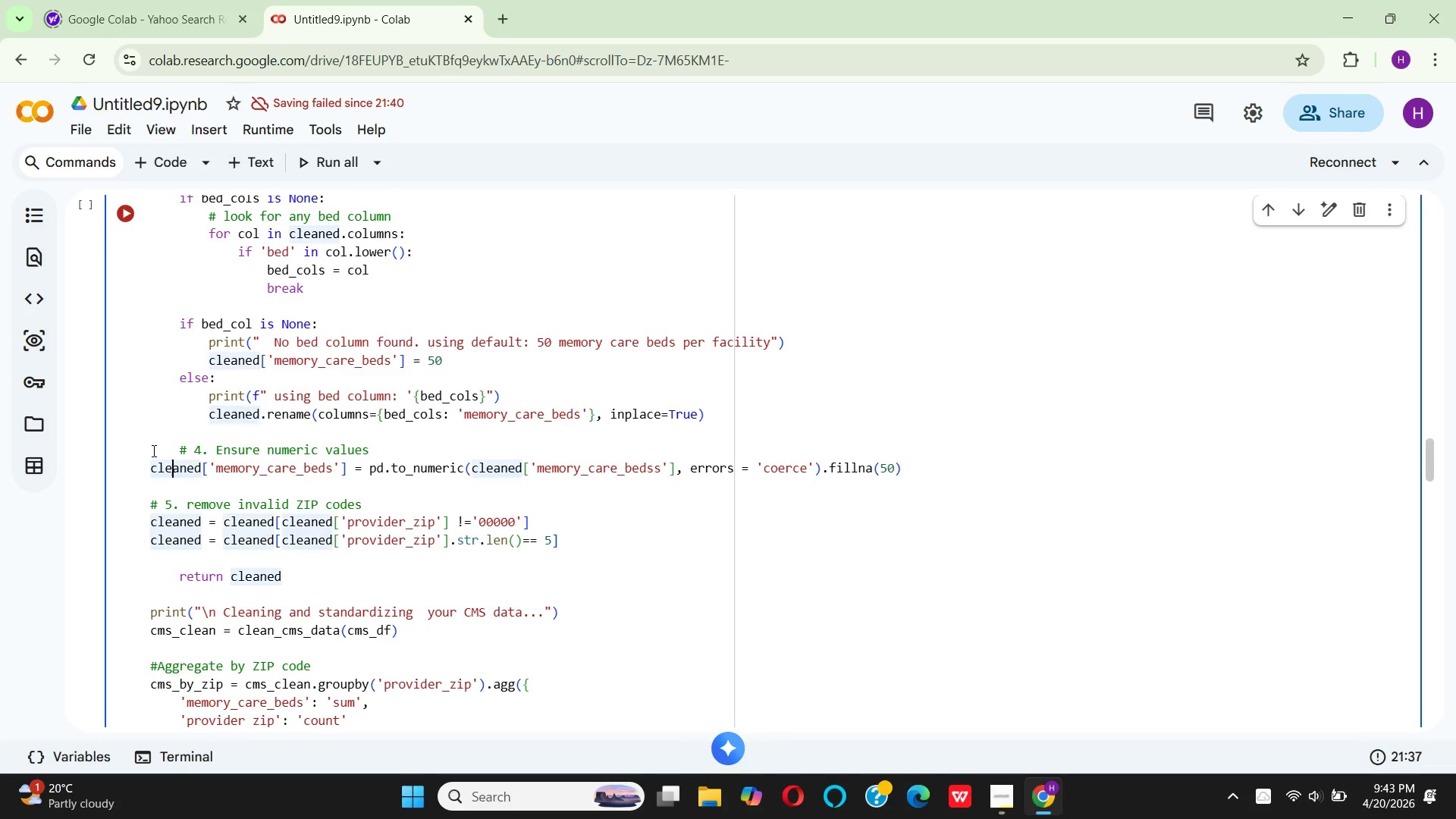 
key(ArrowLeft)
 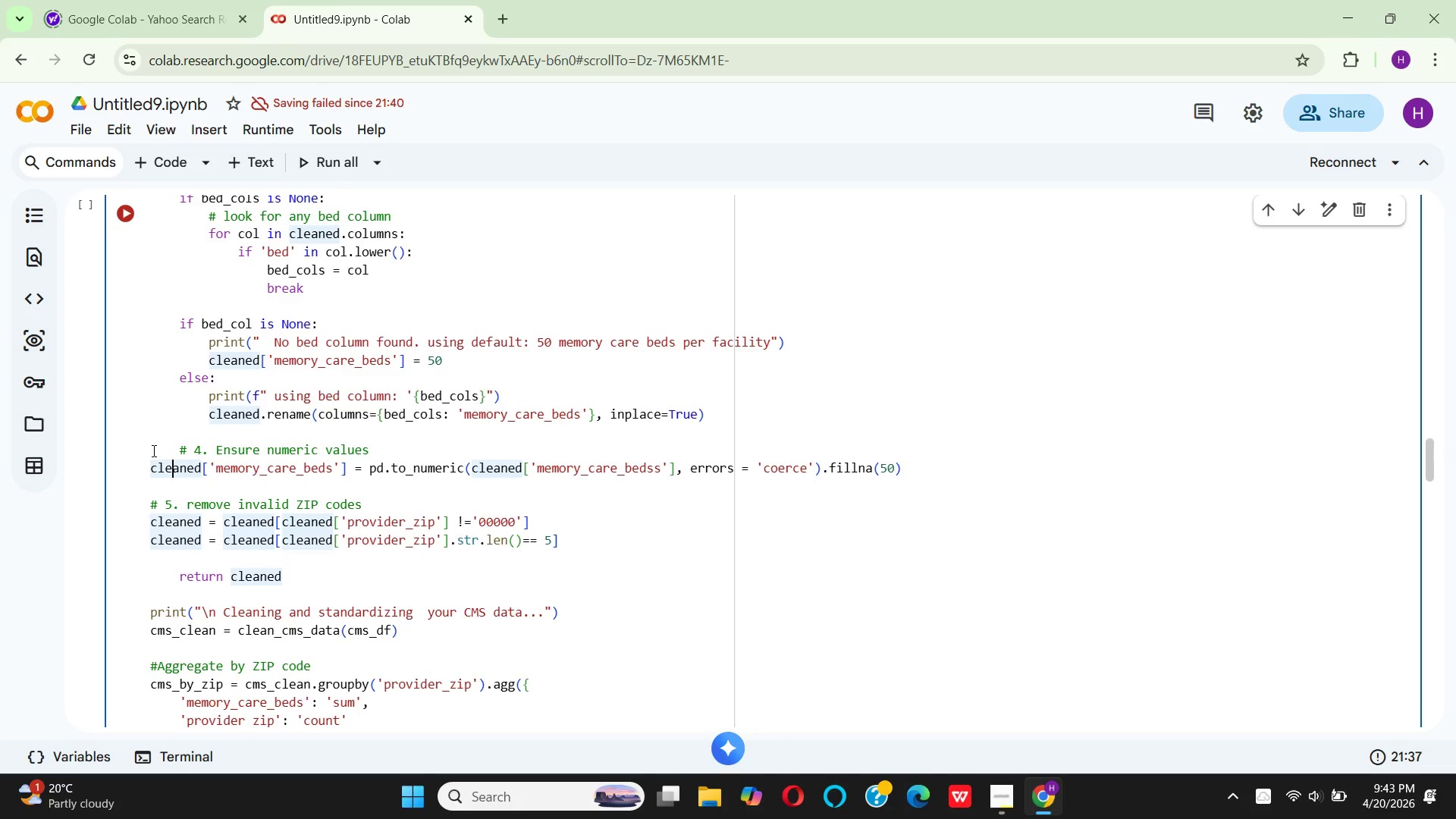 
key(ArrowLeft)
 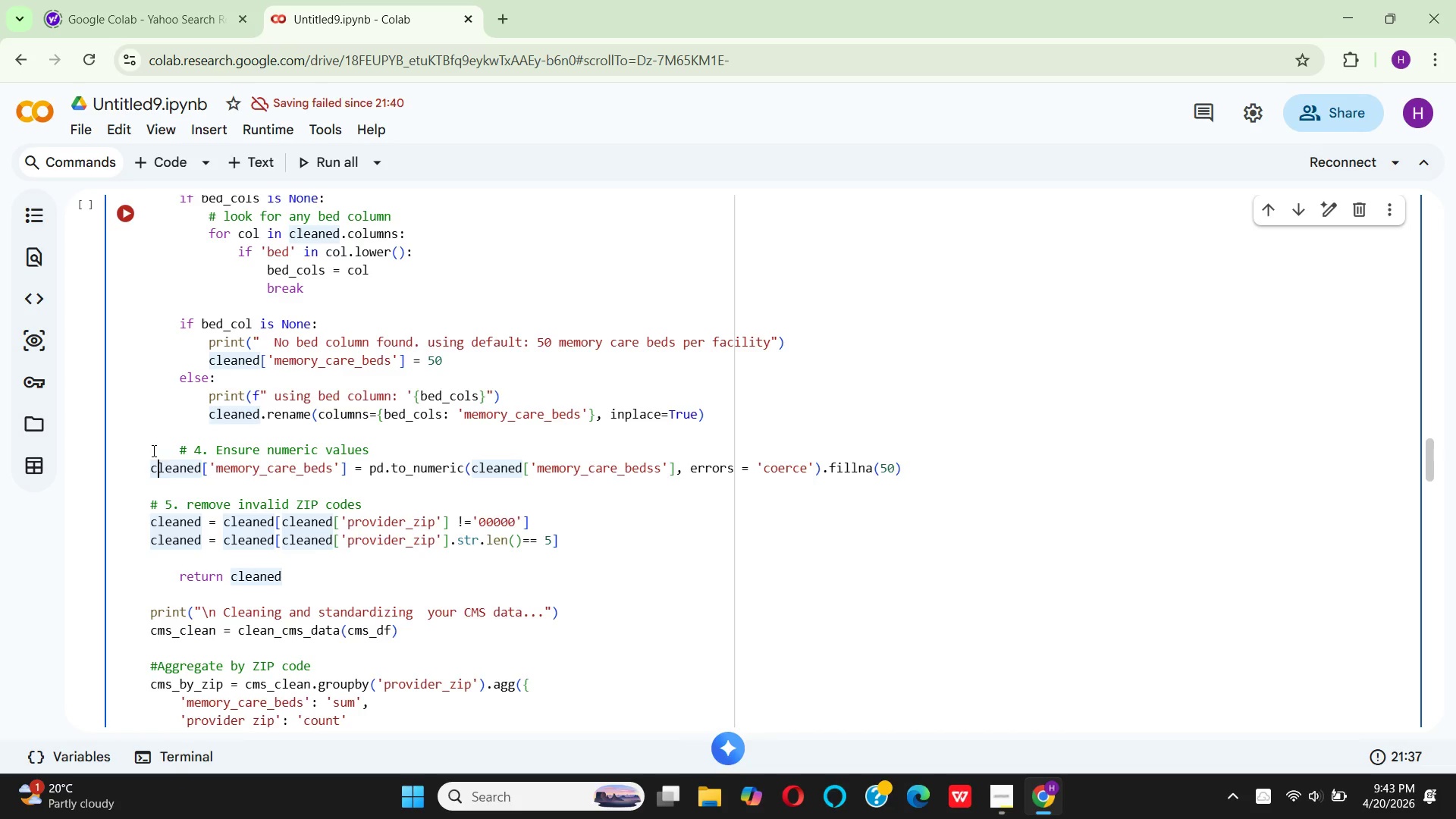 
key(ArrowLeft)
 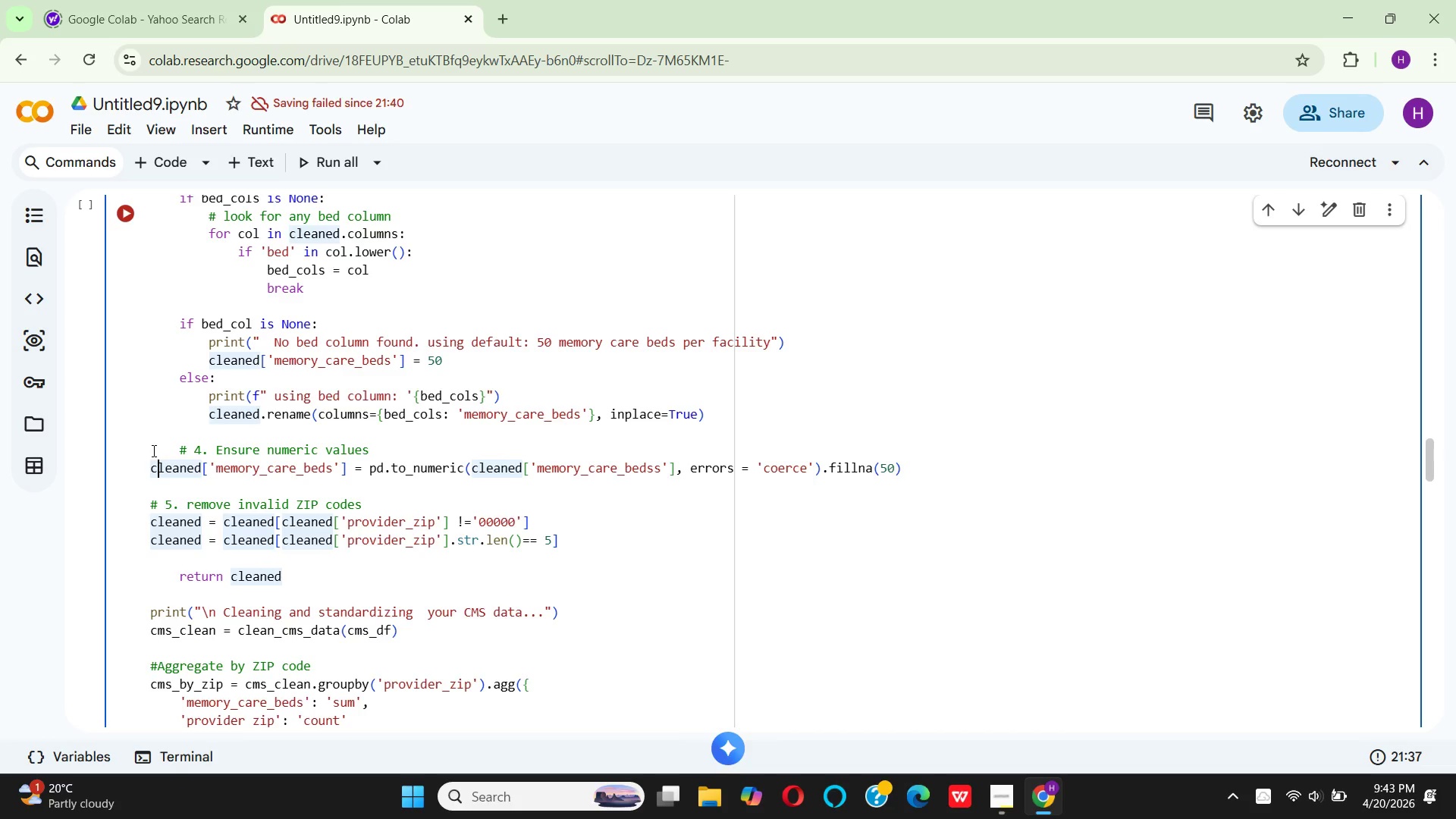 
key(ArrowLeft)
 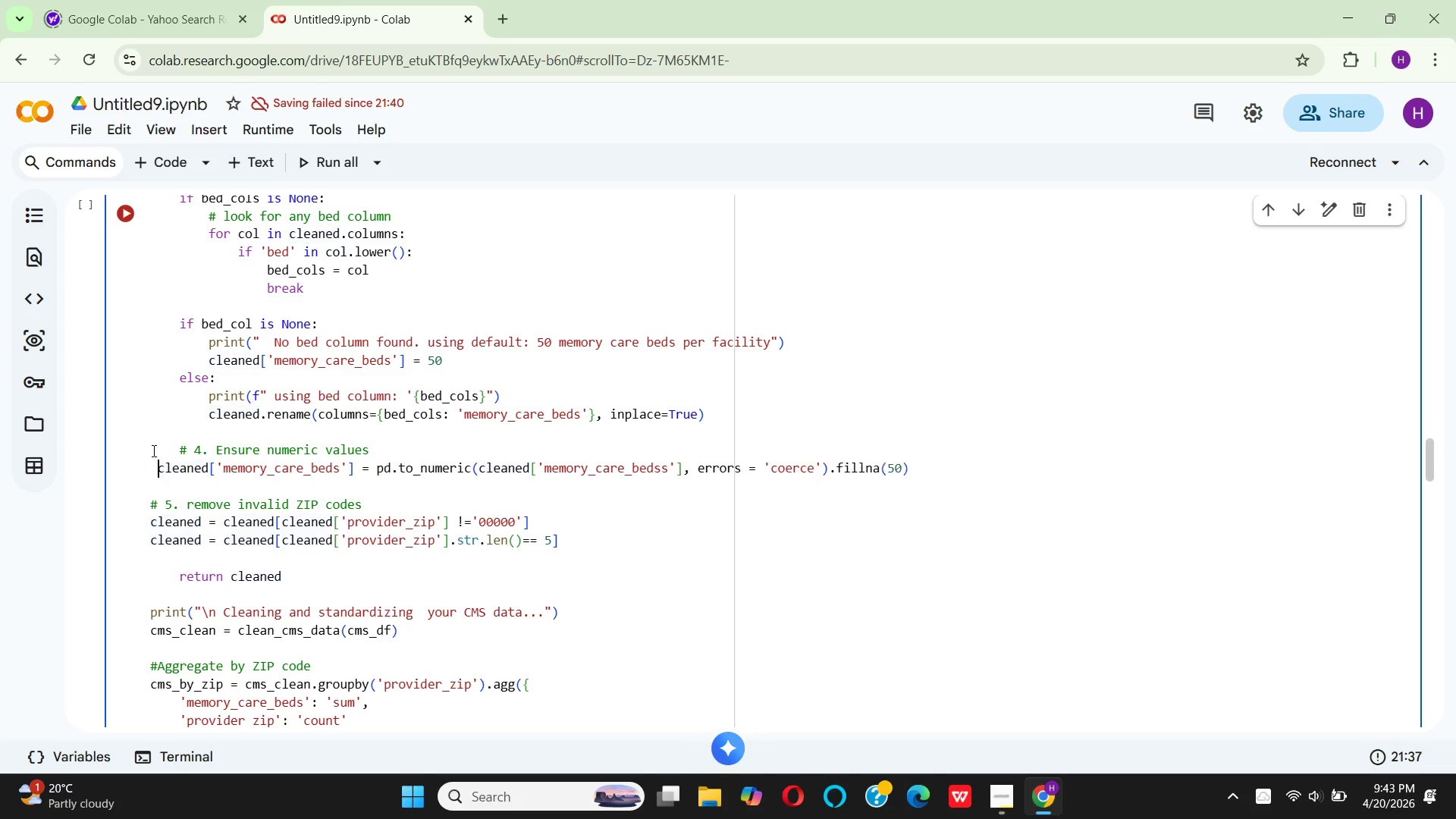 
key(Space)
 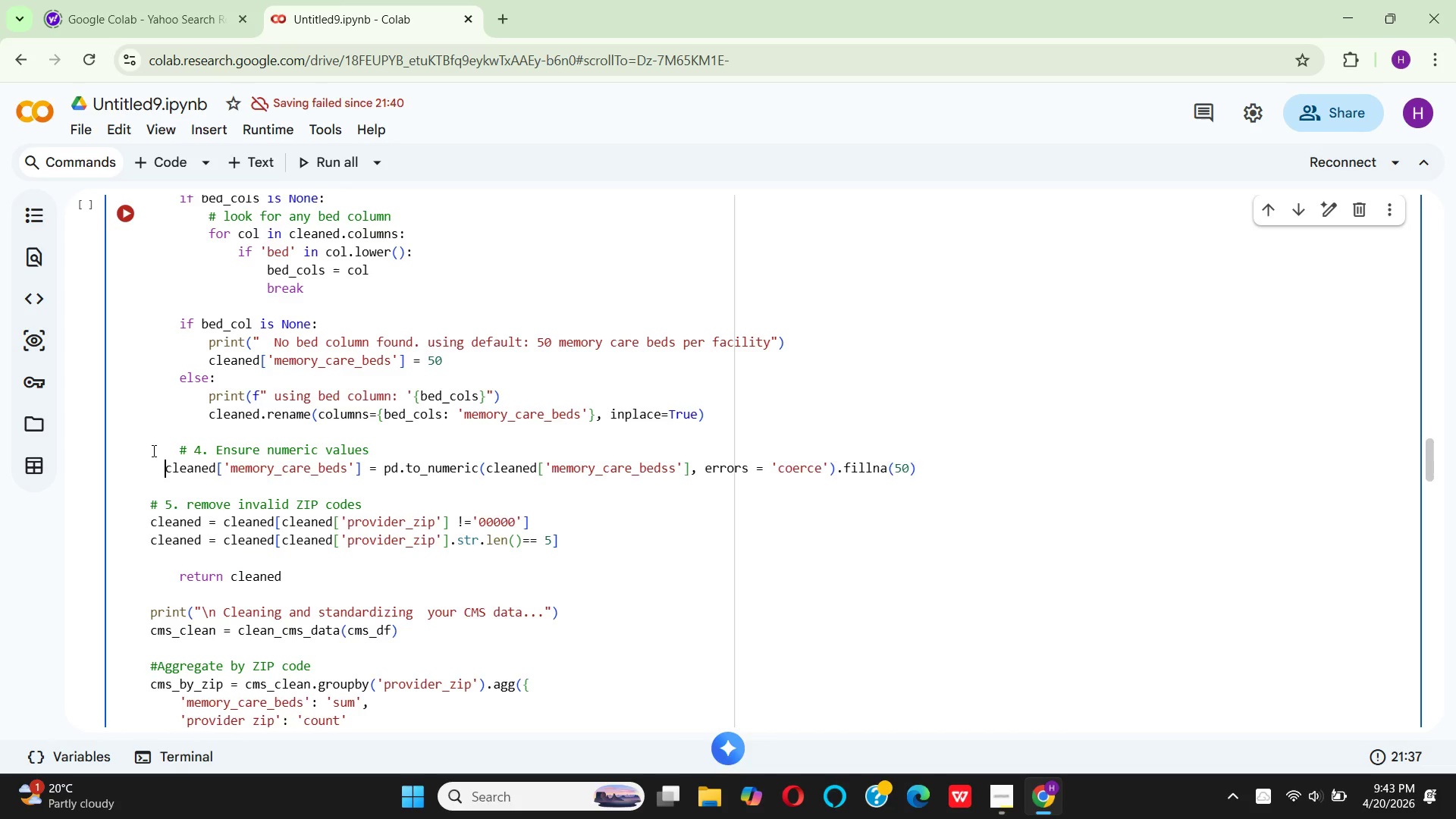 
key(Space)
 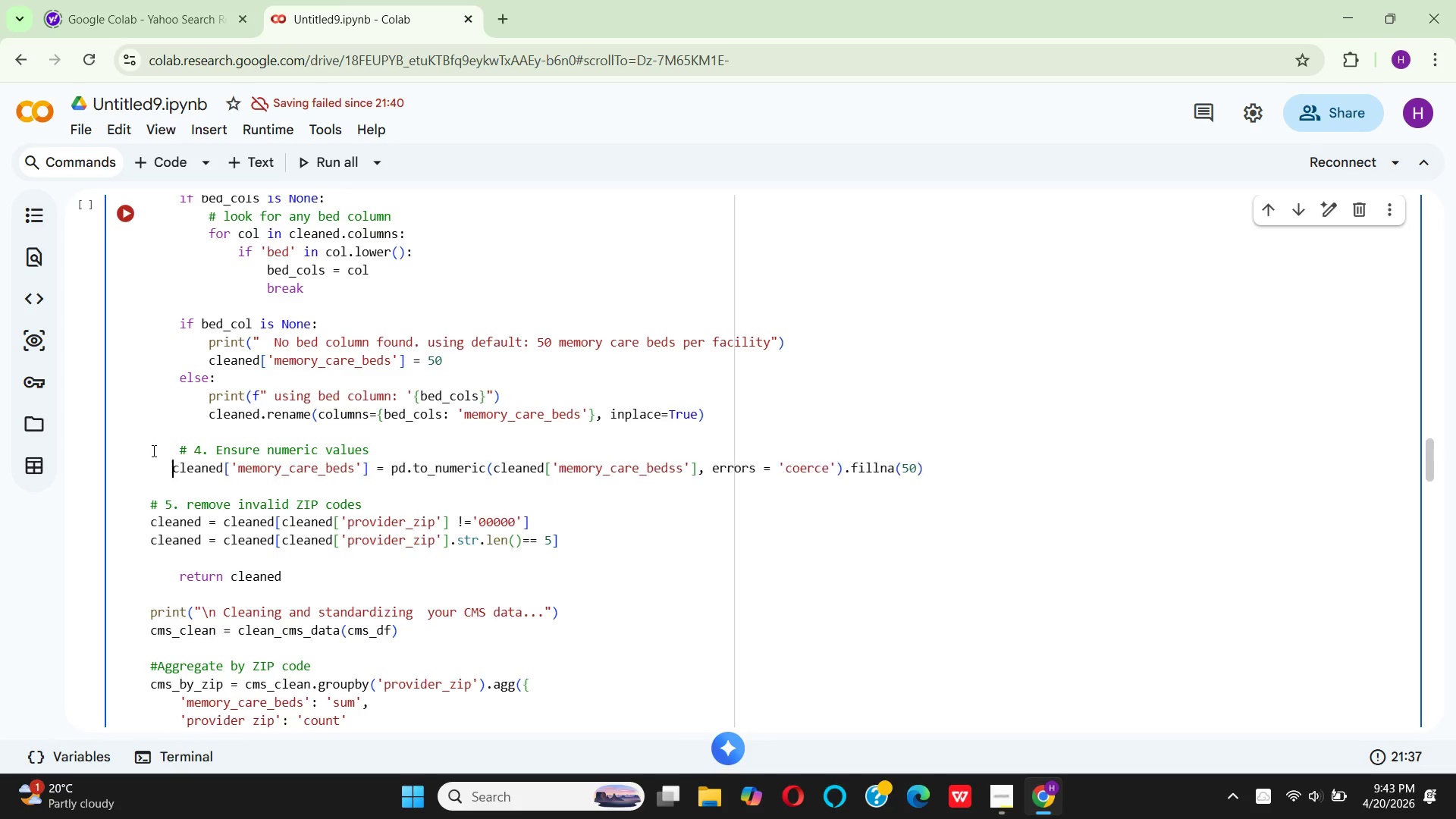 
key(Space)
 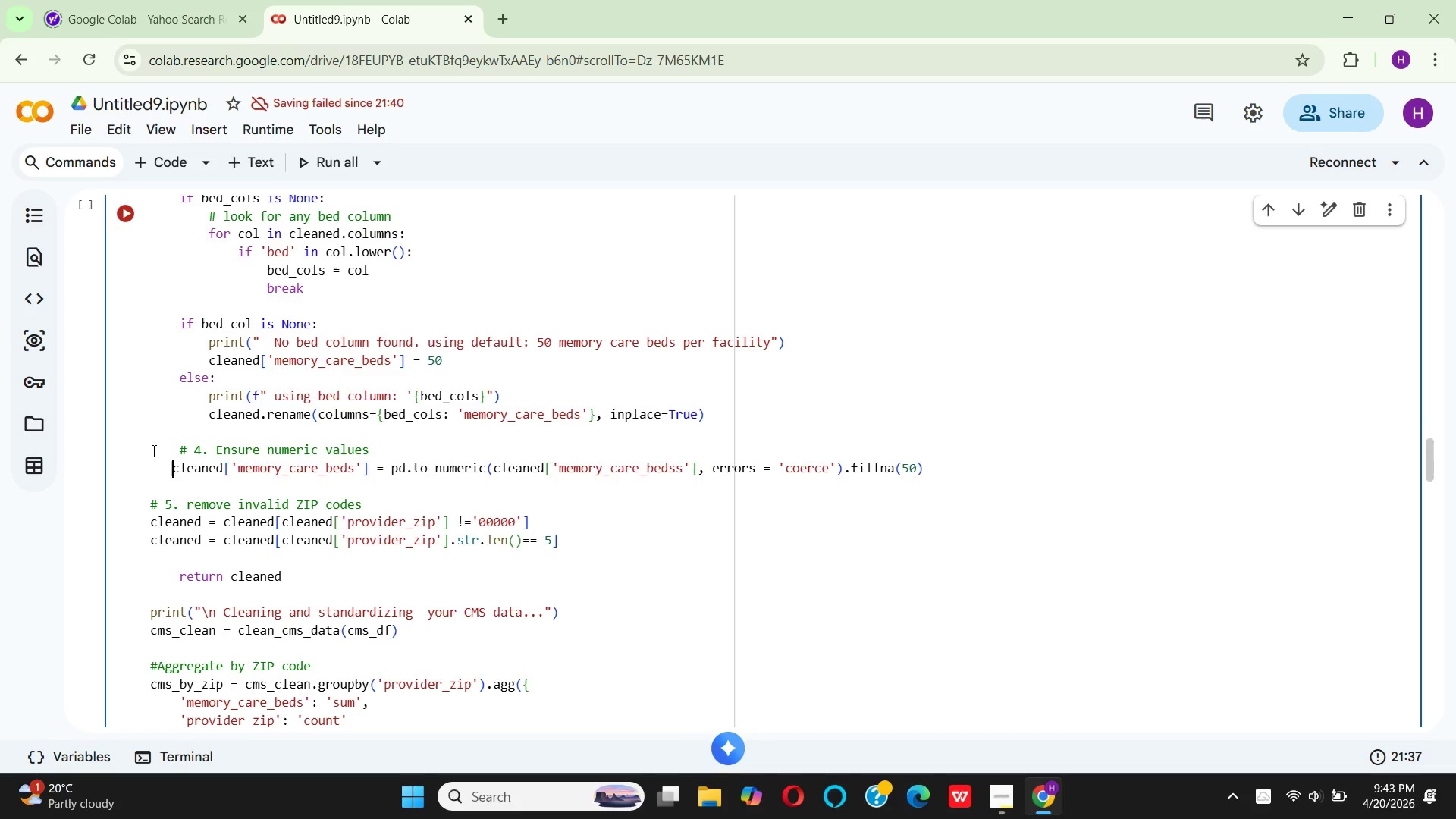 
key(Space)
 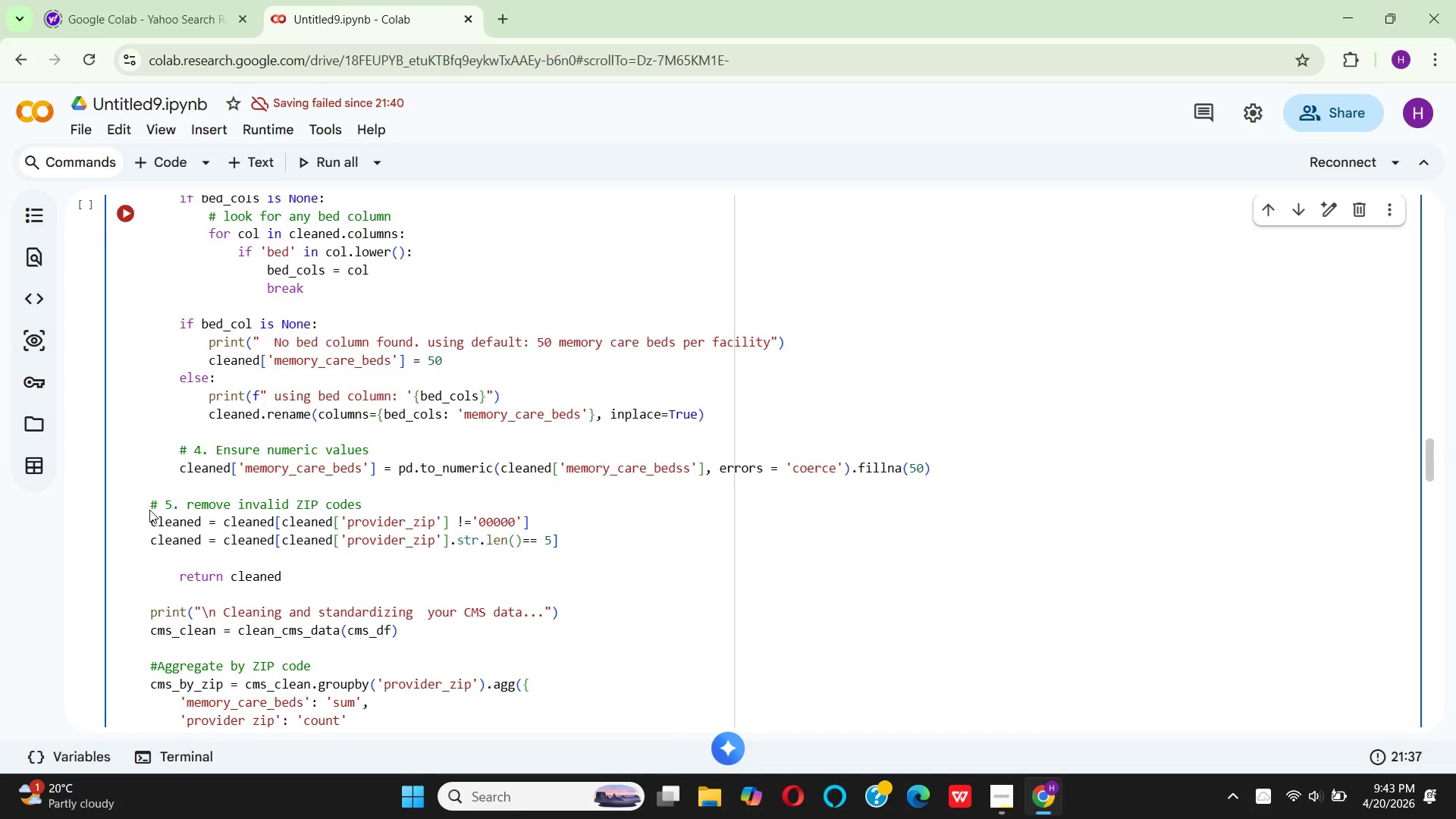 
left_click([151, 510])
 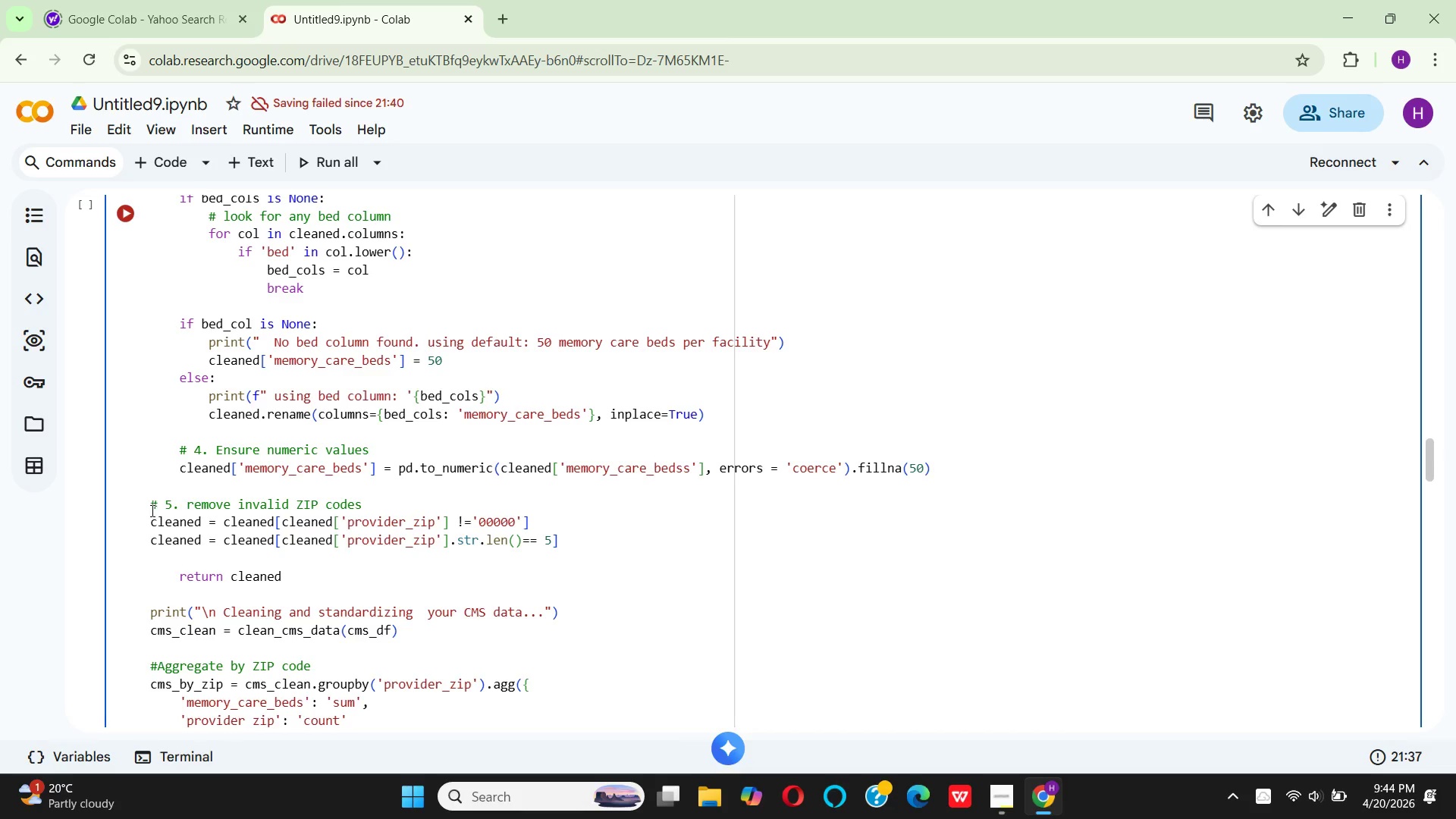 
key(Space)
 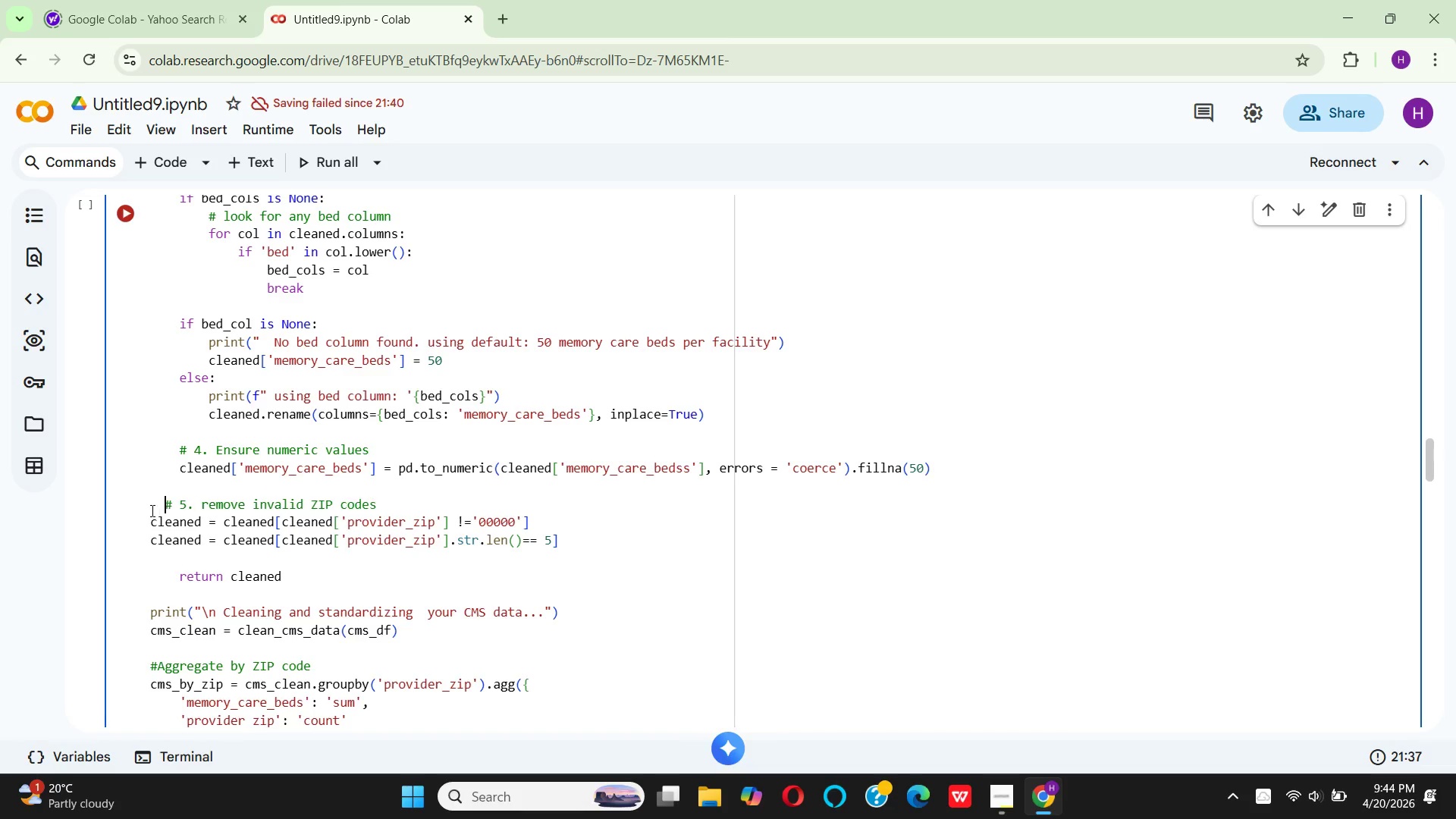 
key(Space)
 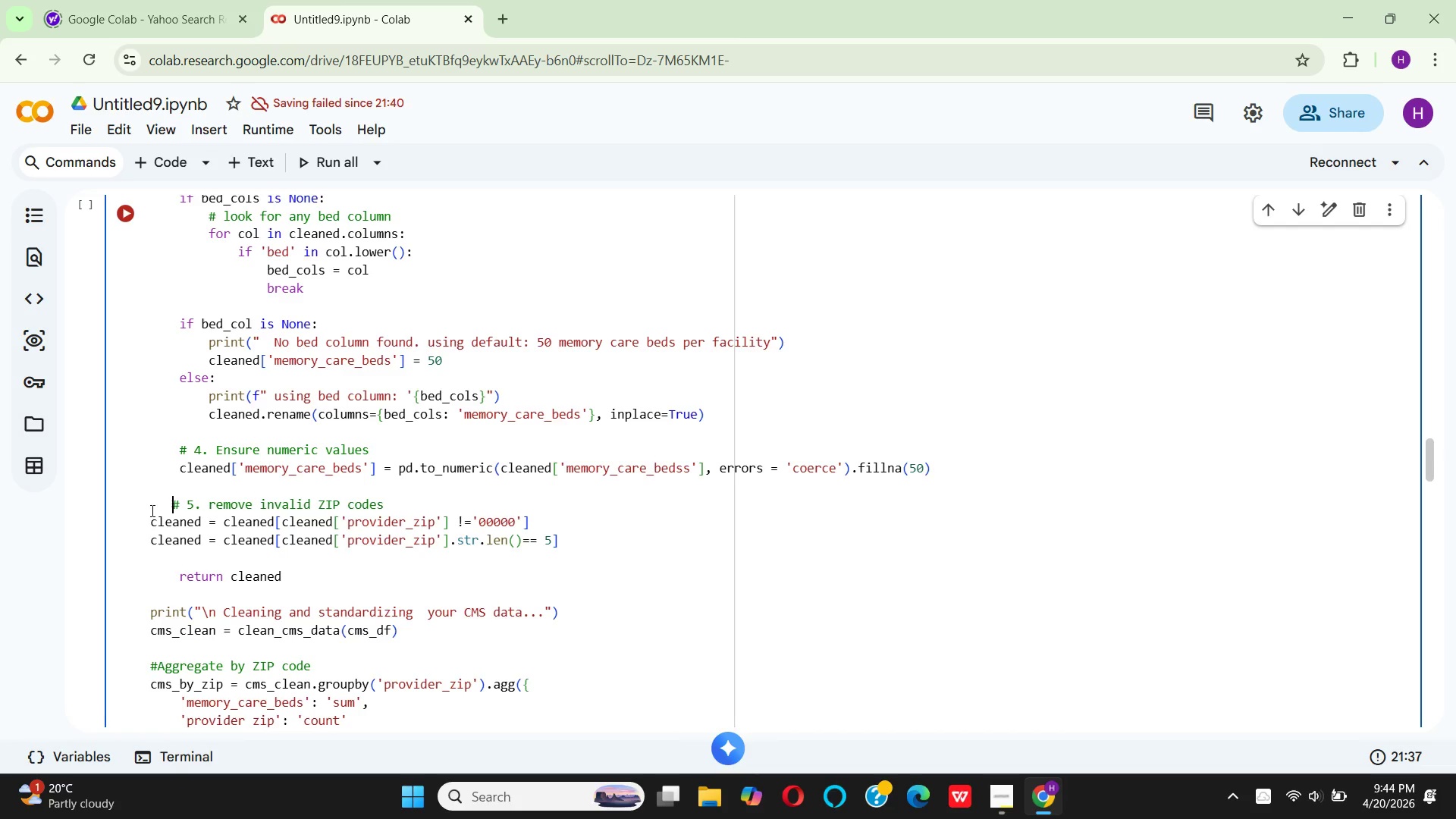 
key(Space)
 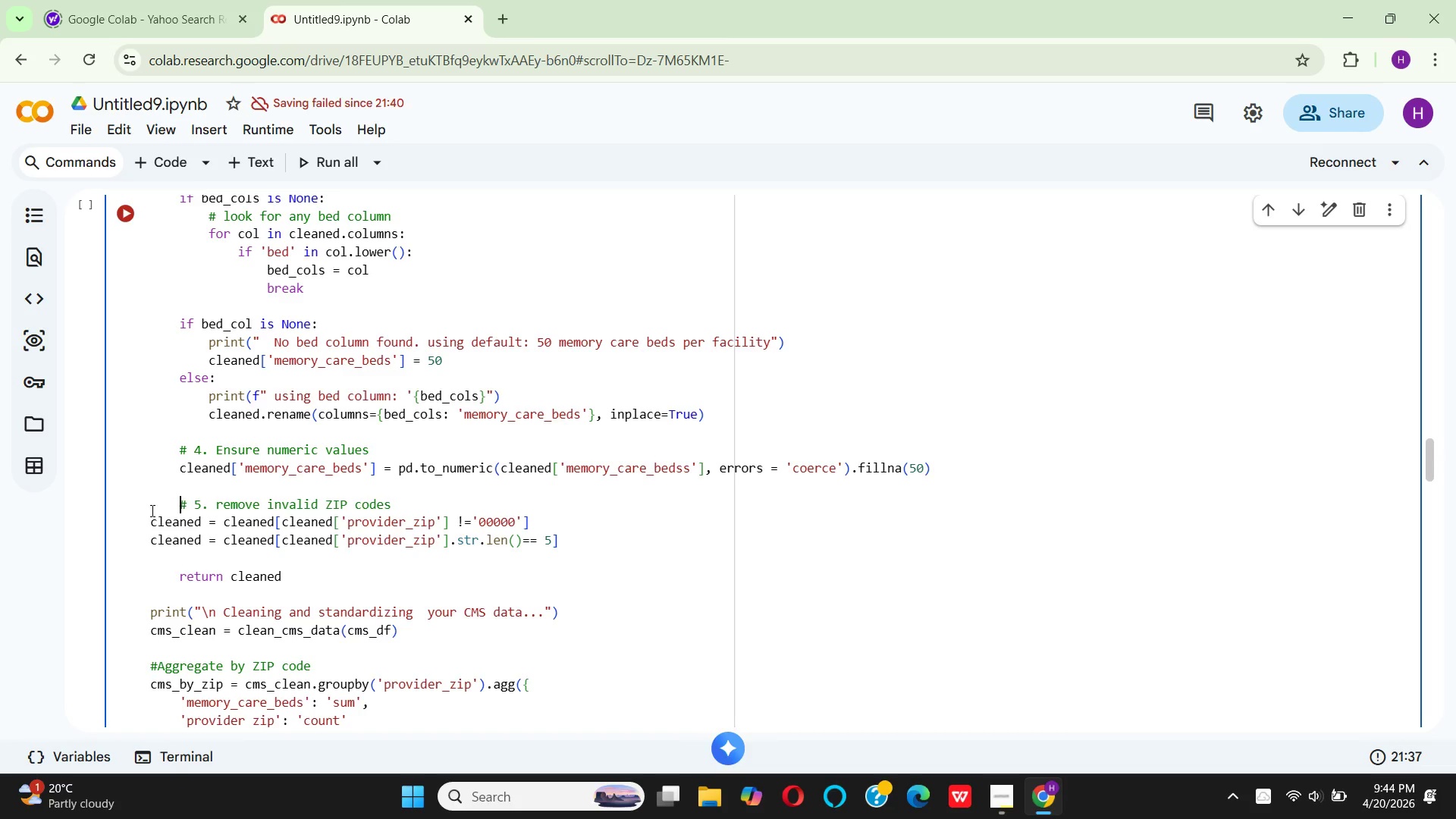 
key(Space)
 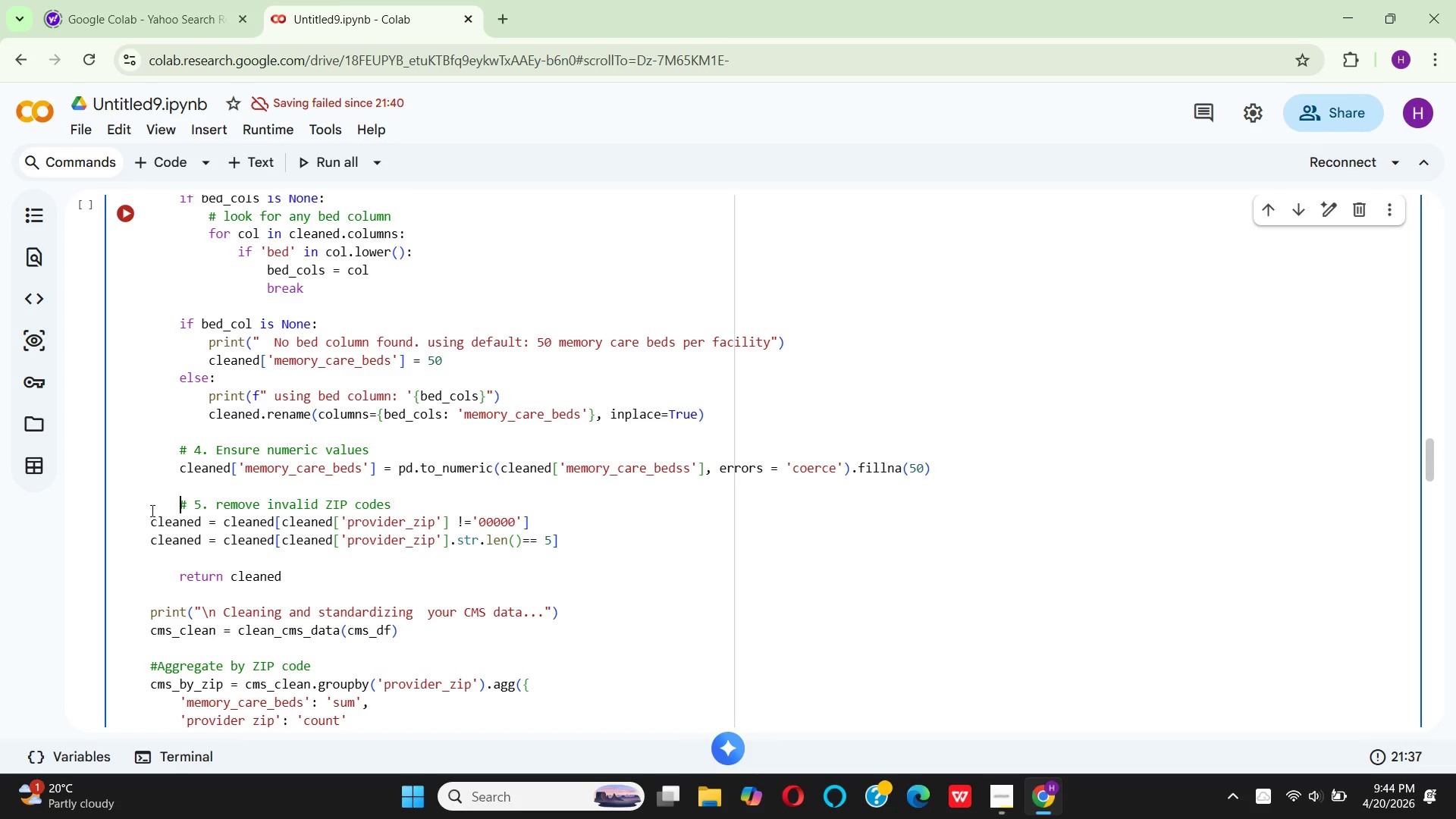 
key(Space)
 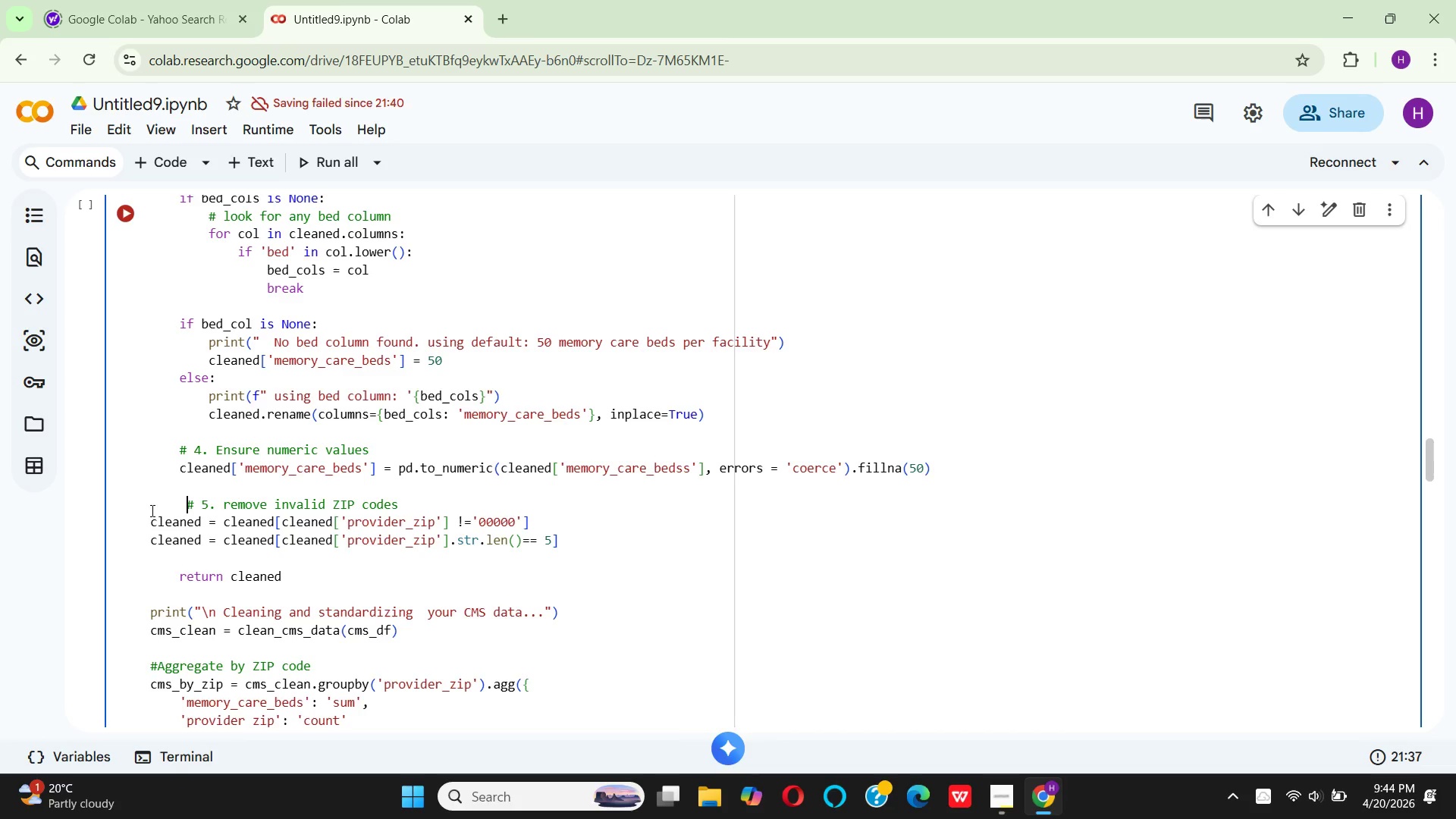 
key(ArrowDown)
 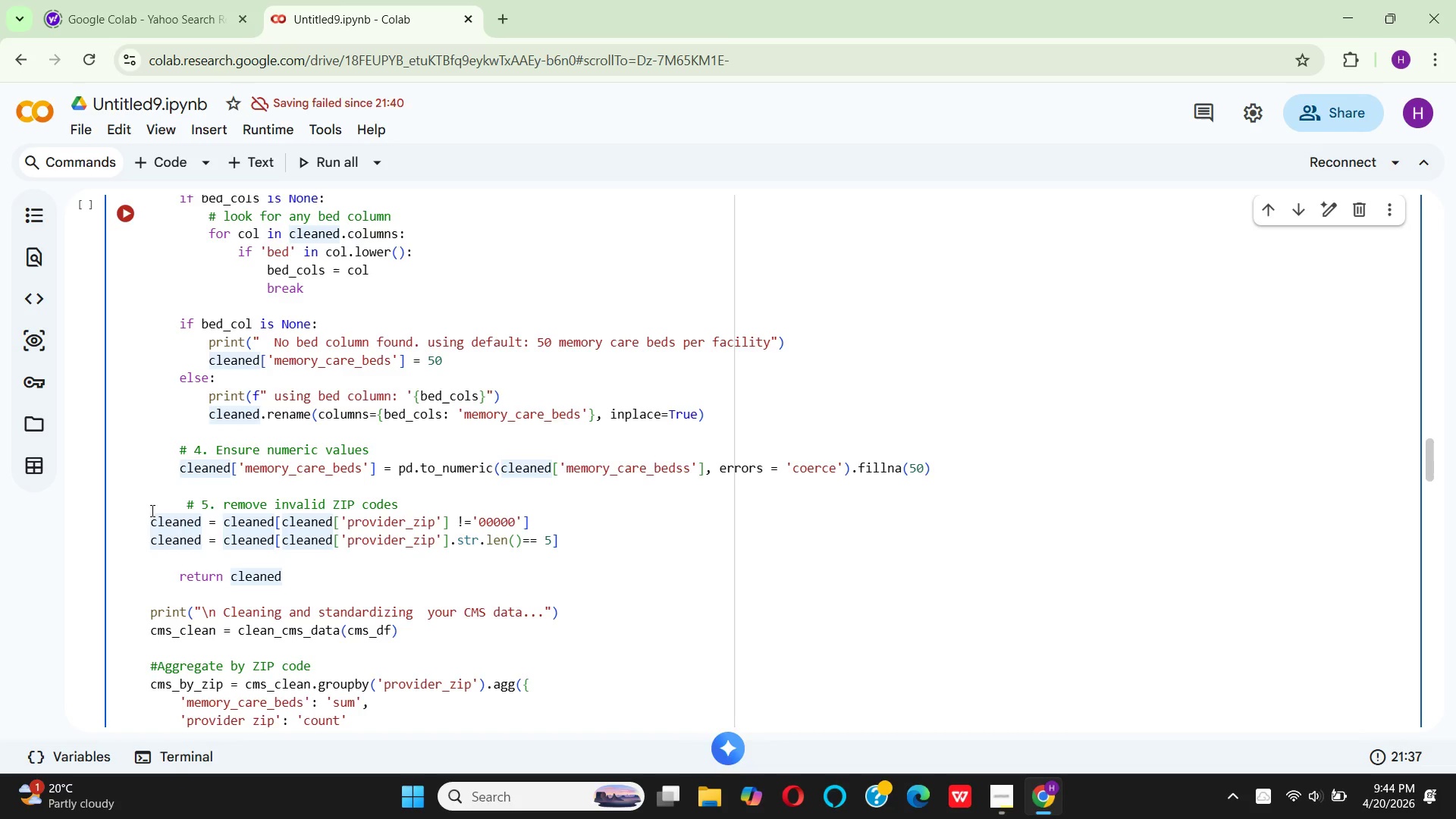 
key(ArrowLeft)
 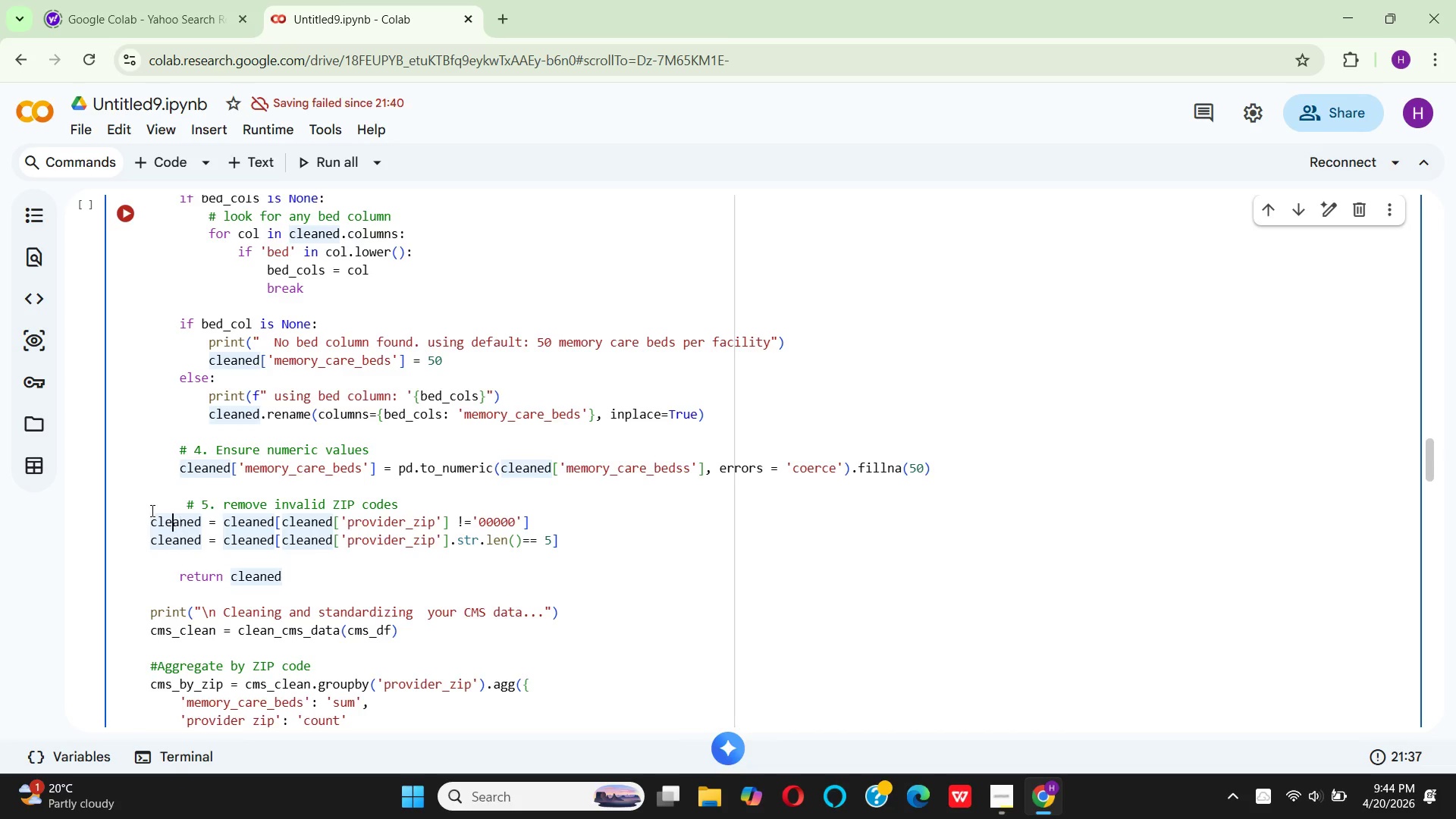 
key(ArrowLeft)
 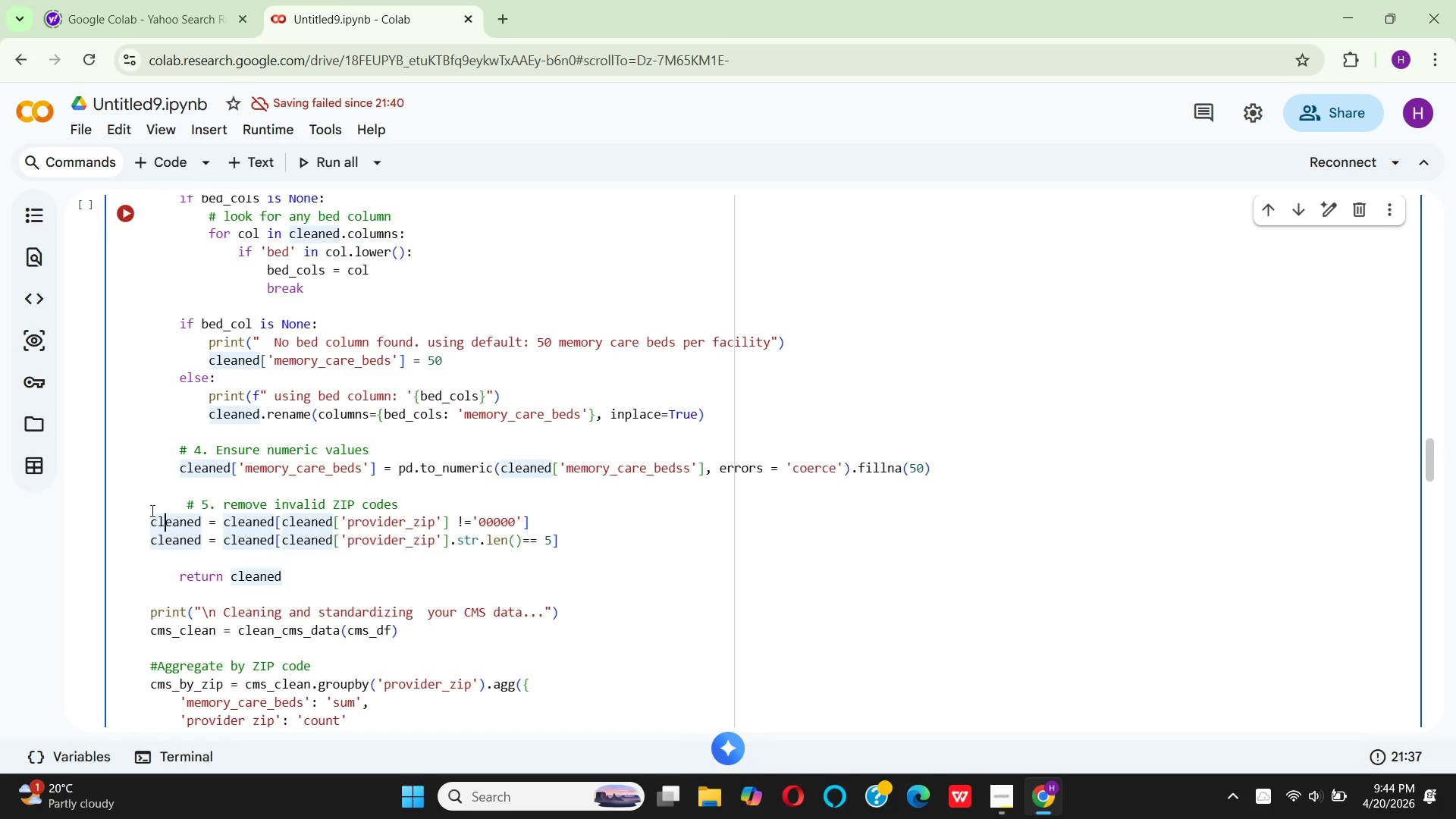 
key(ArrowLeft)
 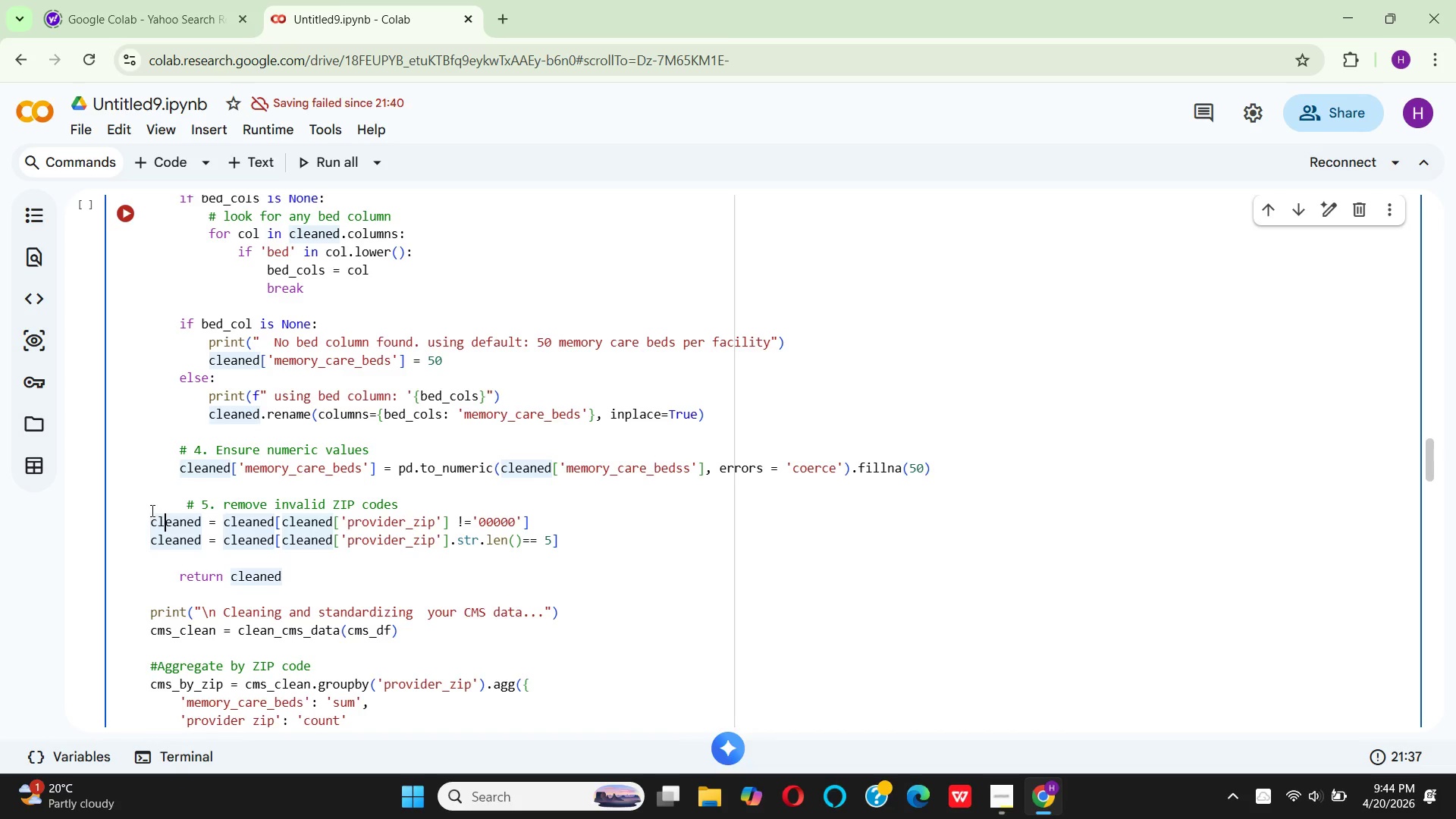 
key(ArrowLeft)
 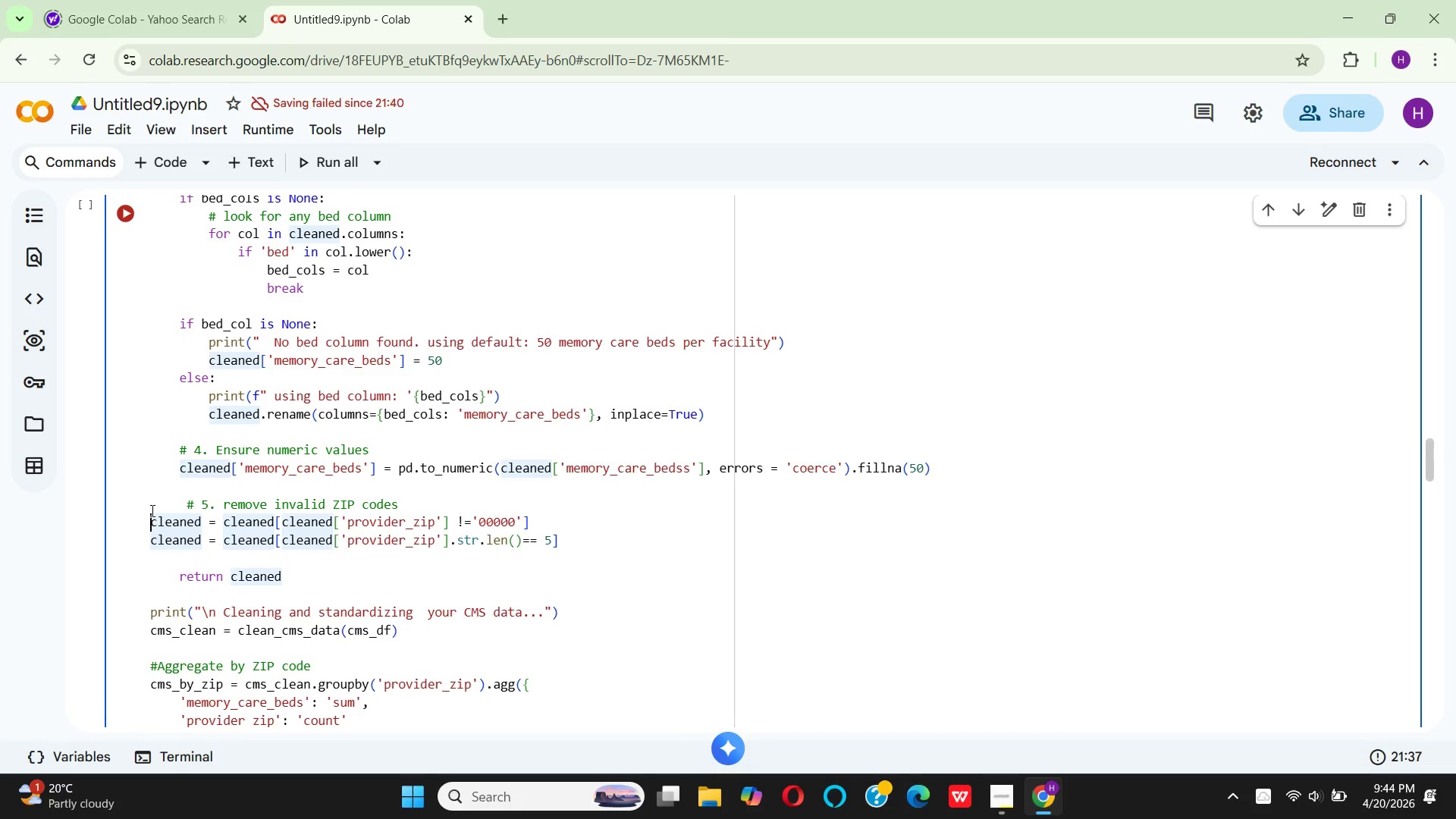 
key(ArrowLeft)
 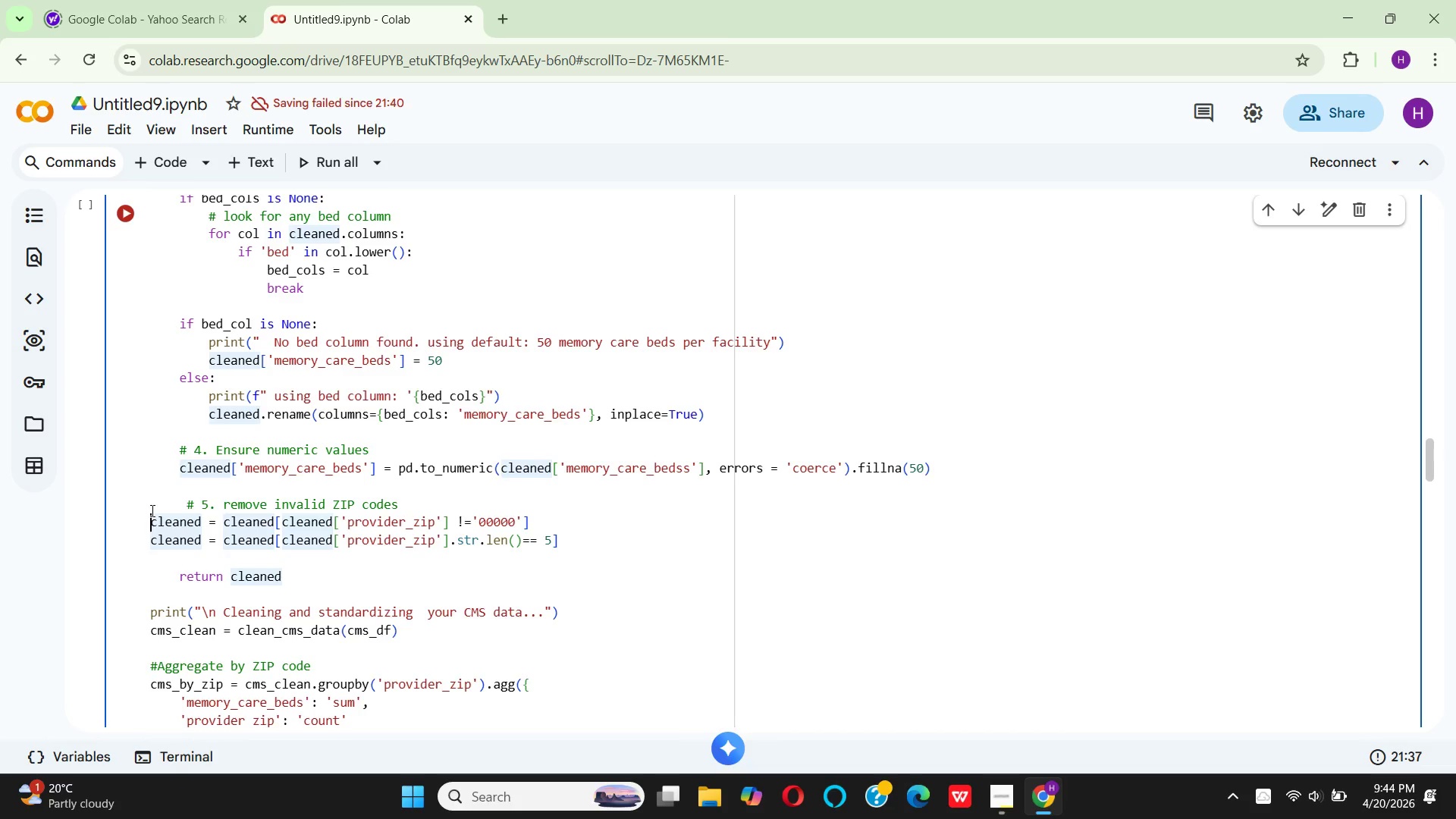 
key(Space)
 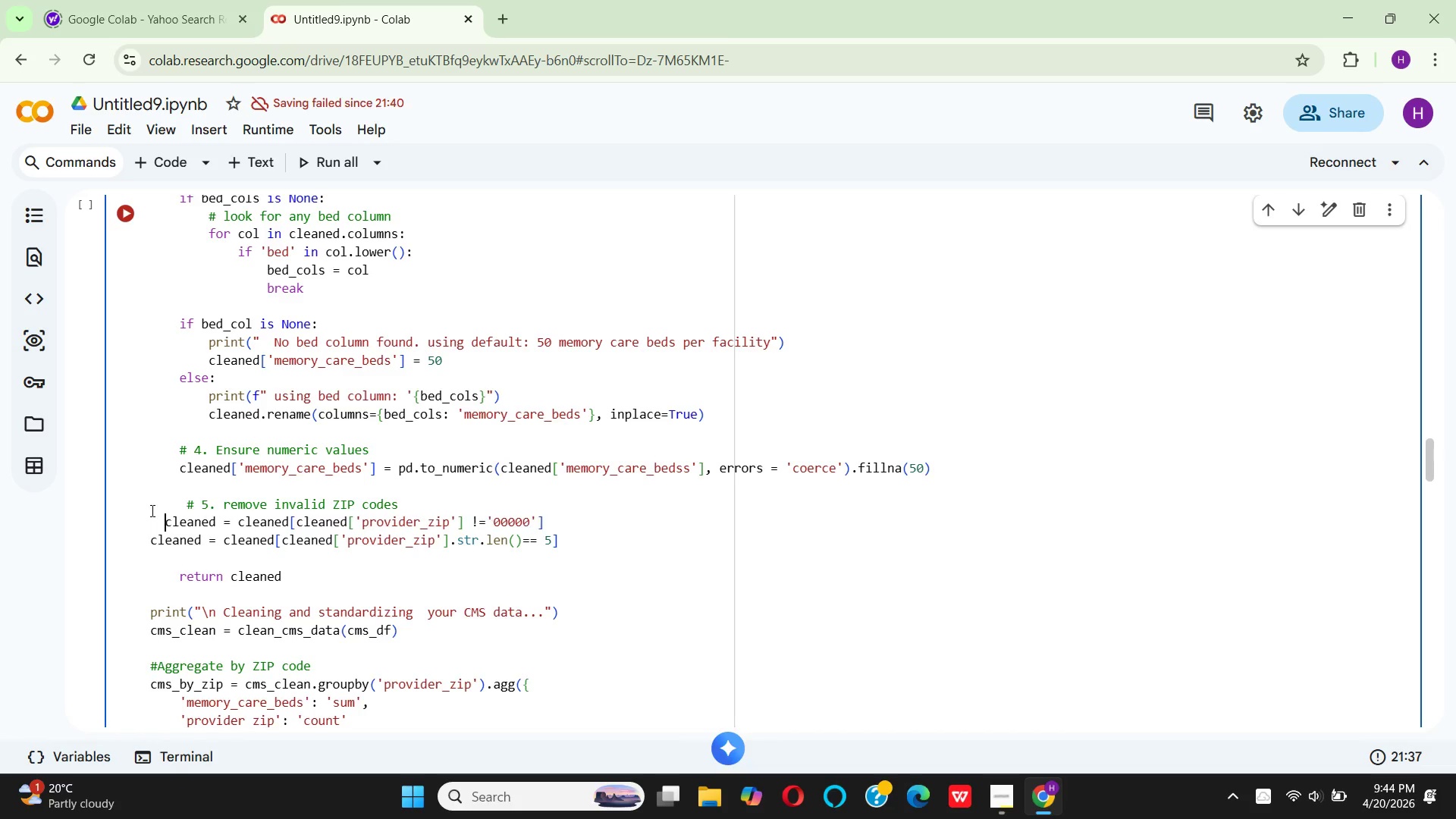 
key(Space)
 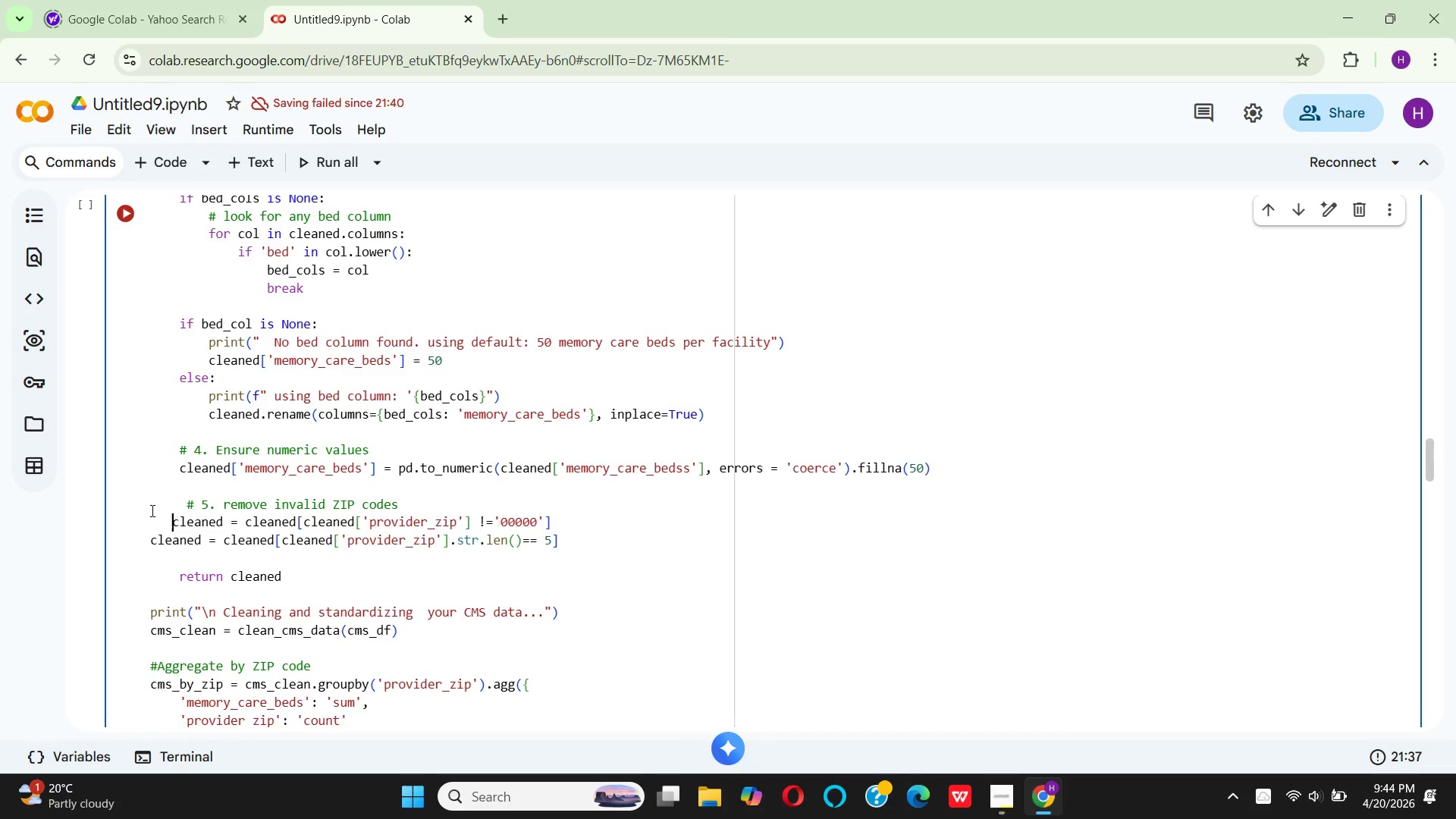 
key(Space)
 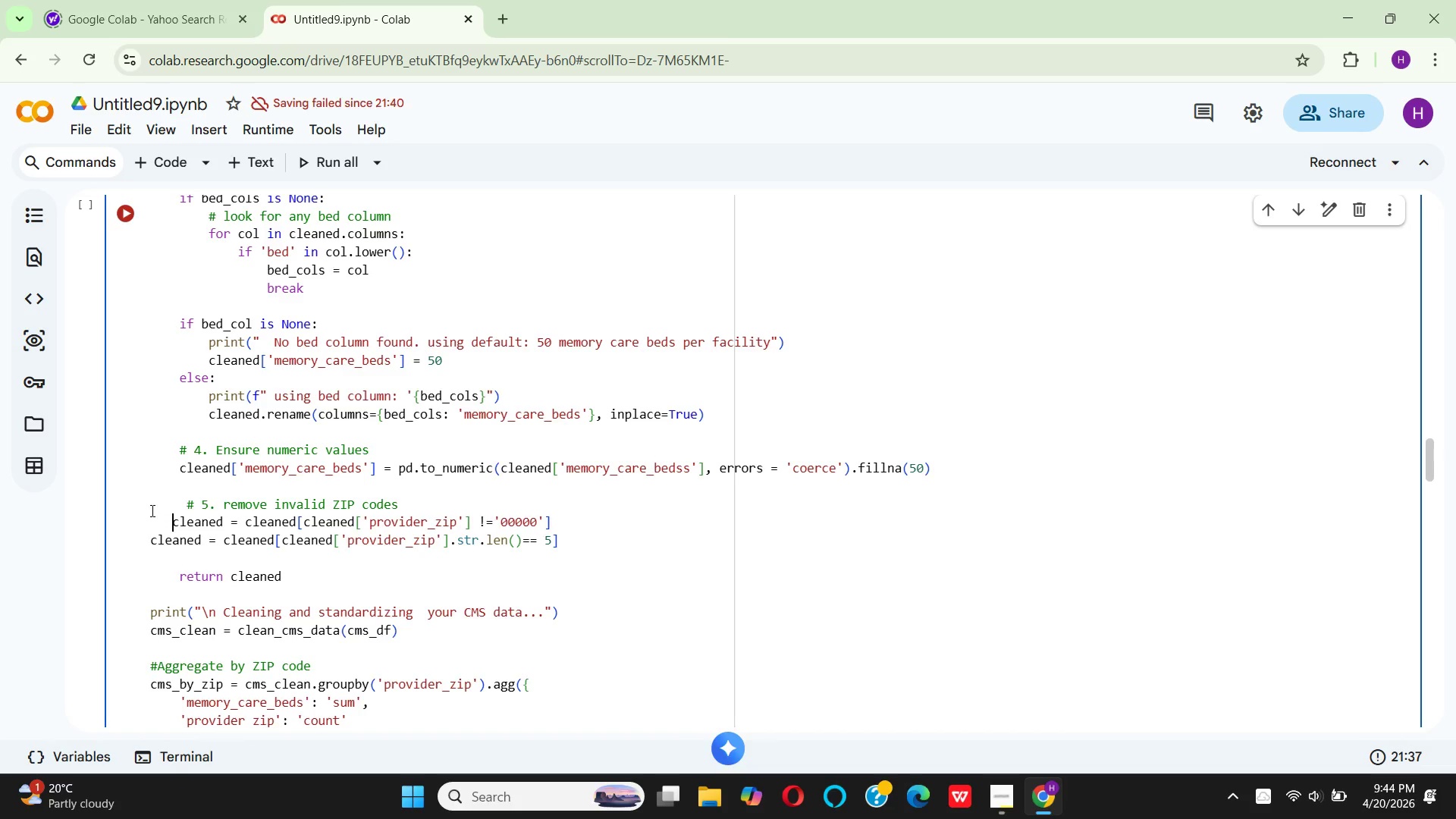 
key(Space)
 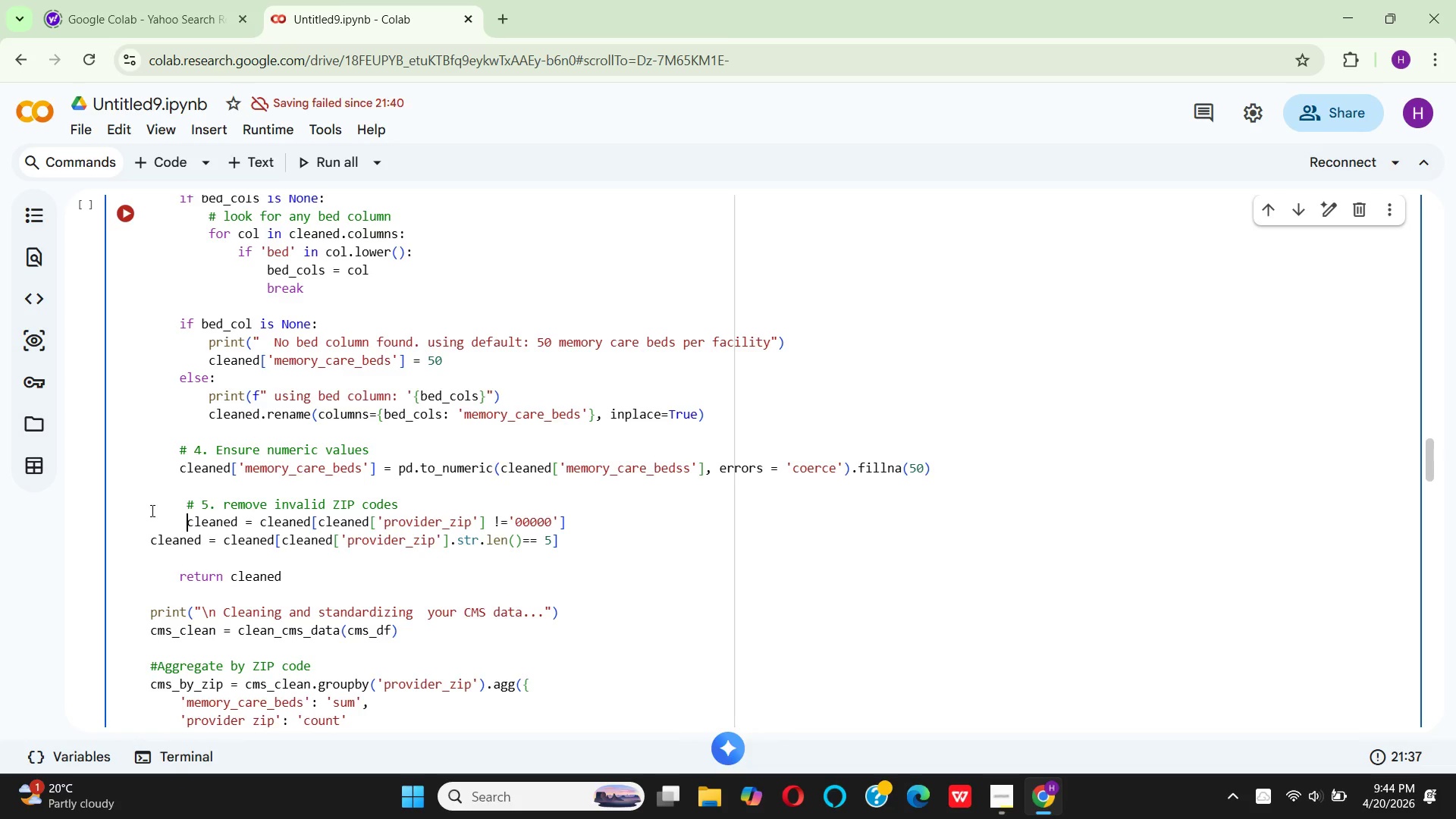 
key(Space)
 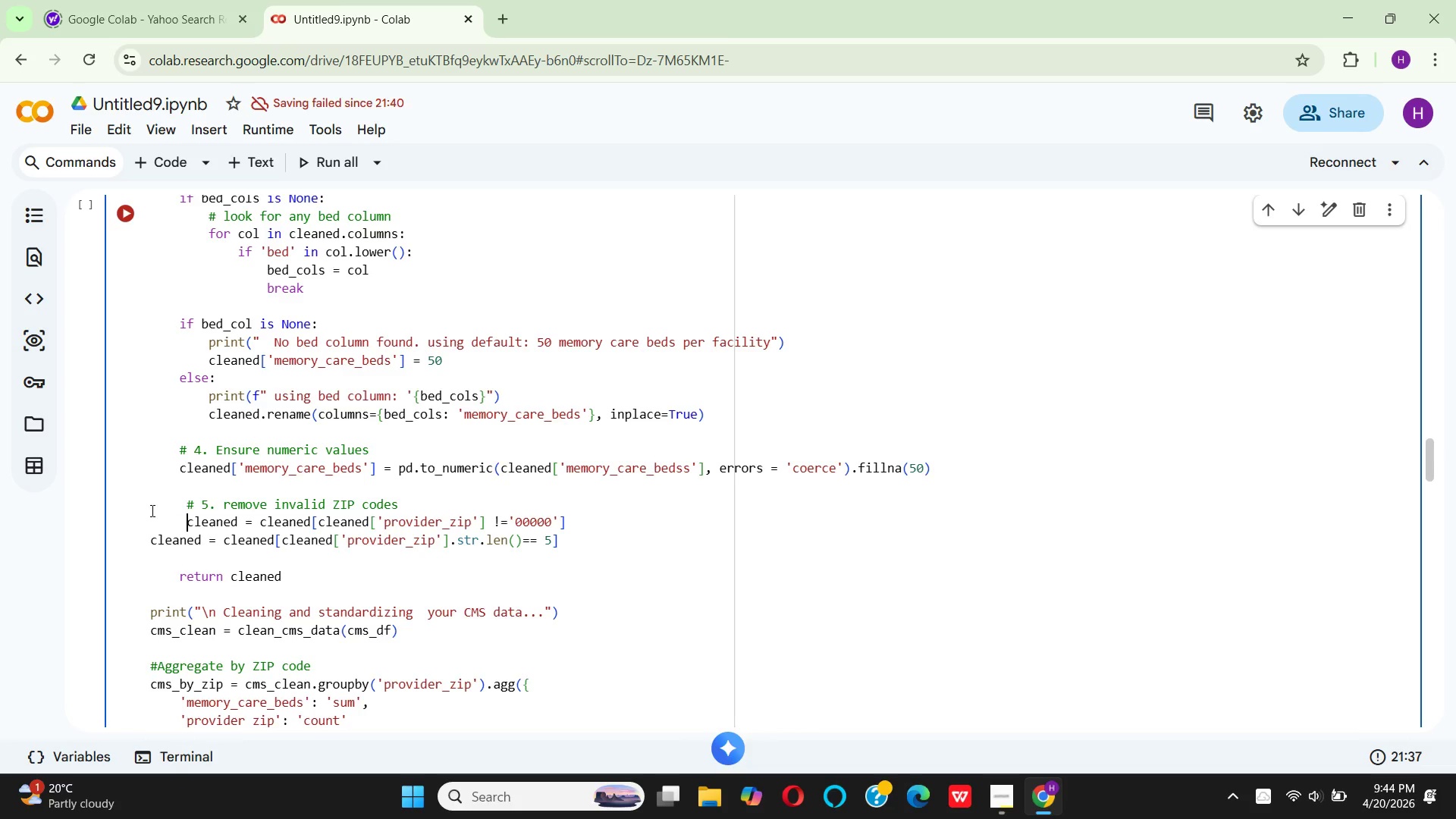 
key(ArrowDown)
 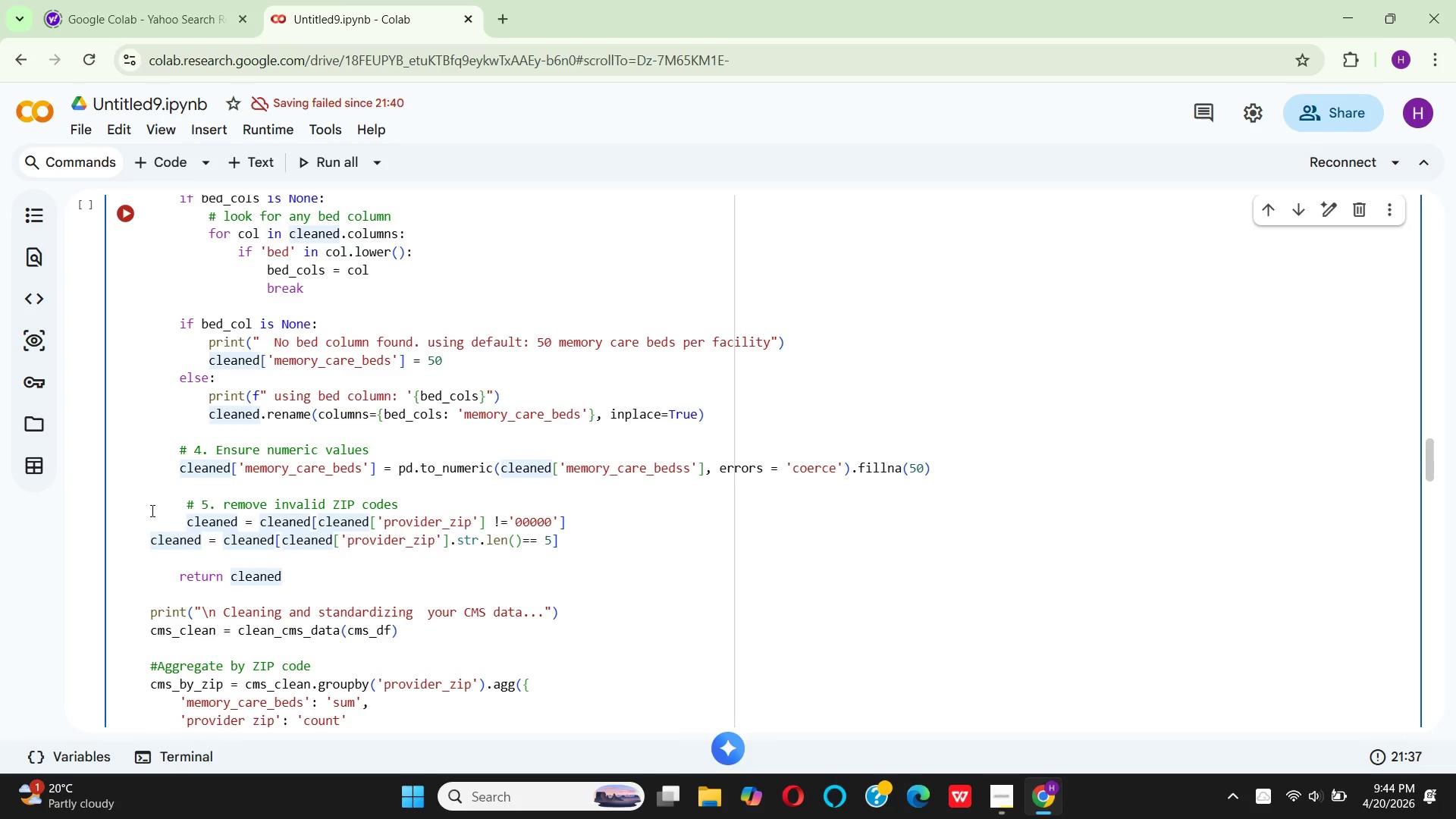 
key(ArrowLeft)
 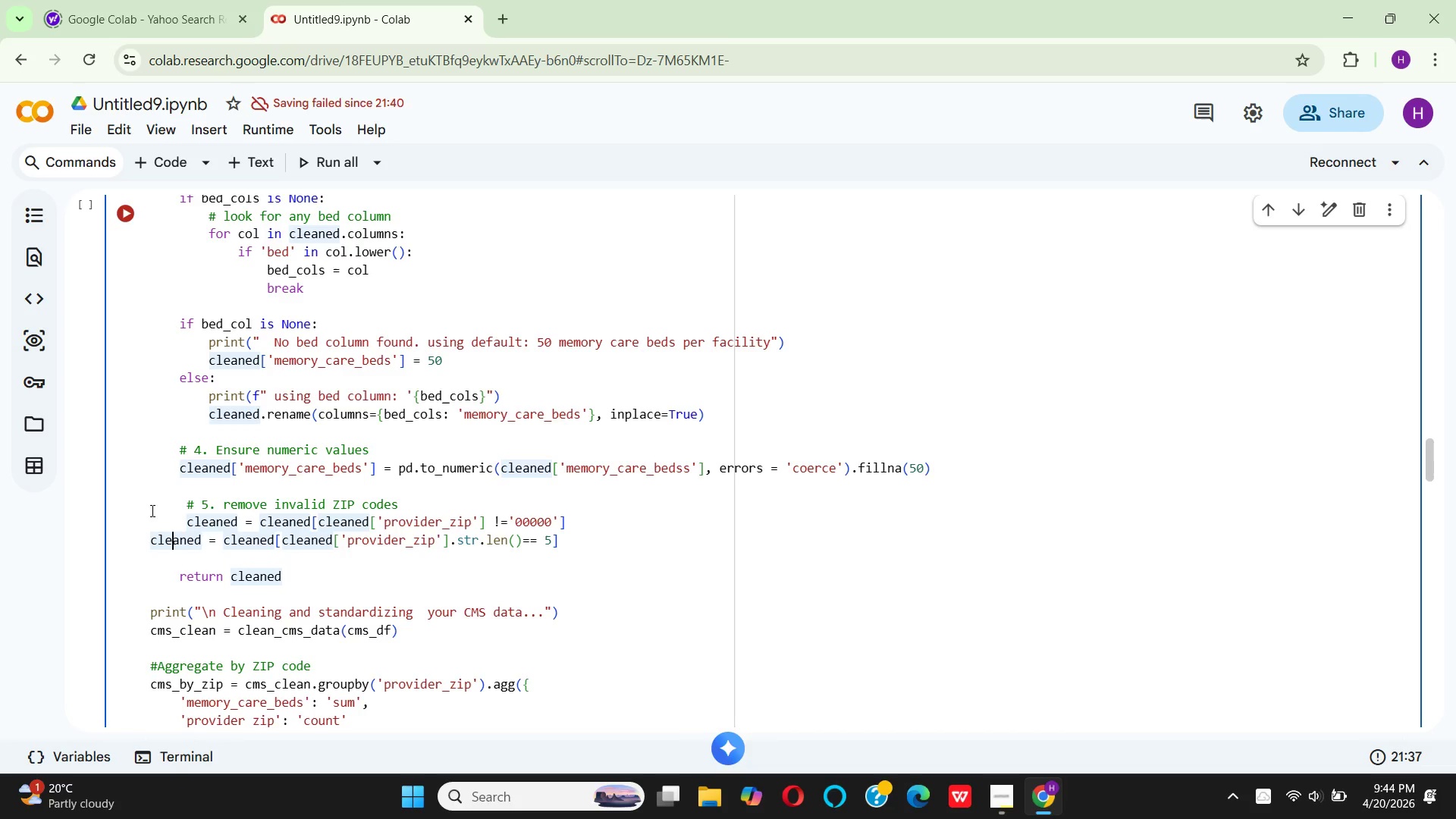 
key(ArrowLeft)
 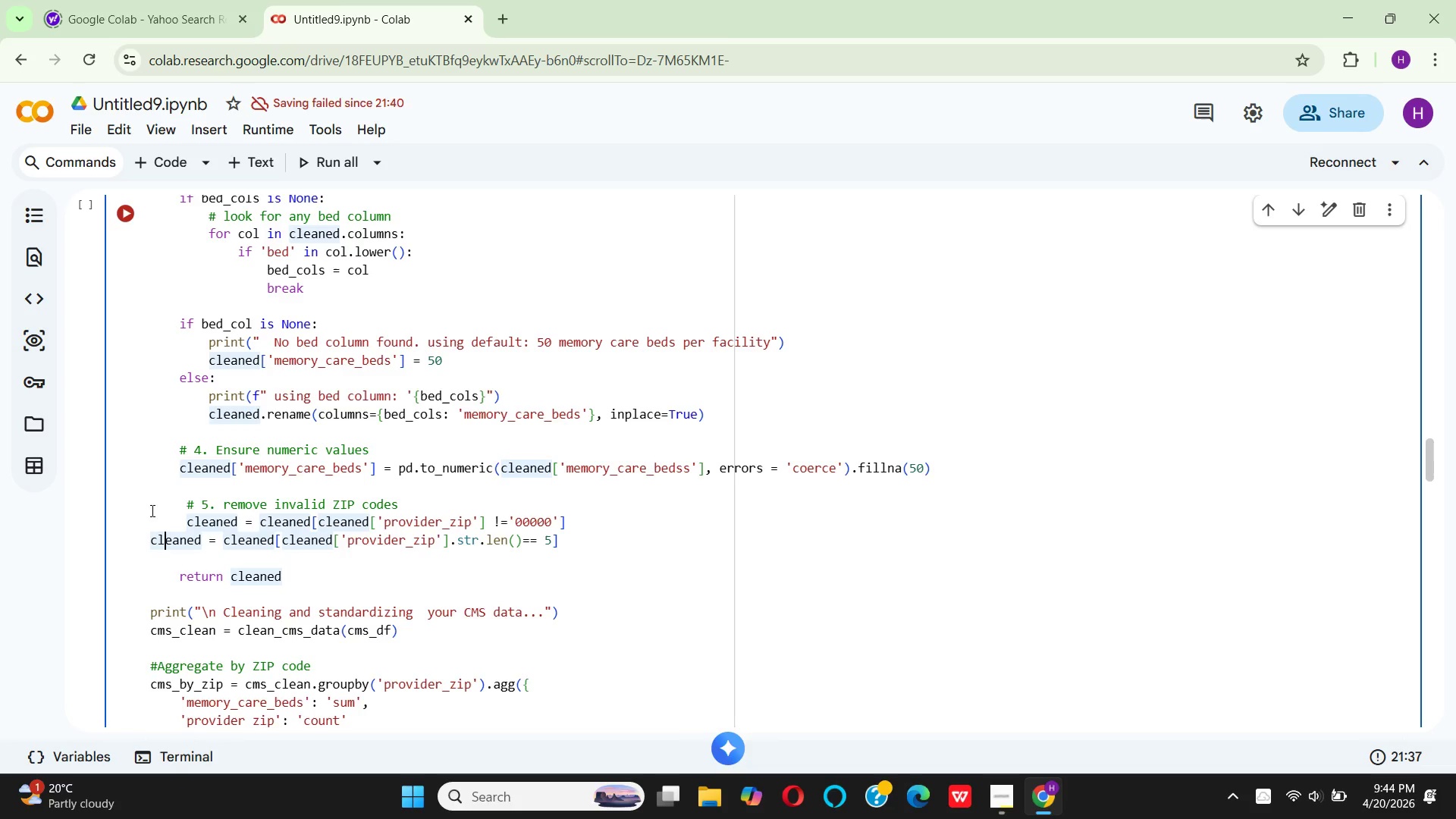 
key(ArrowLeft)
 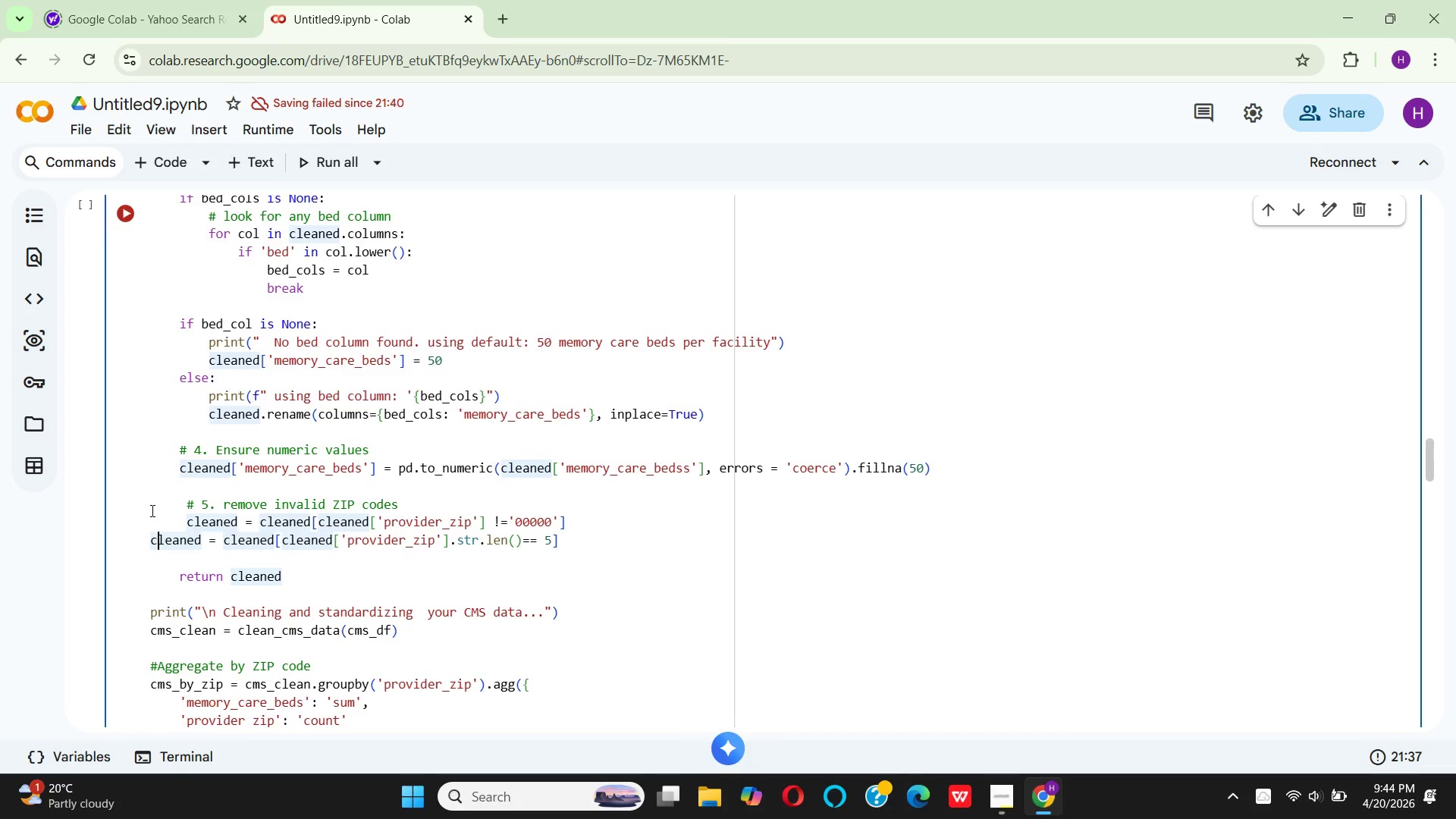 
key(ArrowLeft)
 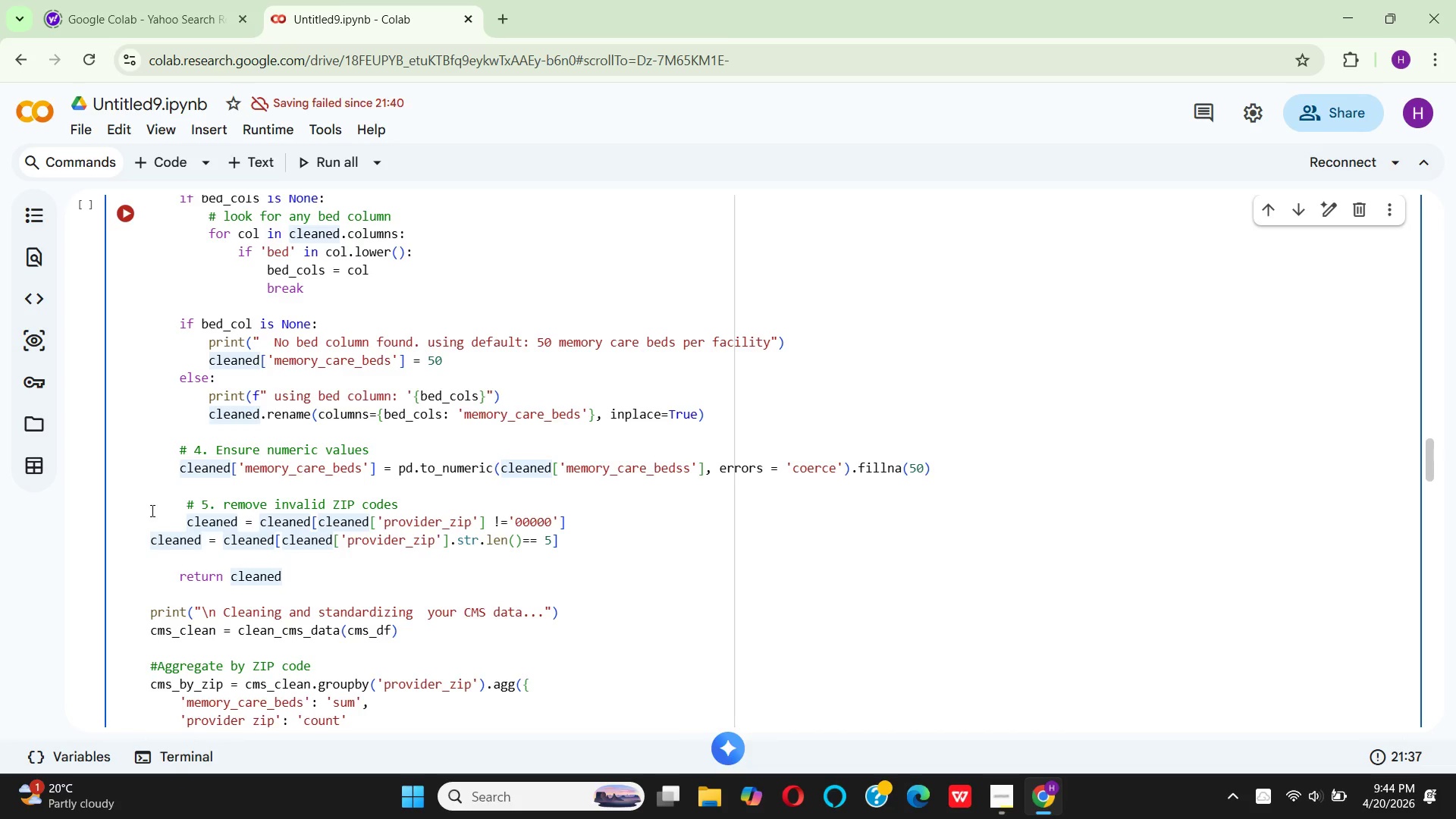 
key(ArrowLeft)
 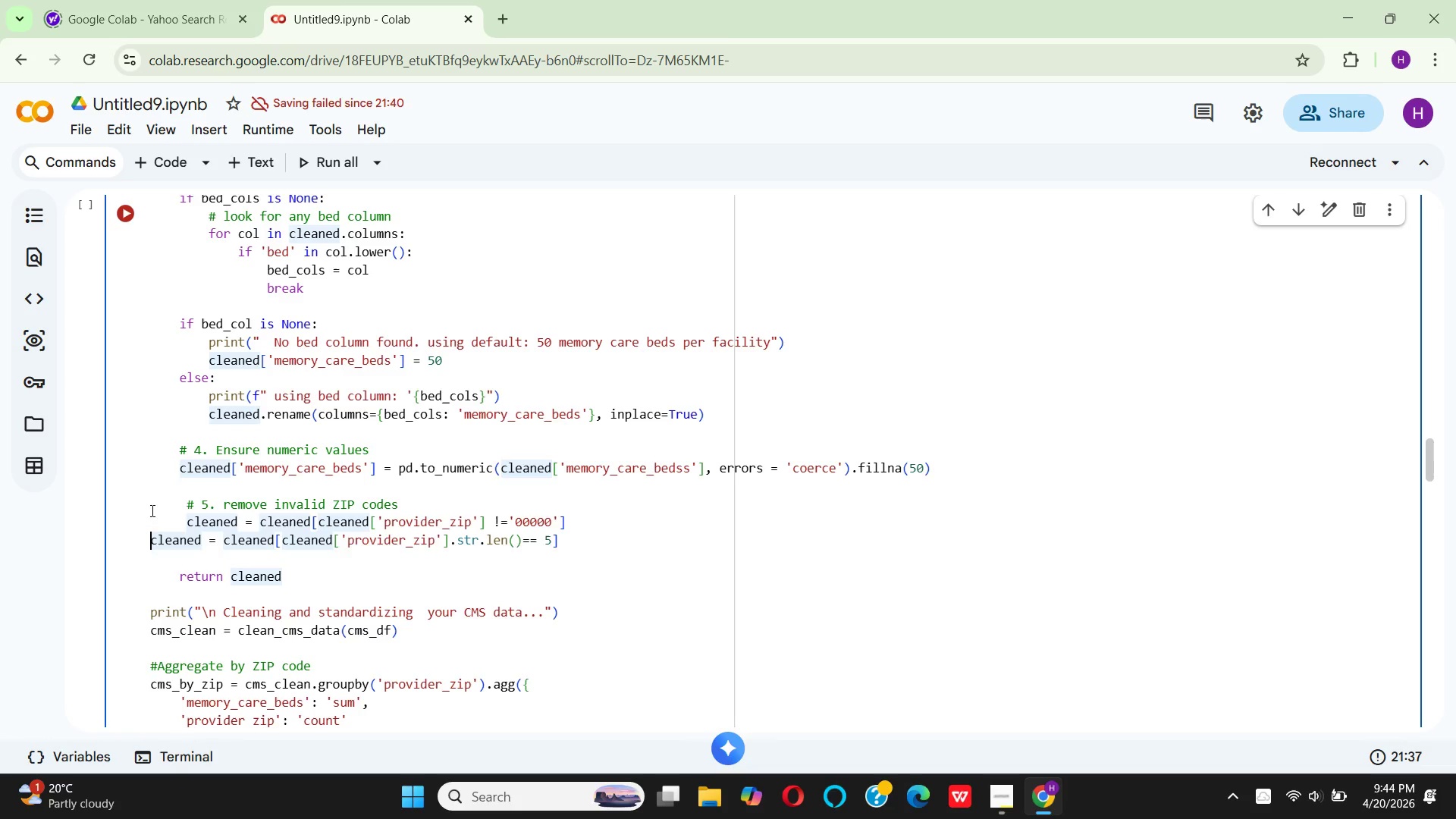 
key(Space)
 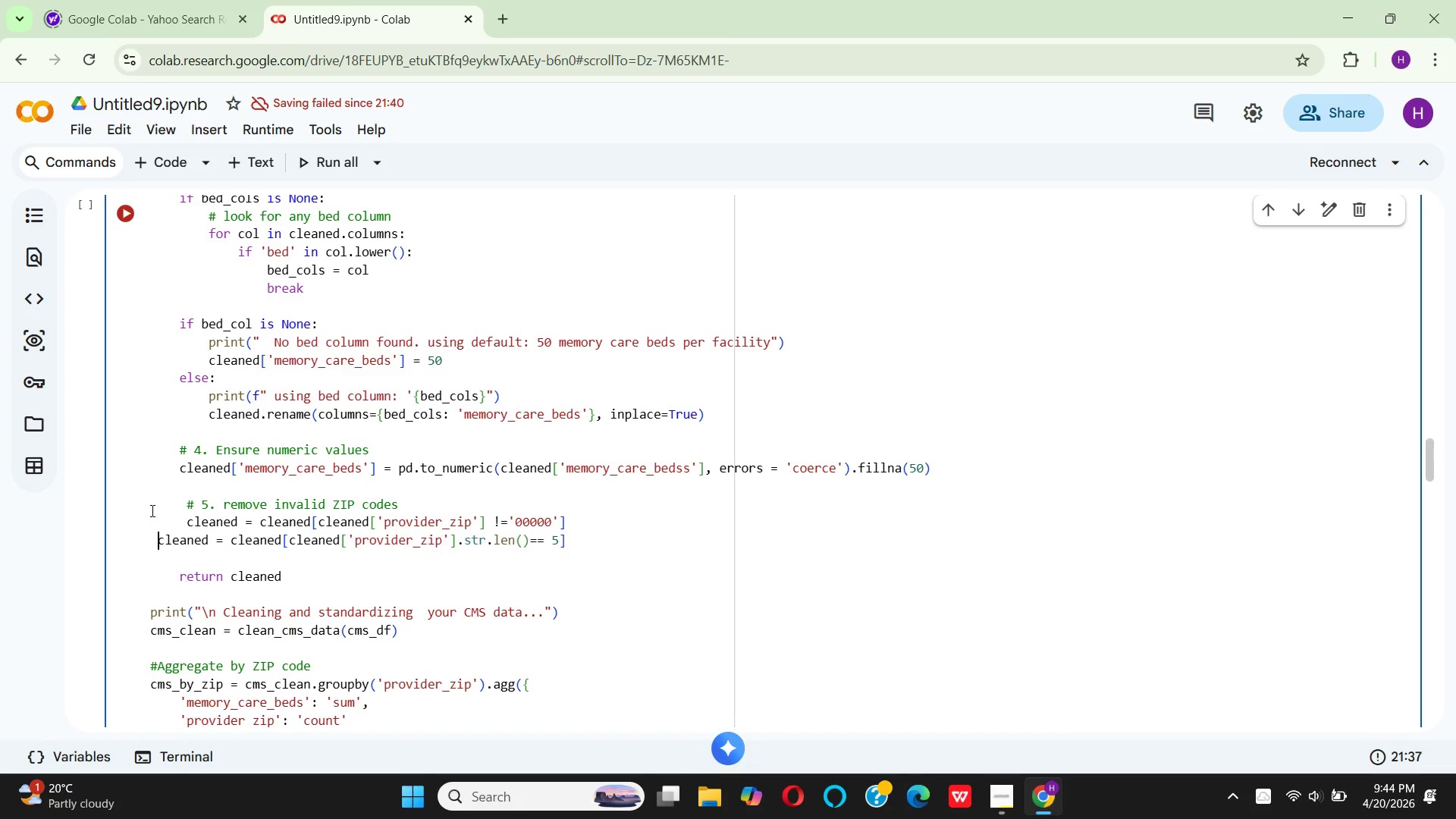 
key(Space)
 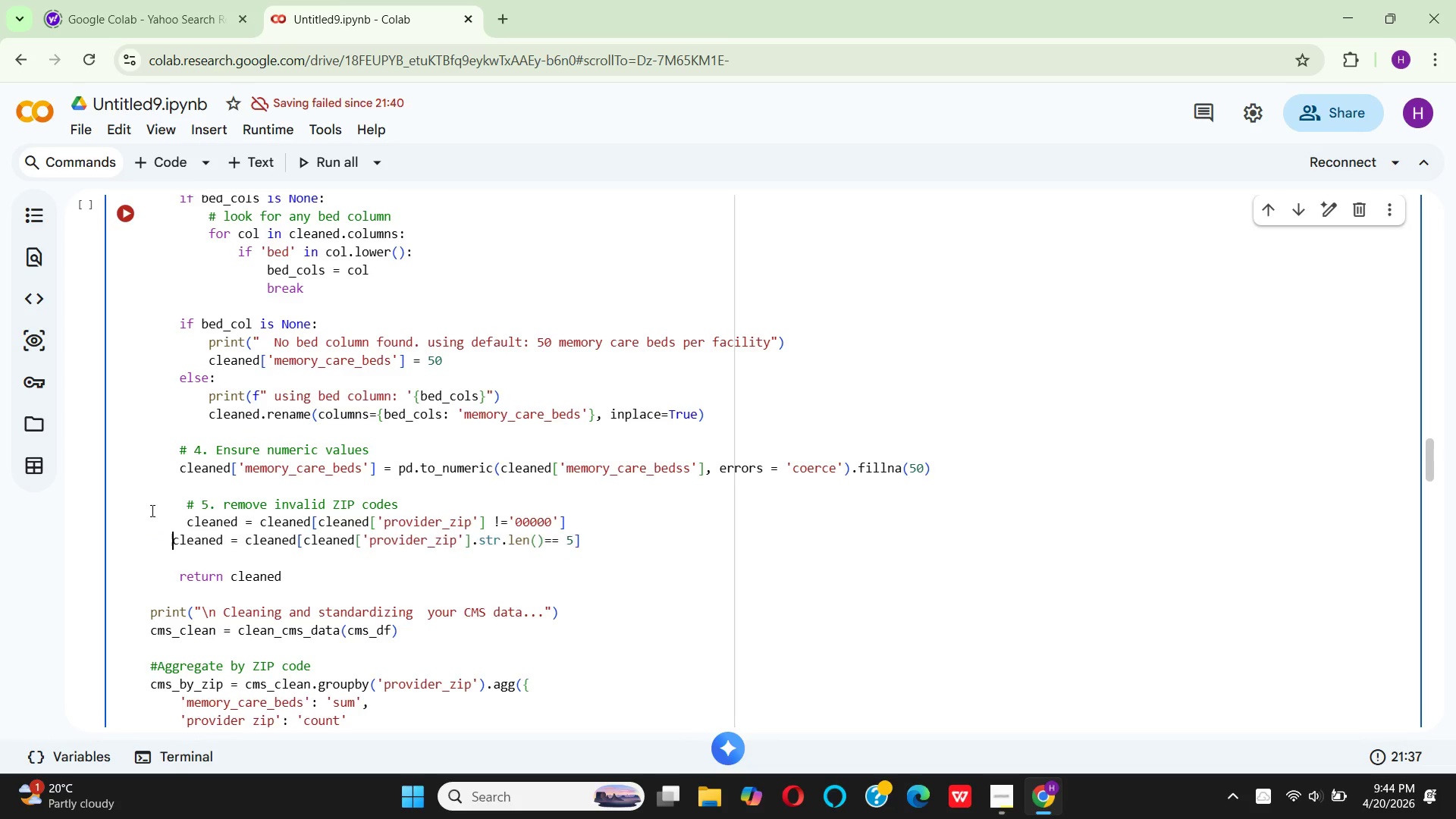 
key(Space)
 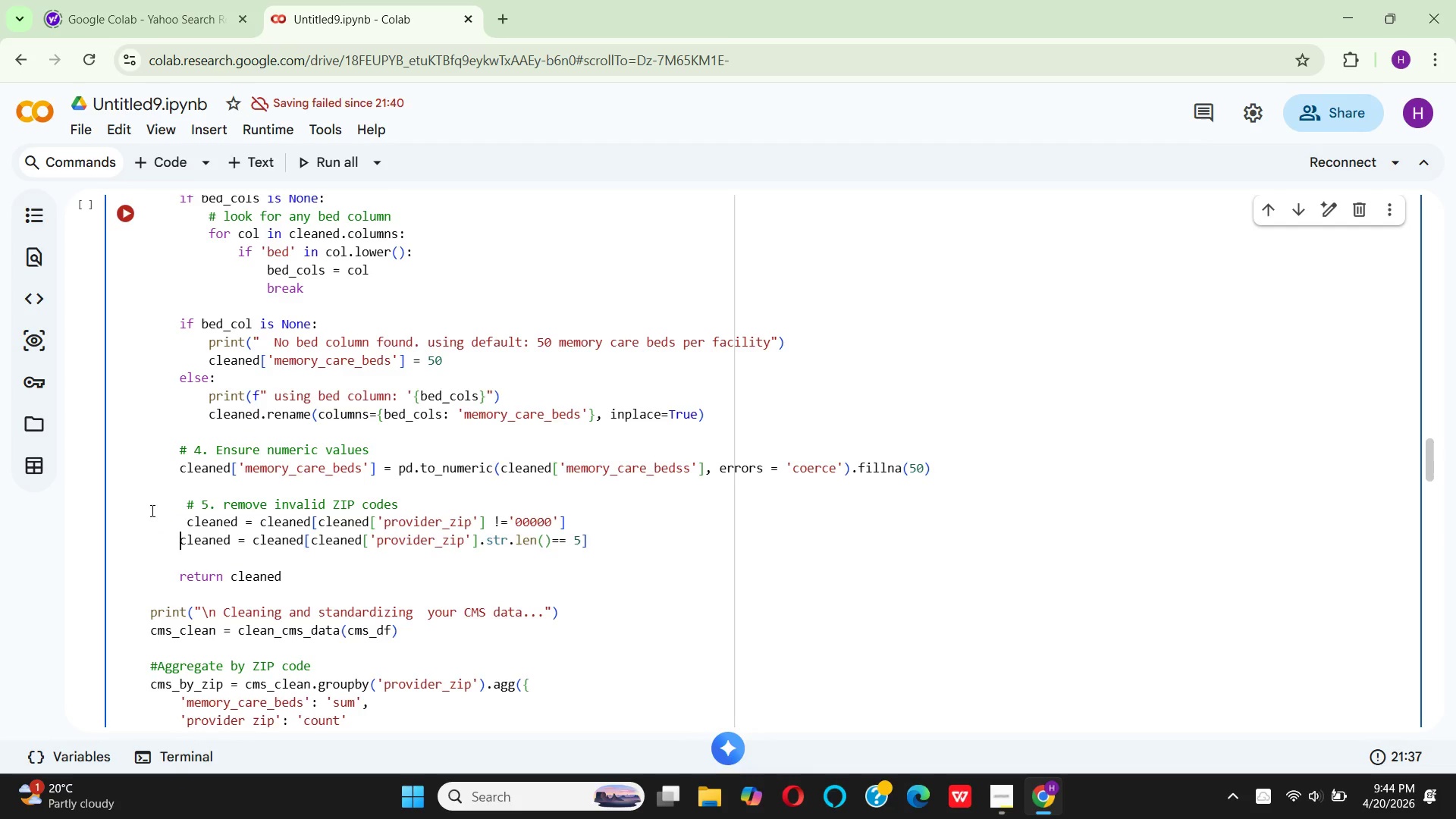 
key(Space)
 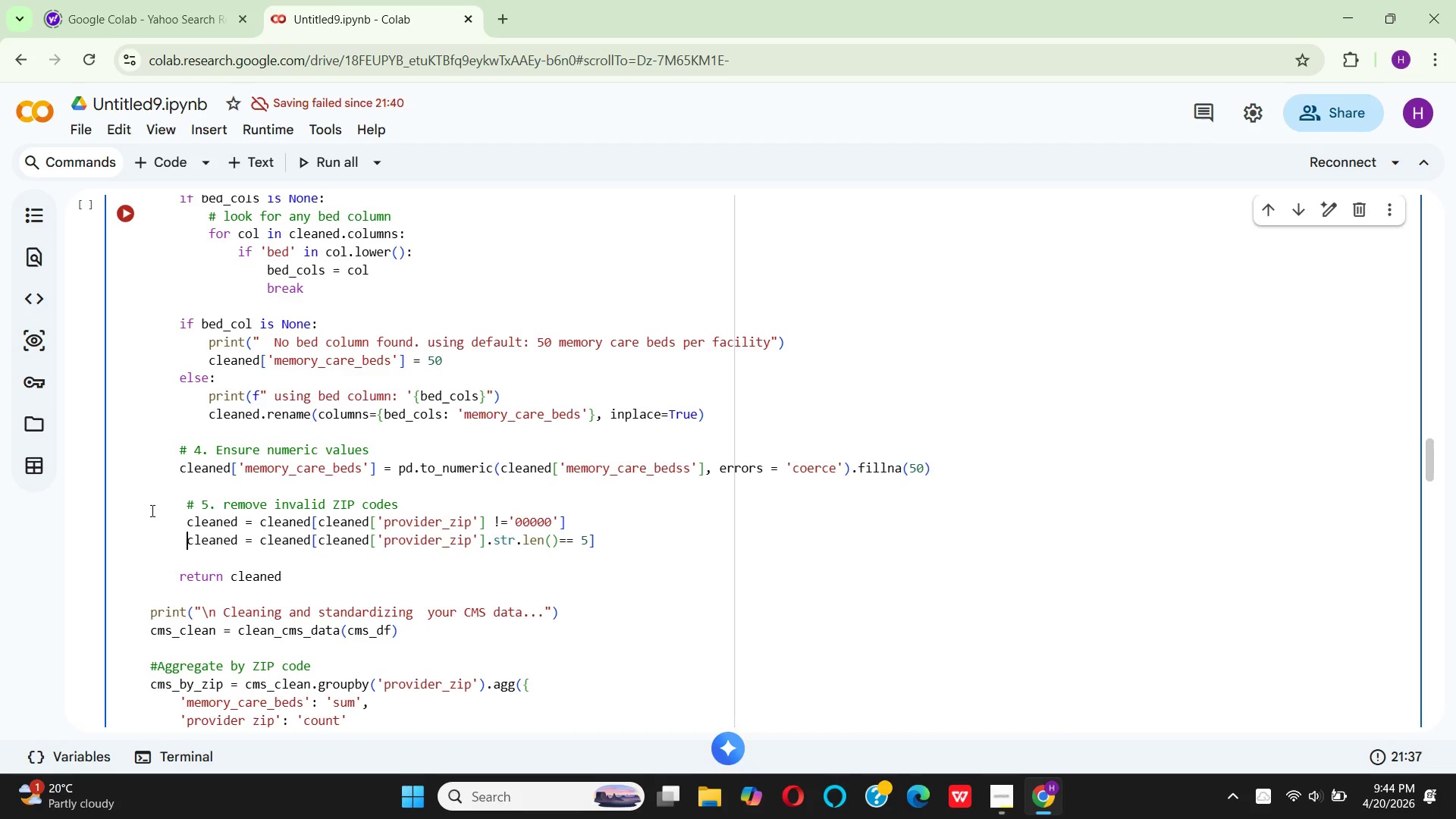 
key(Space)
 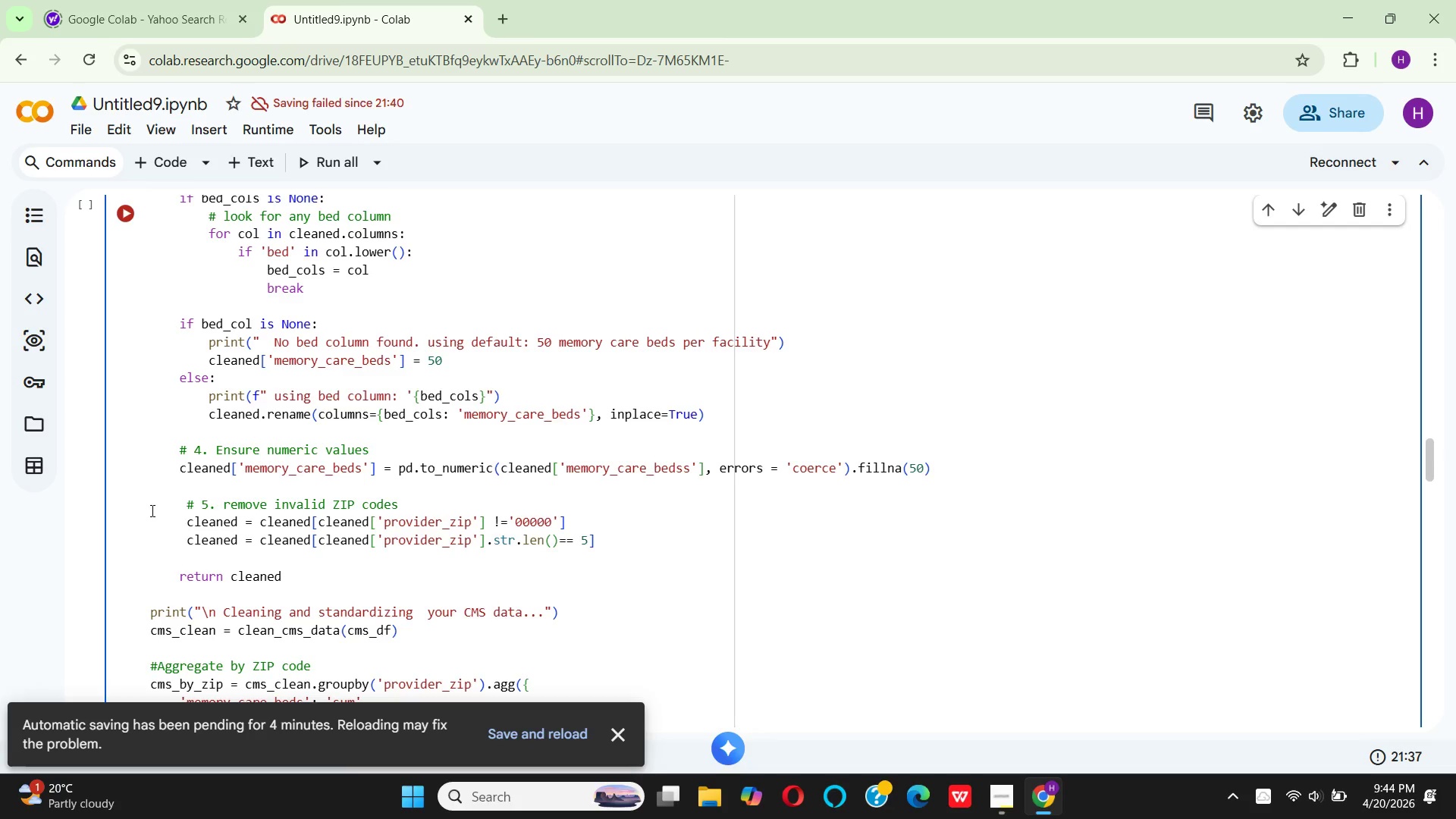 
key(ArrowDown)
 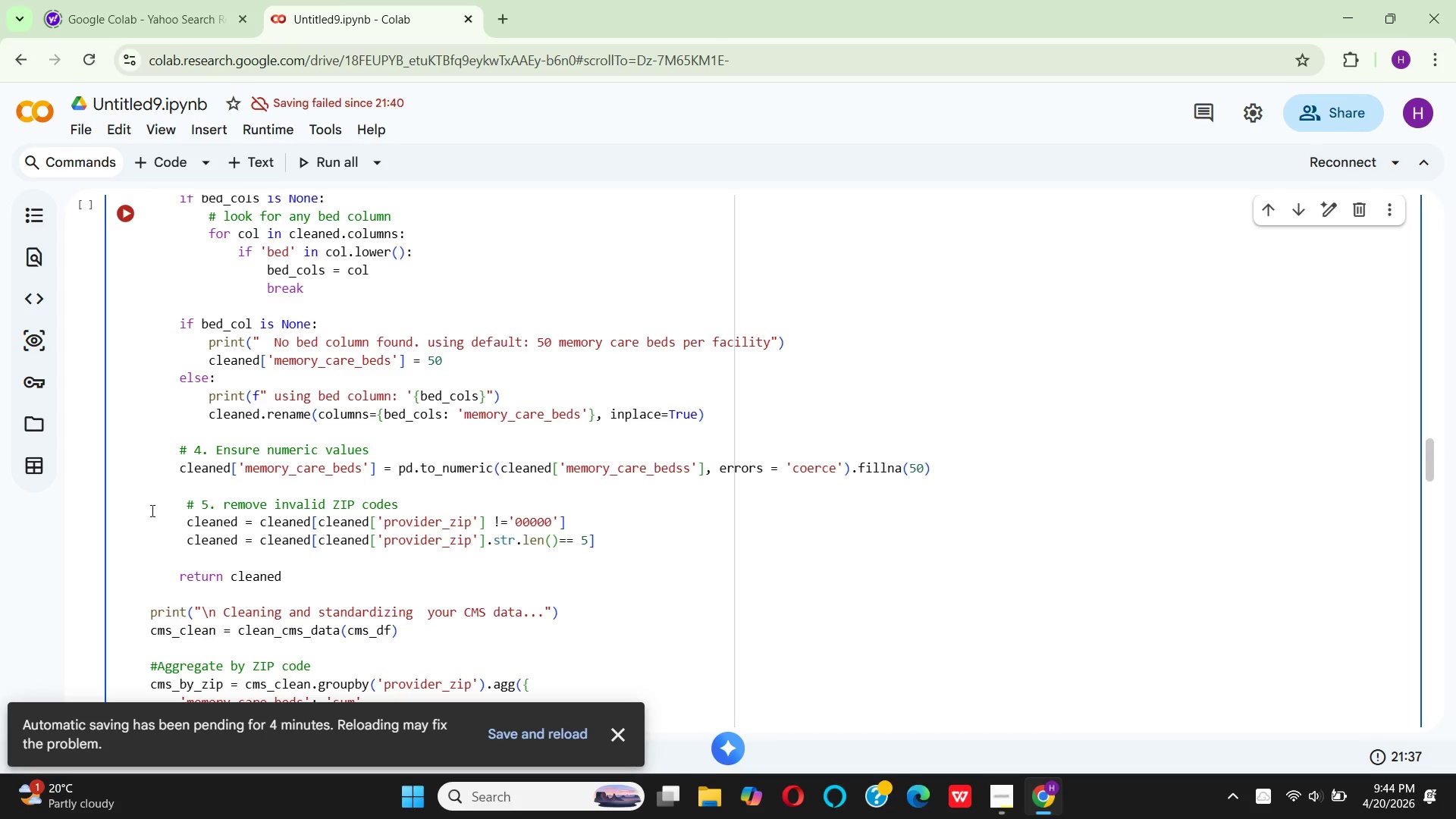 
key(ArrowDown)
 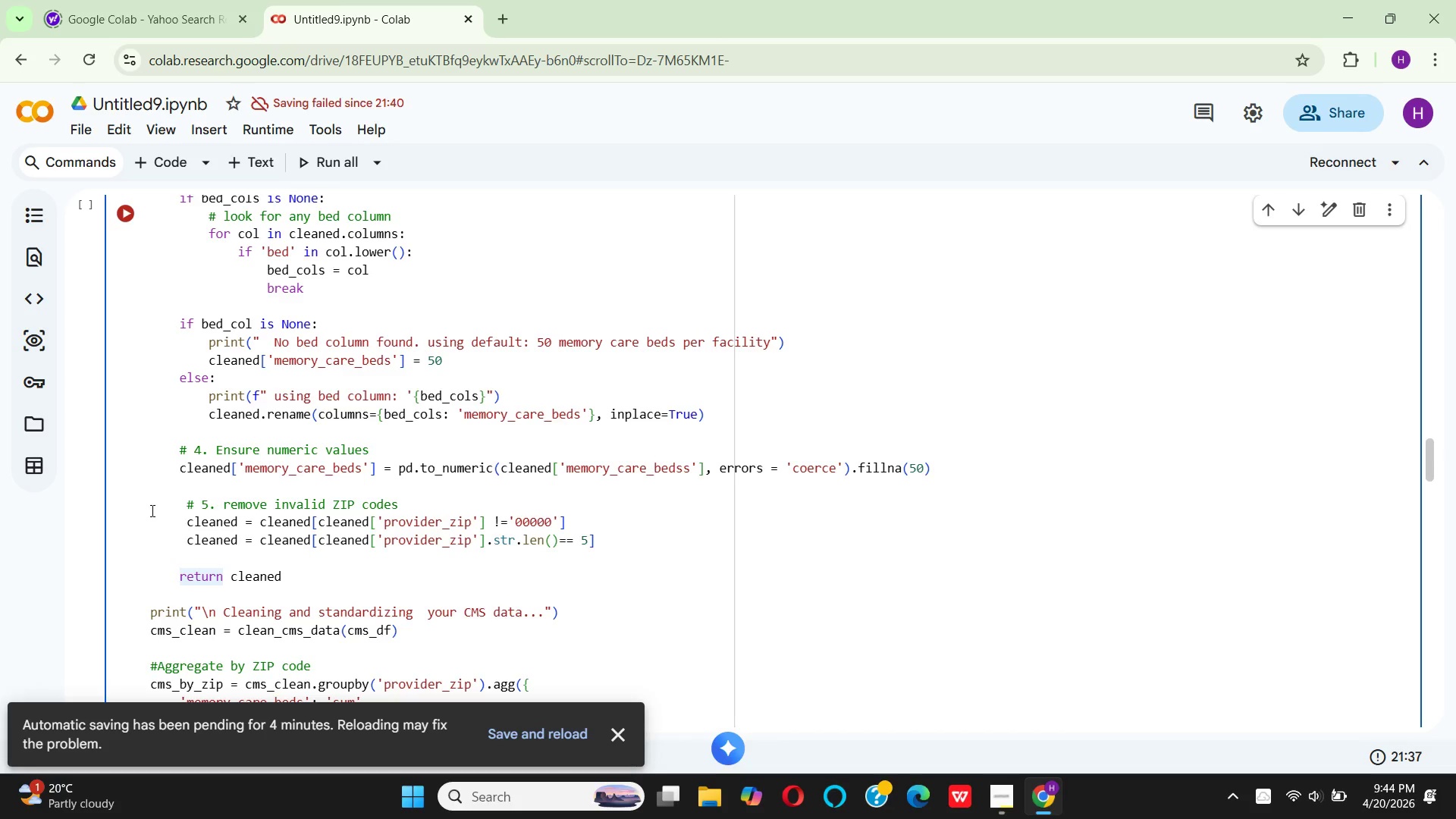 
key(ArrowLeft)
 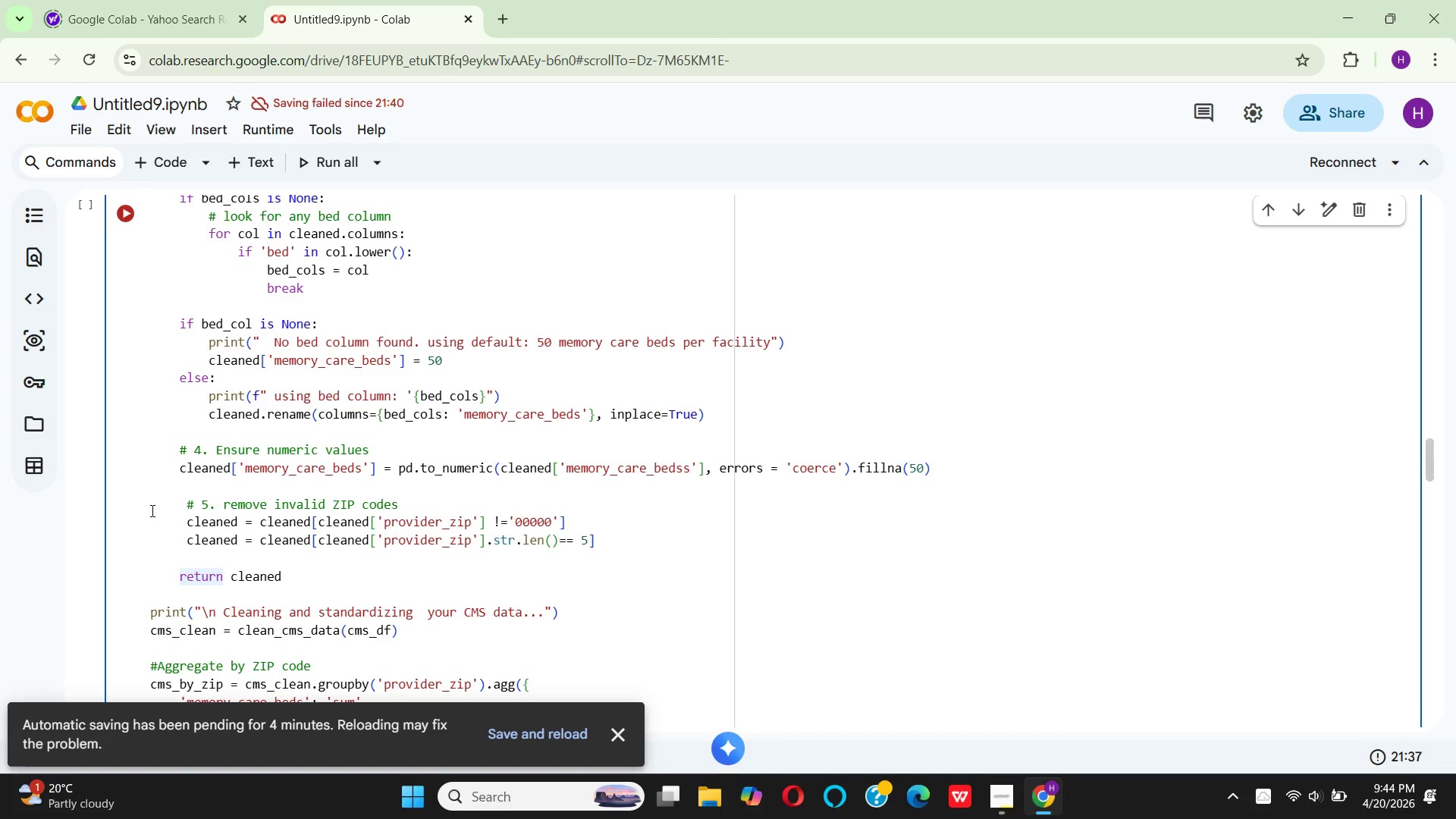 
wait(8.67)
 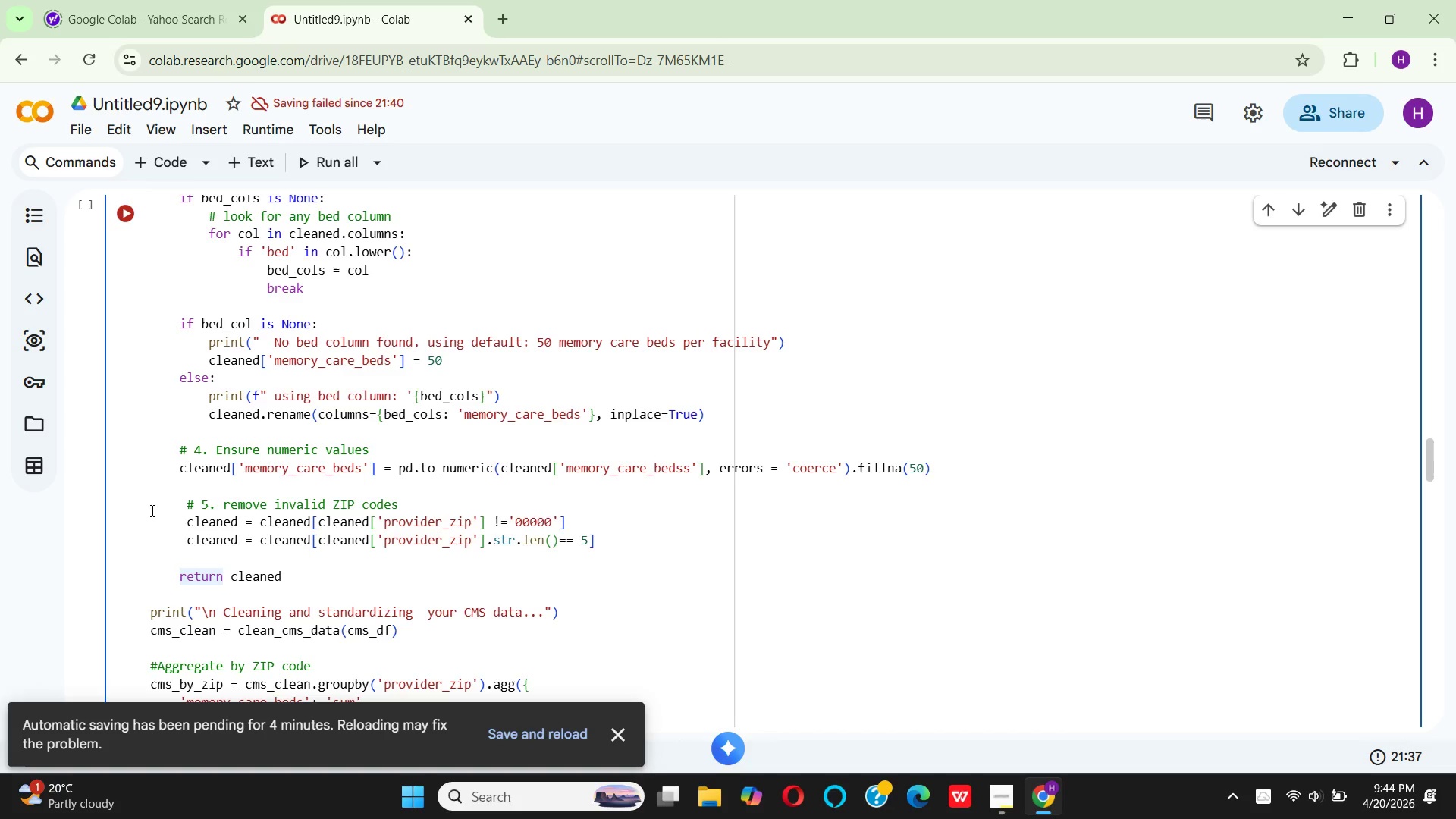 
key(Space)
 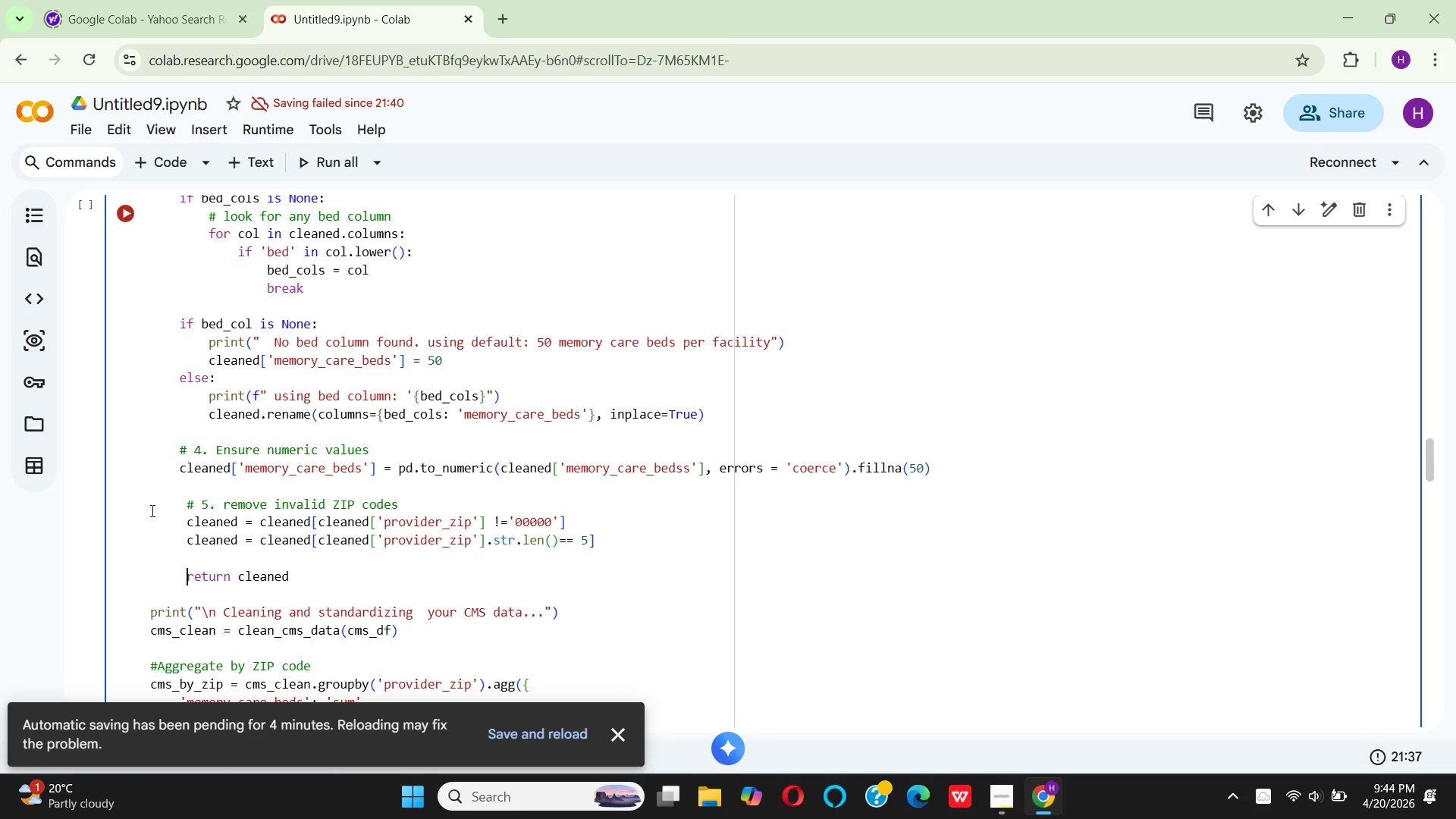 
wait(7.11)
 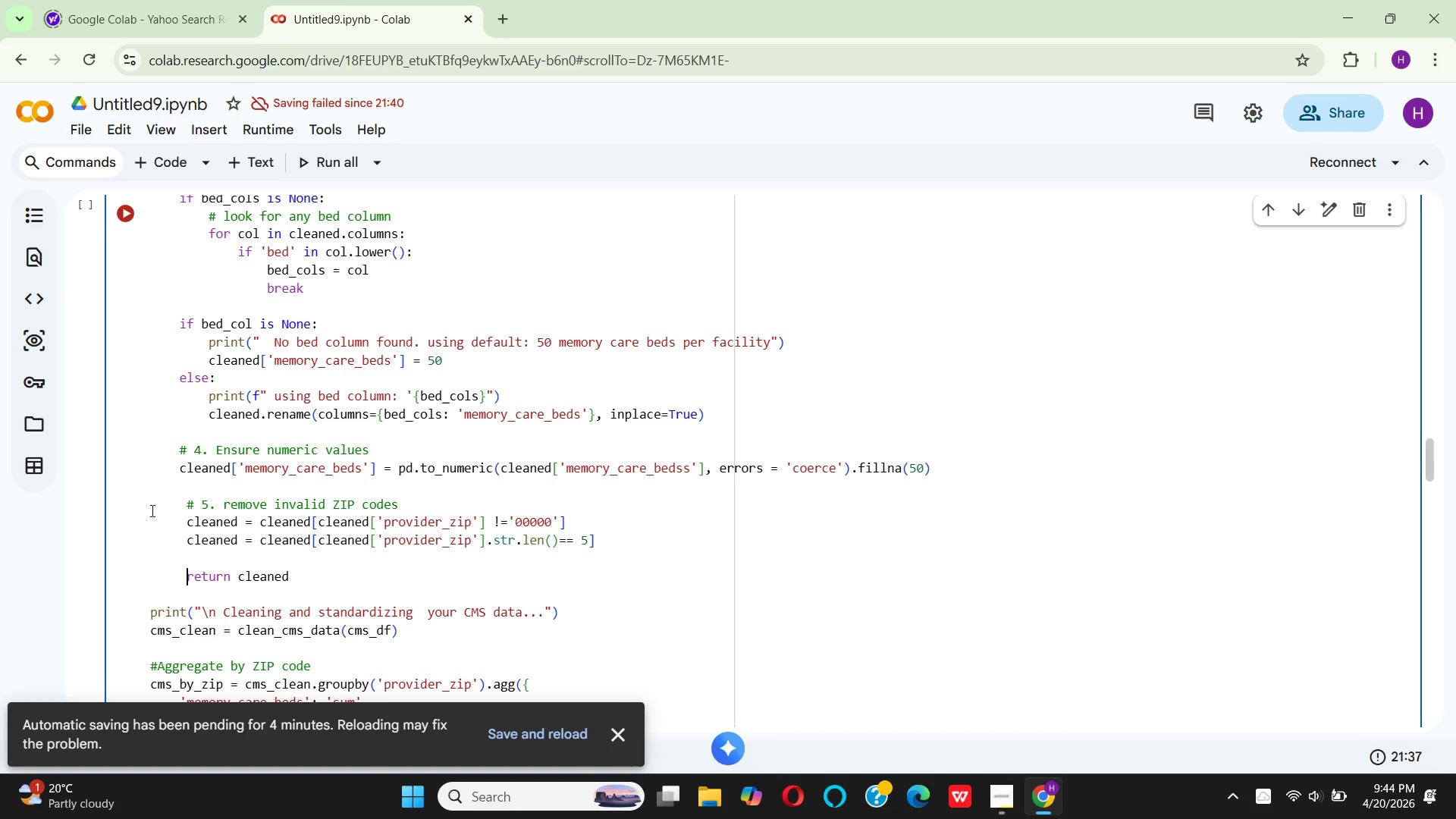 
scroll: coordinate [165, 569], scroll_direction: down, amount: 3.0
 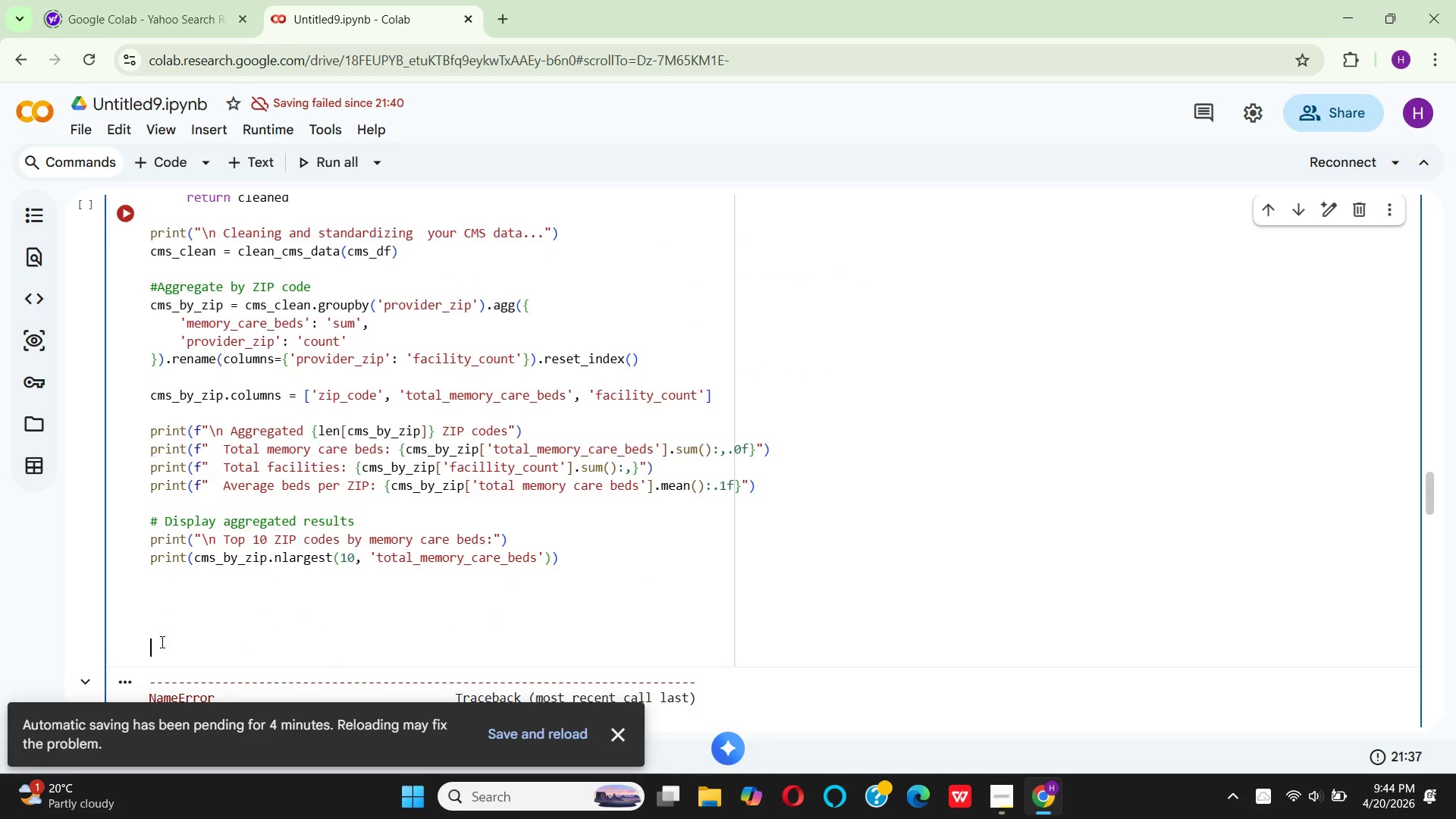 
key(Backspace)
 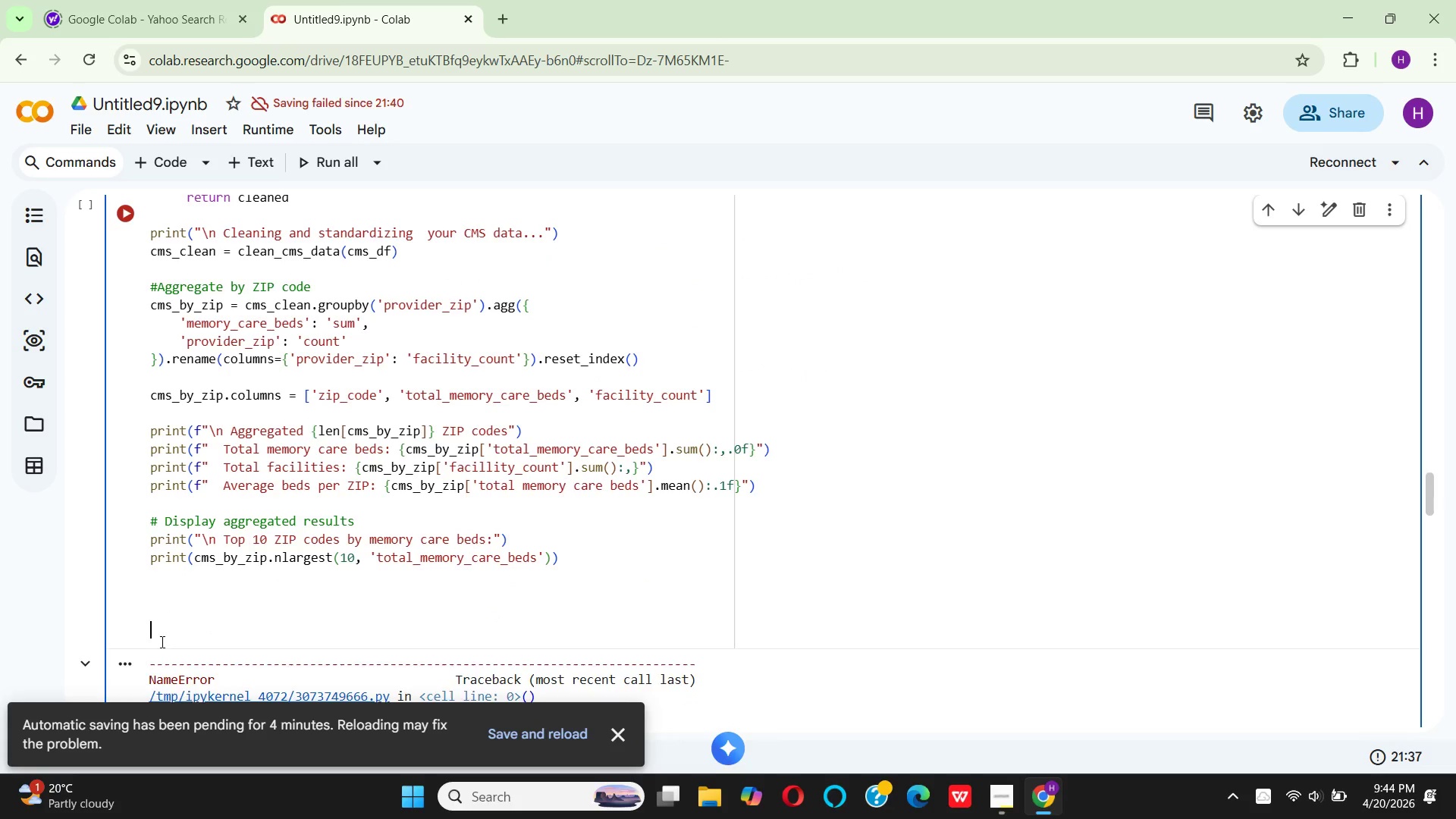 
key(Backspace)
 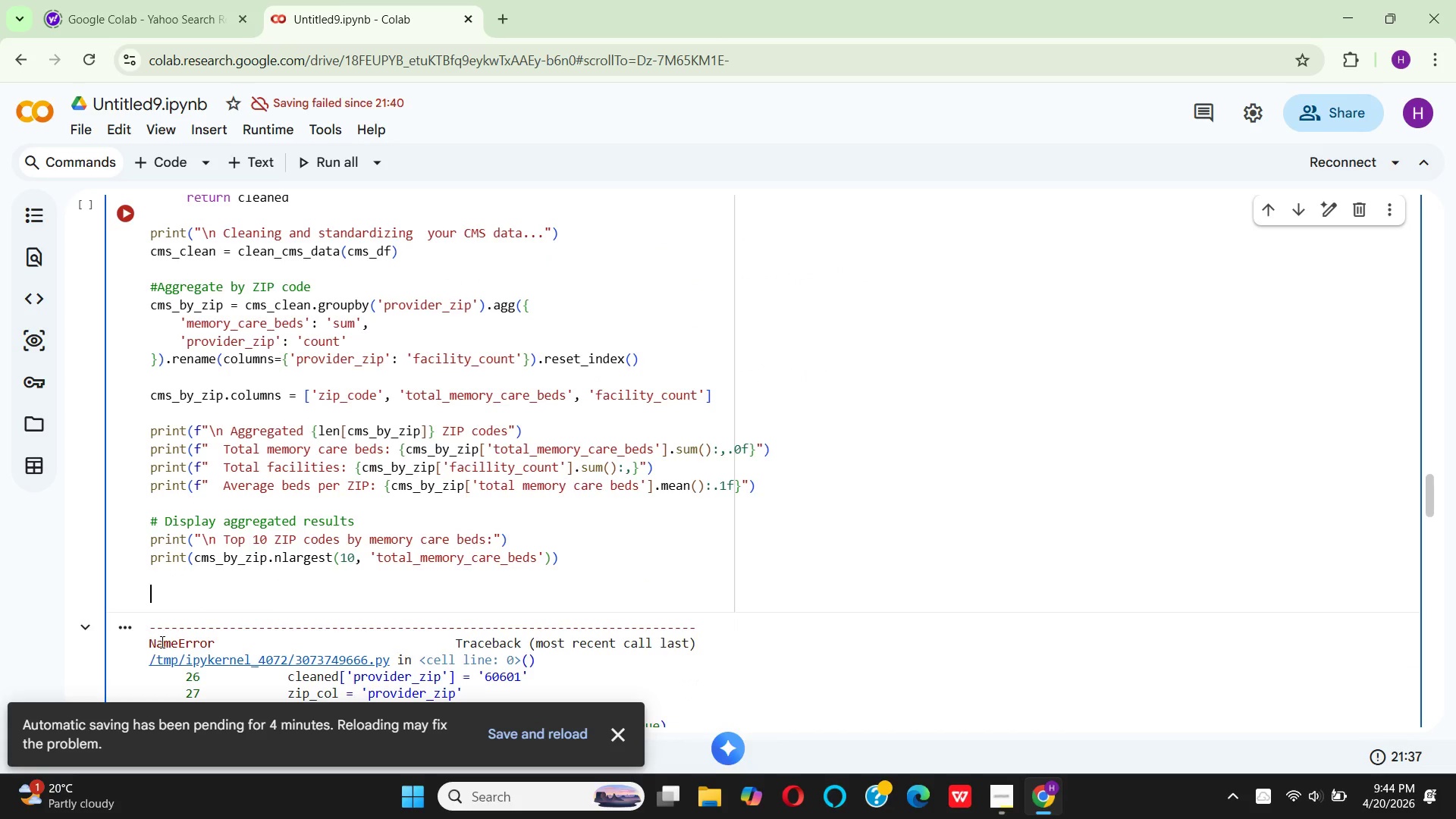 
key(Backspace)
 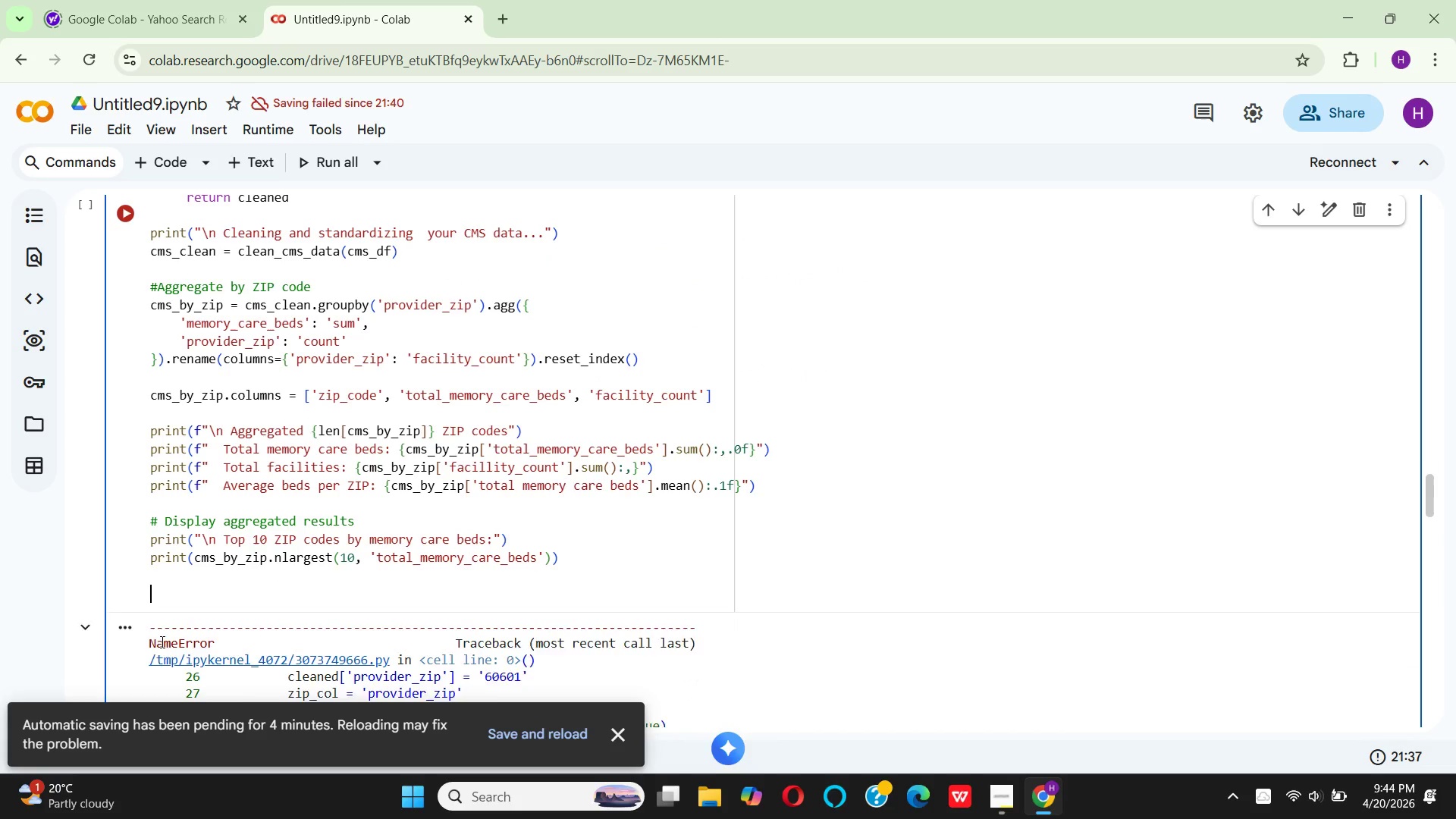 
key(Backspace)
 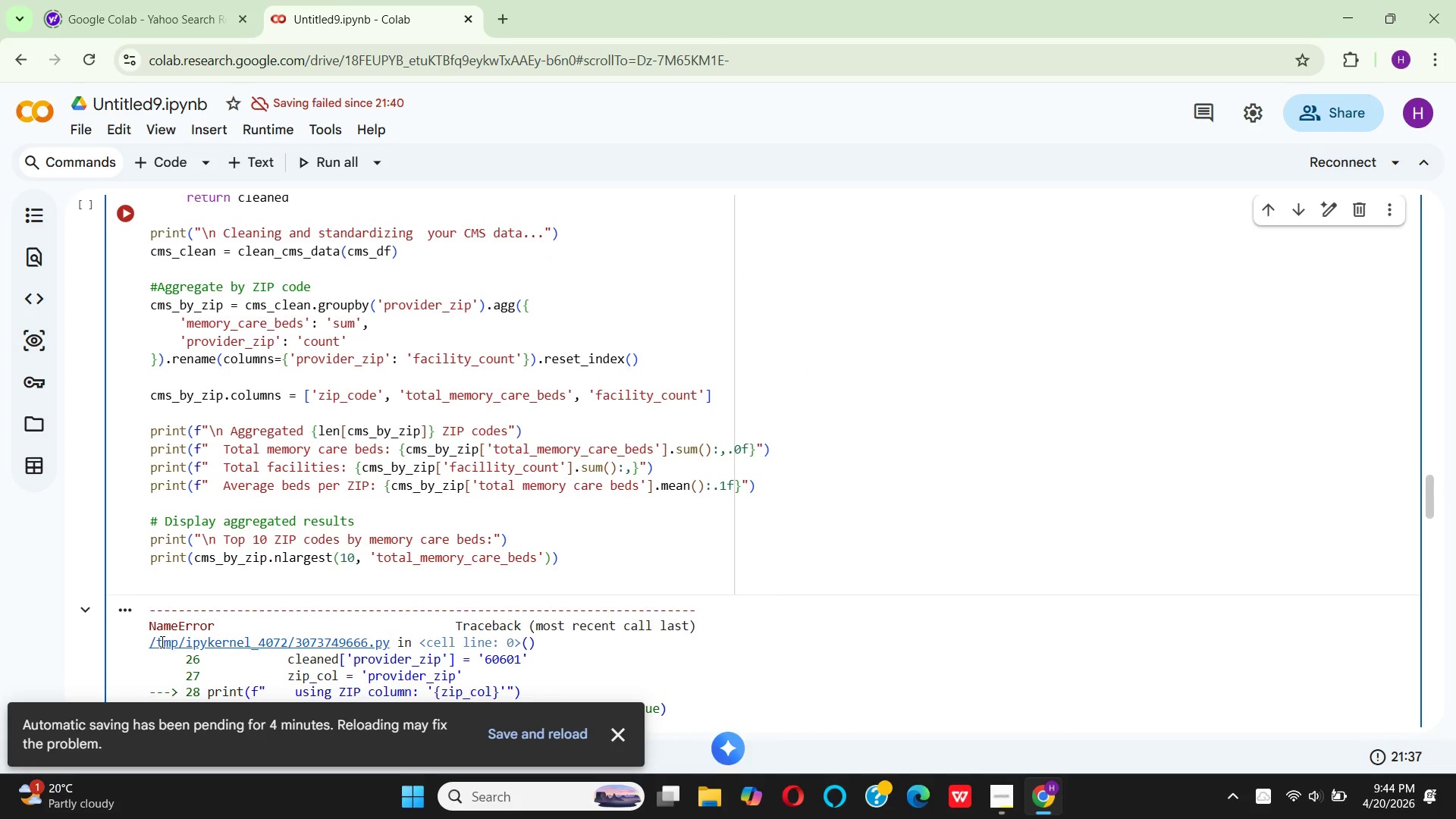 
key(Backspace)
 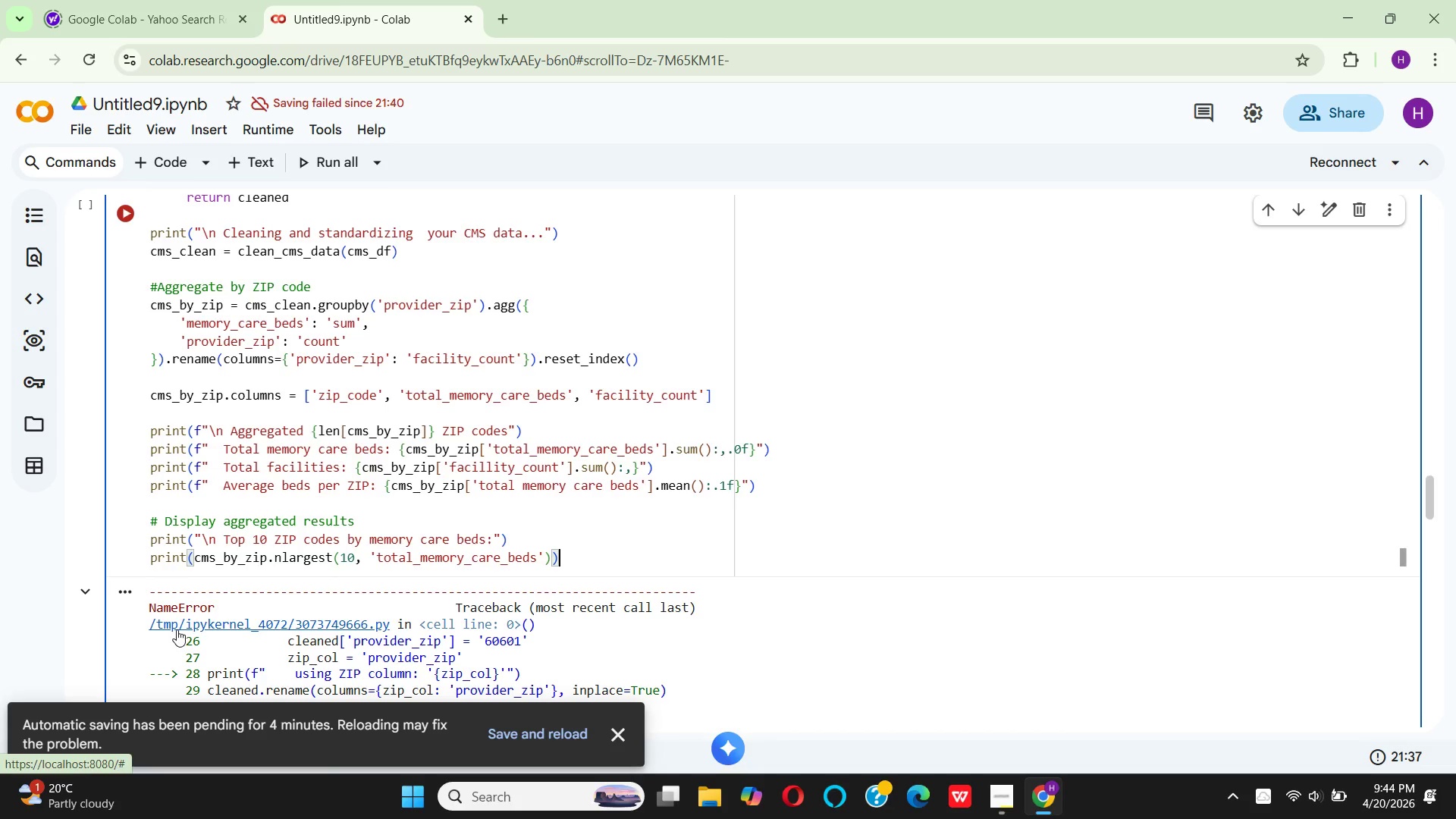 
wait(8.14)
 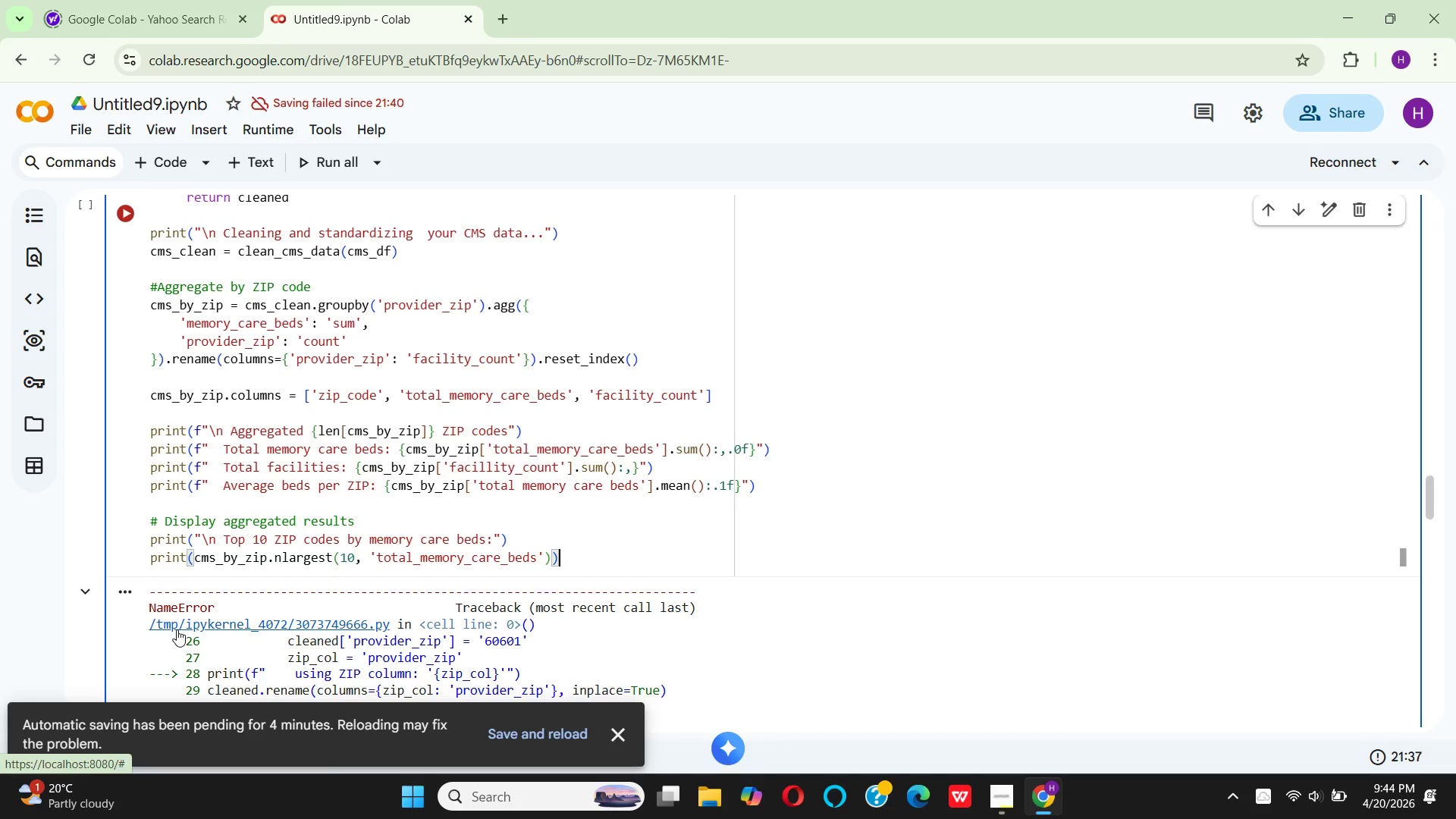 
left_click([127, 209])
 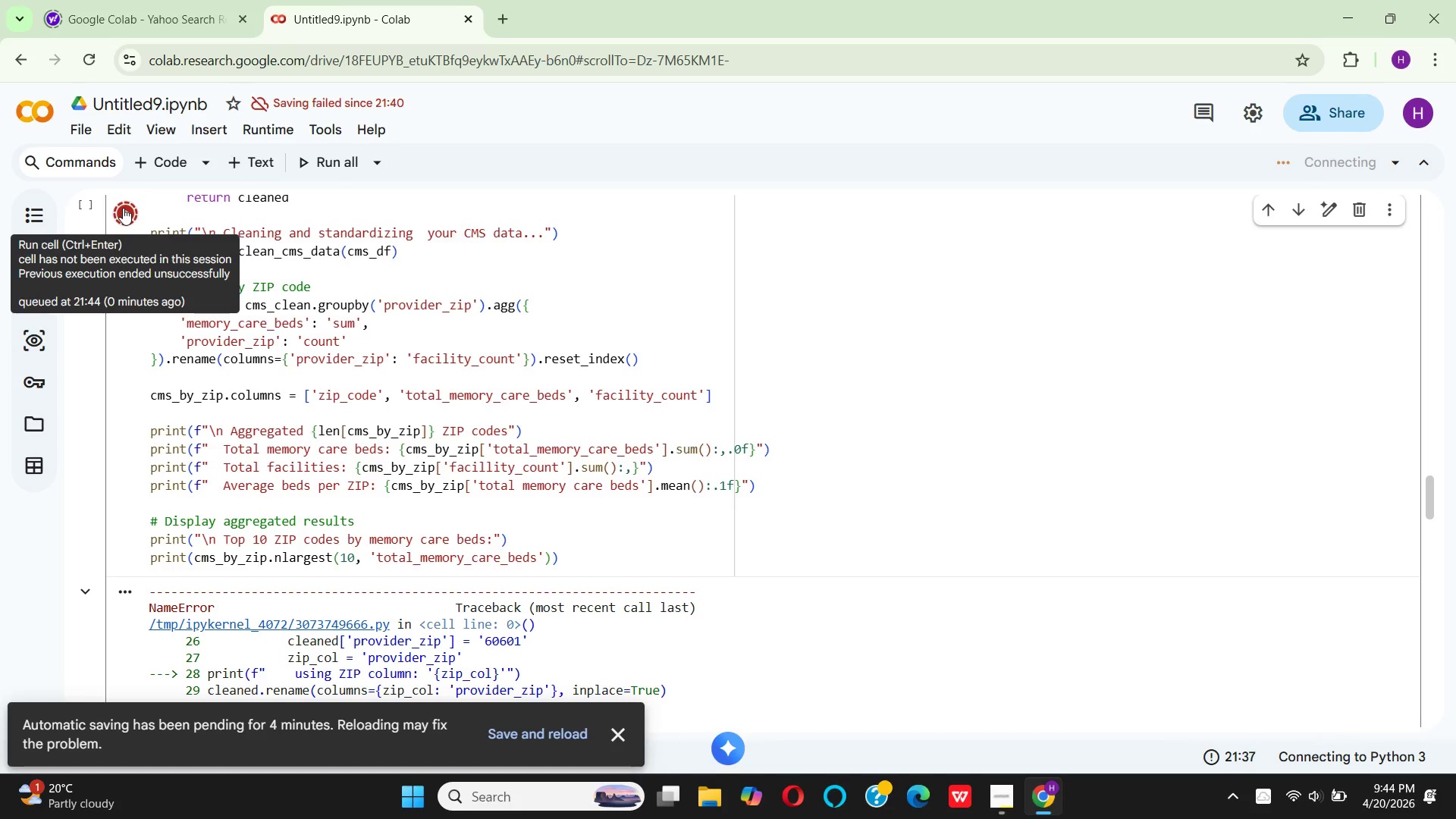 
wait(11.0)
 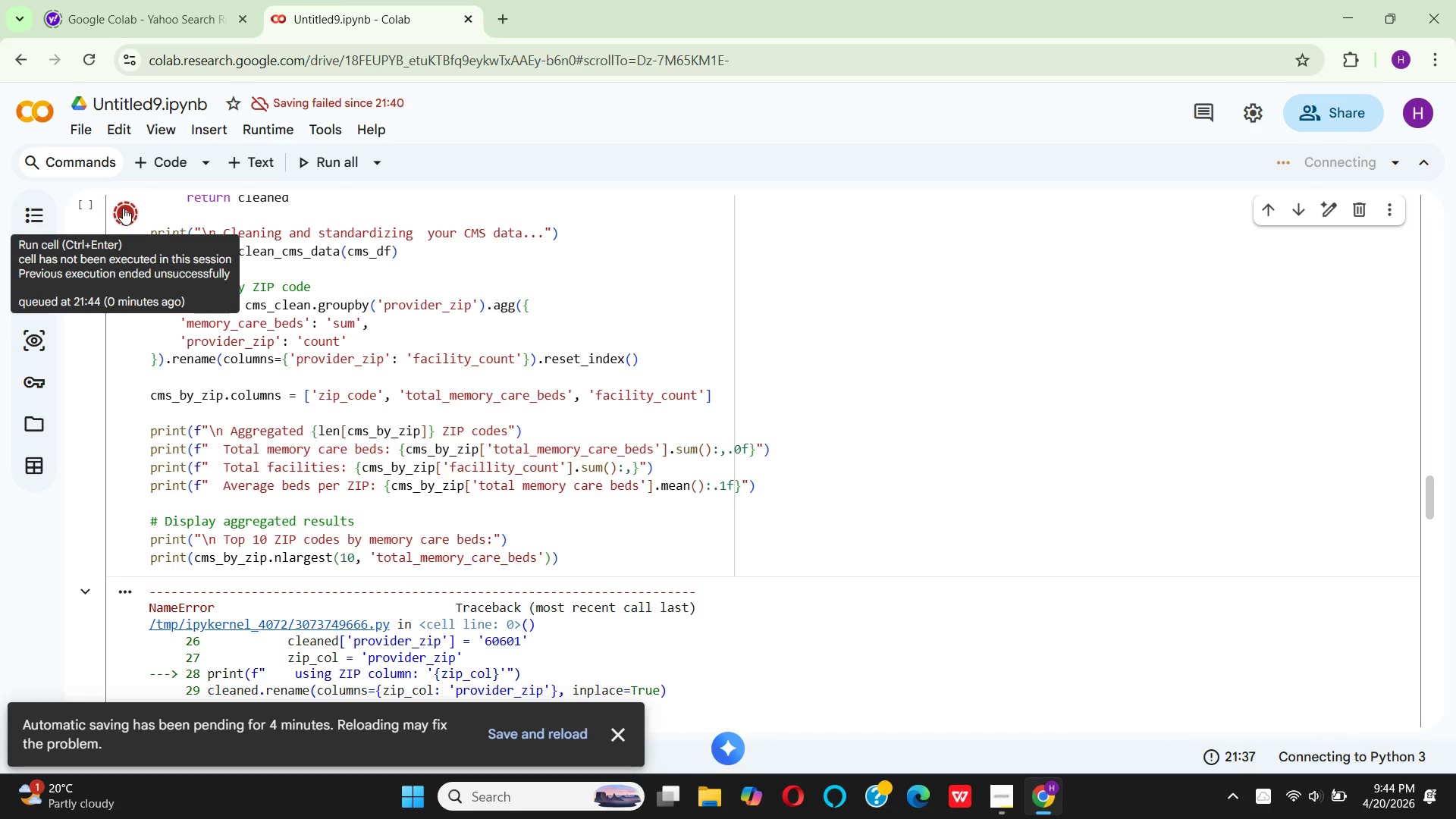 
left_click([616, 741])
 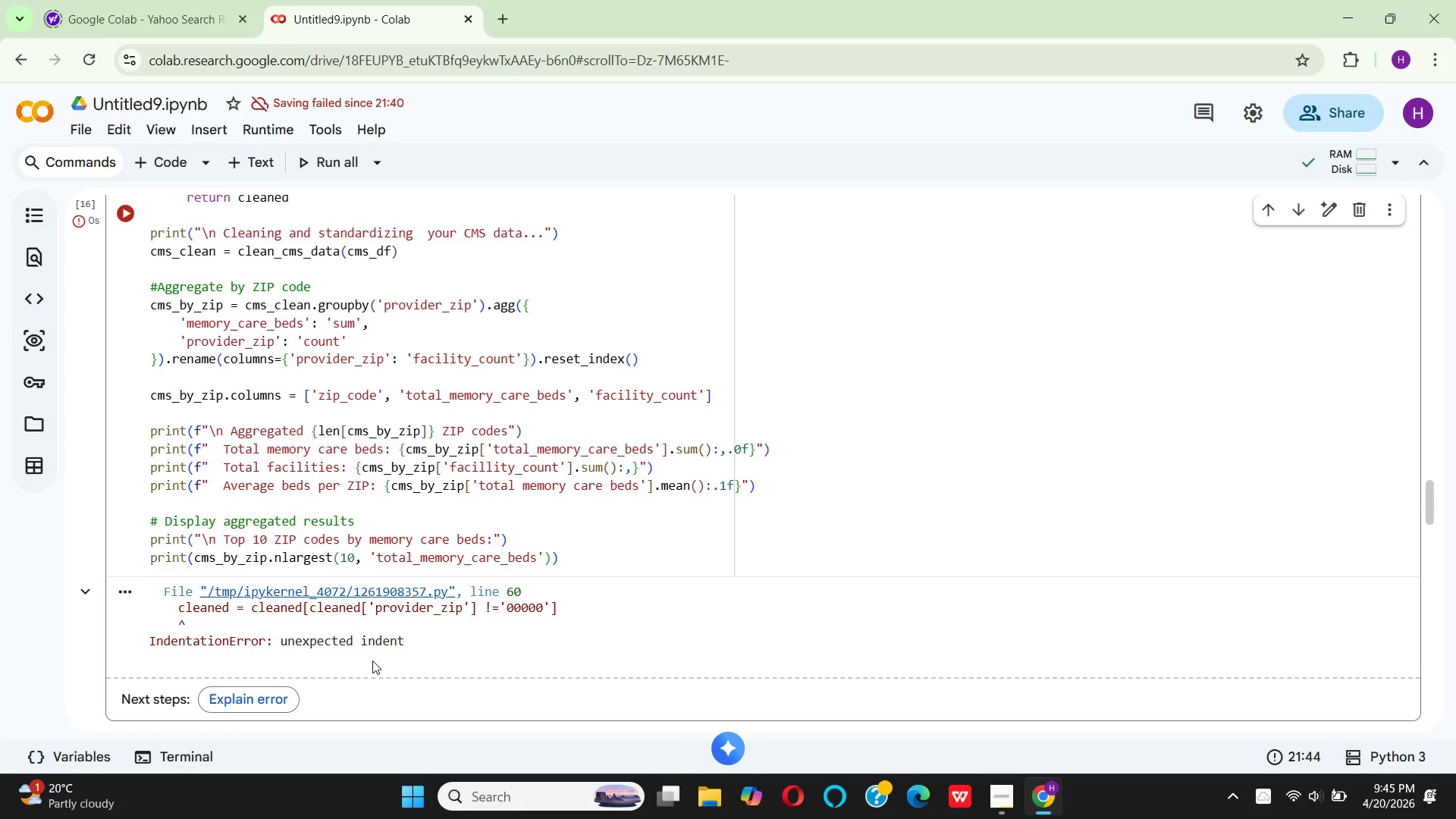 
wait(8.45)
 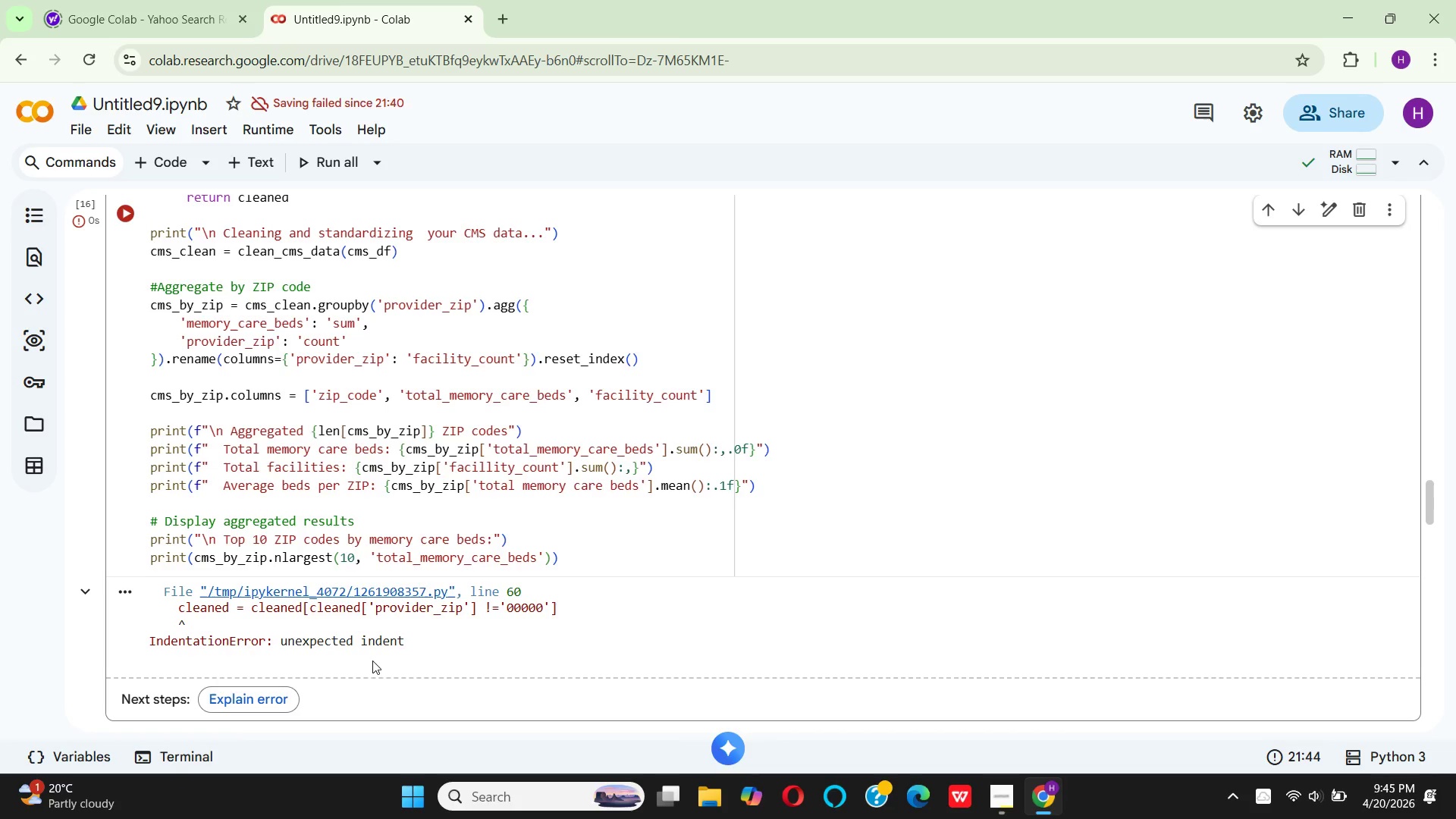 
scroll: coordinate [463, 480], scroll_direction: up, amount: 2.0
 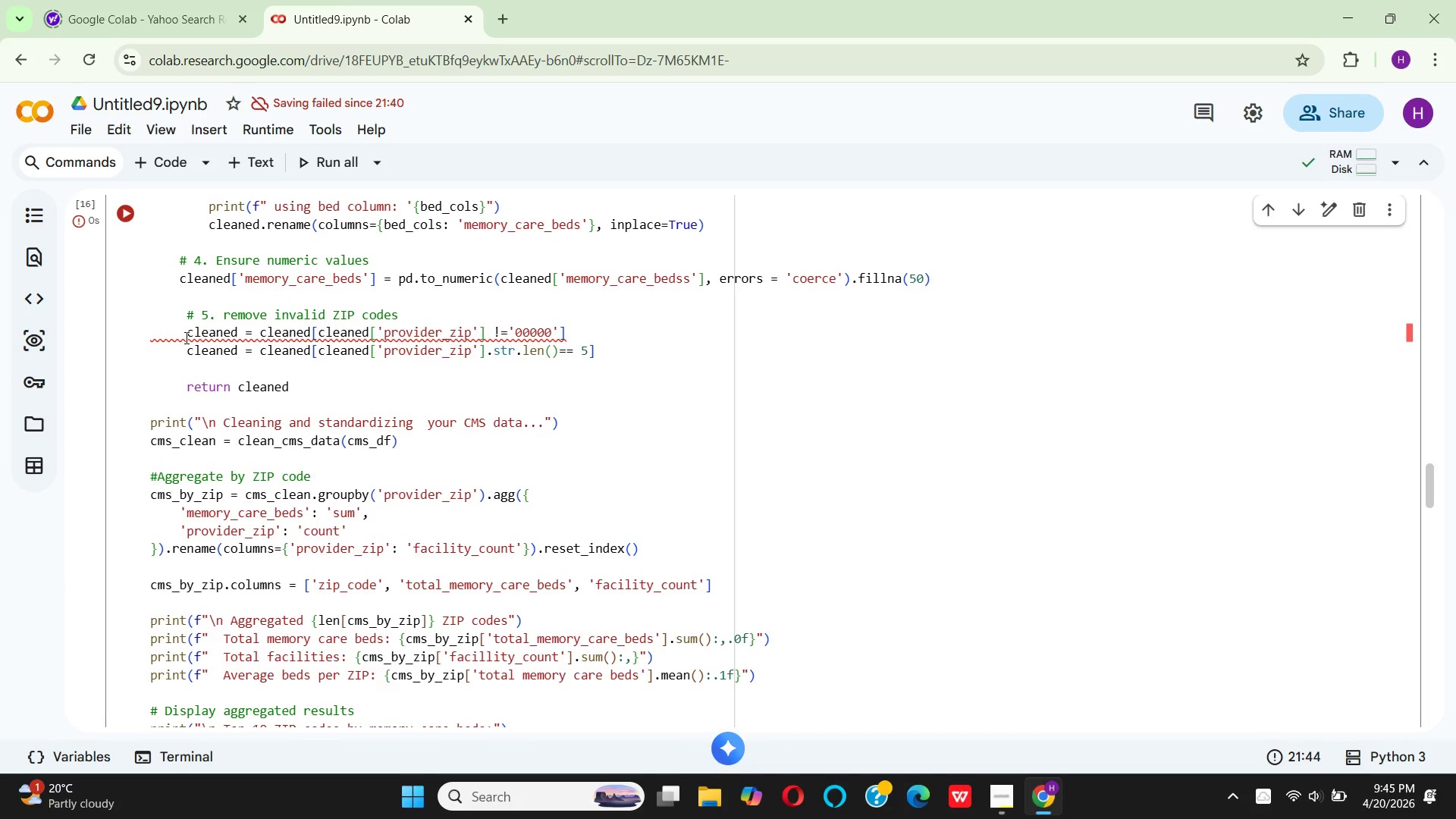 
left_click([186, 335])
 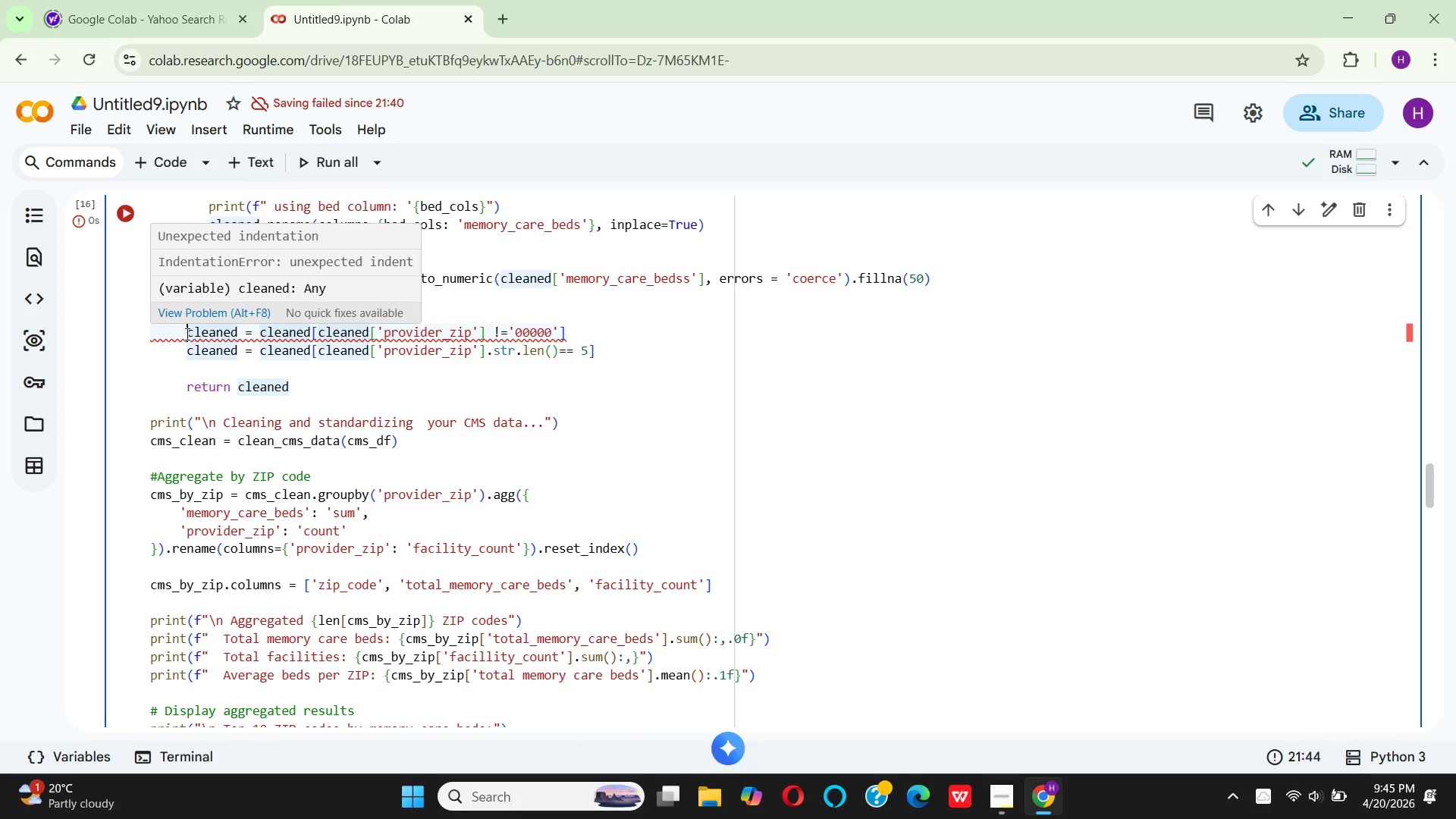 
wait(10.95)
 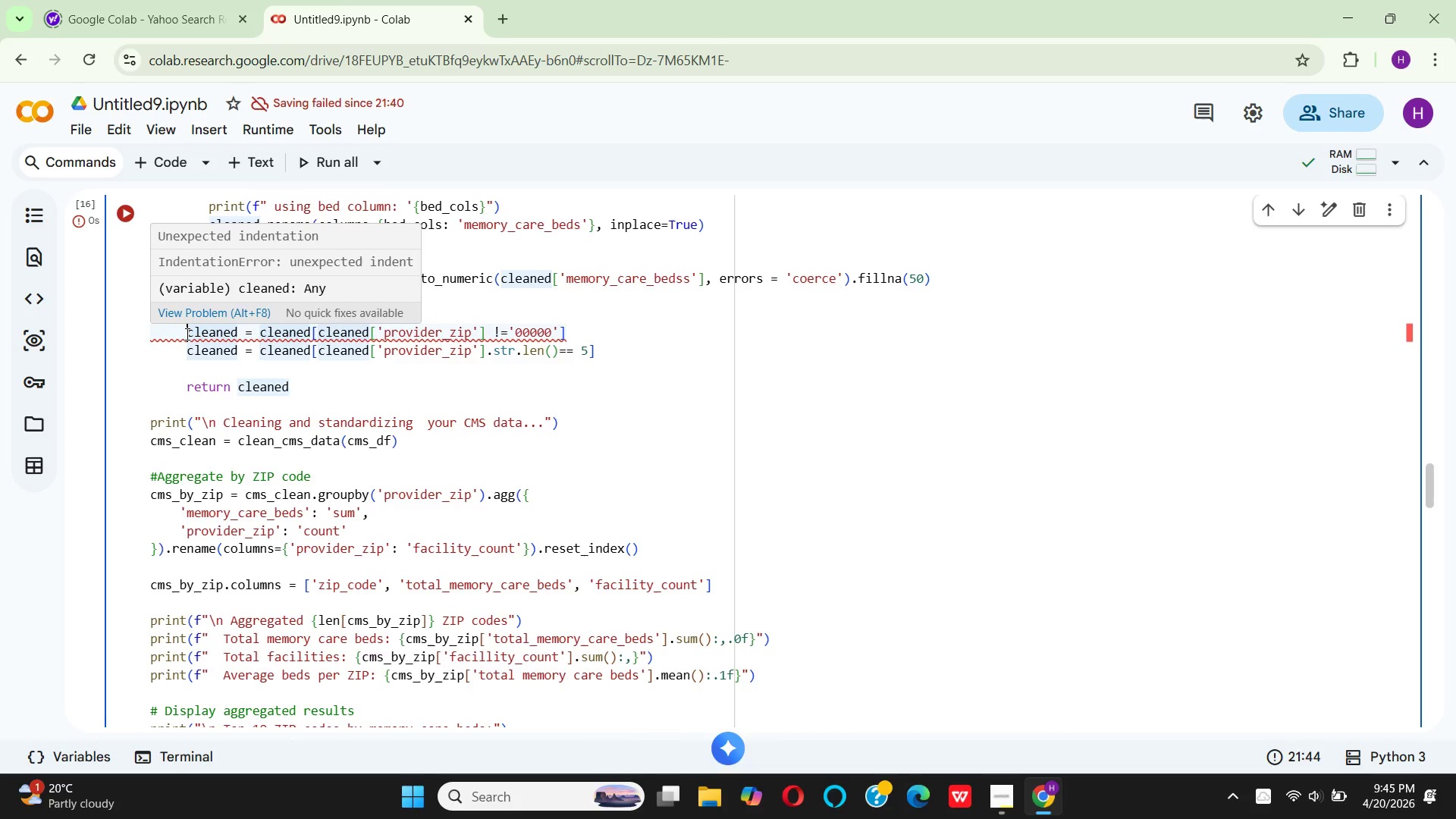 
scroll: coordinate [249, 394], scroll_direction: up, amount: 2.0
 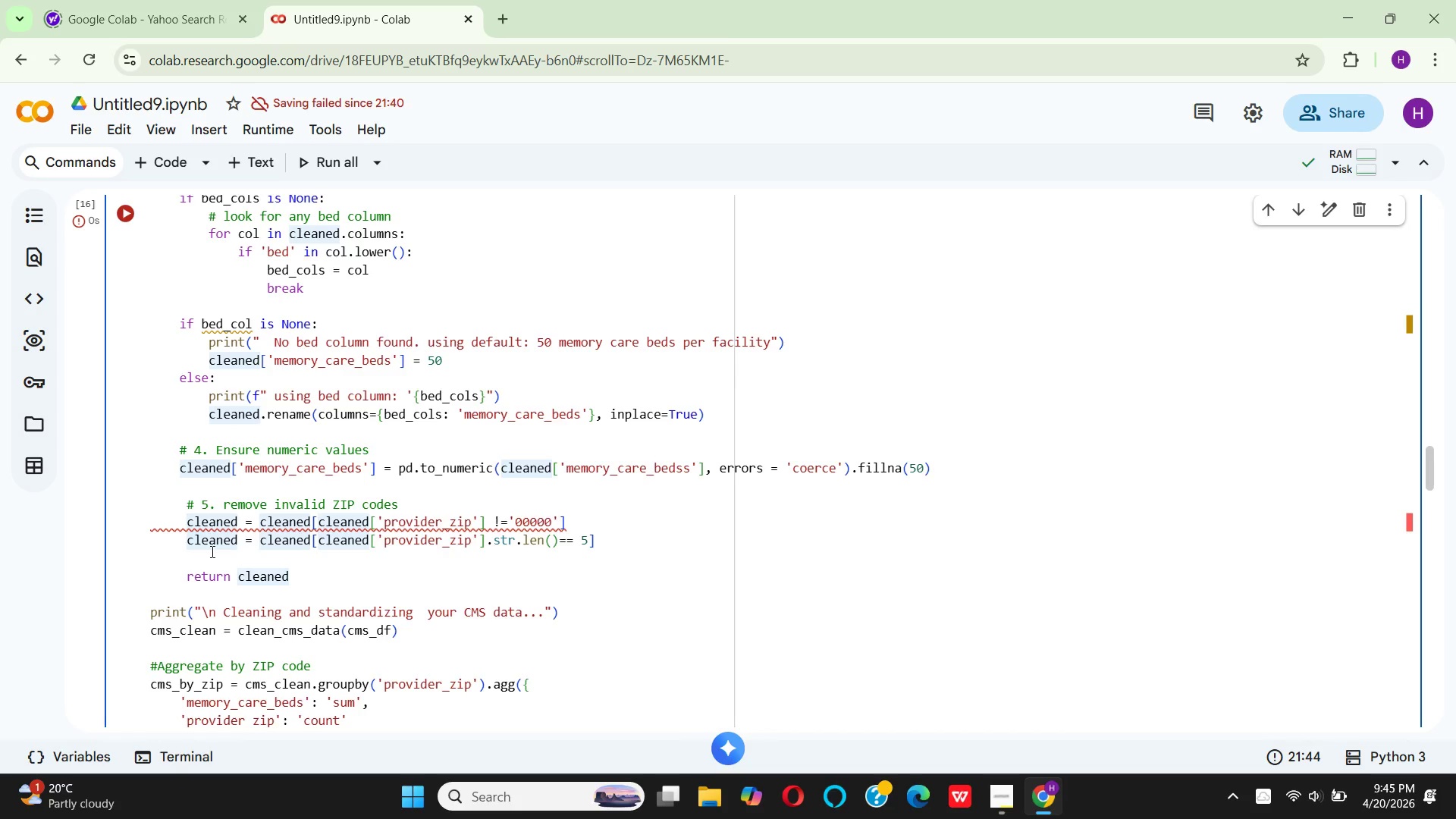 
key(Space)
 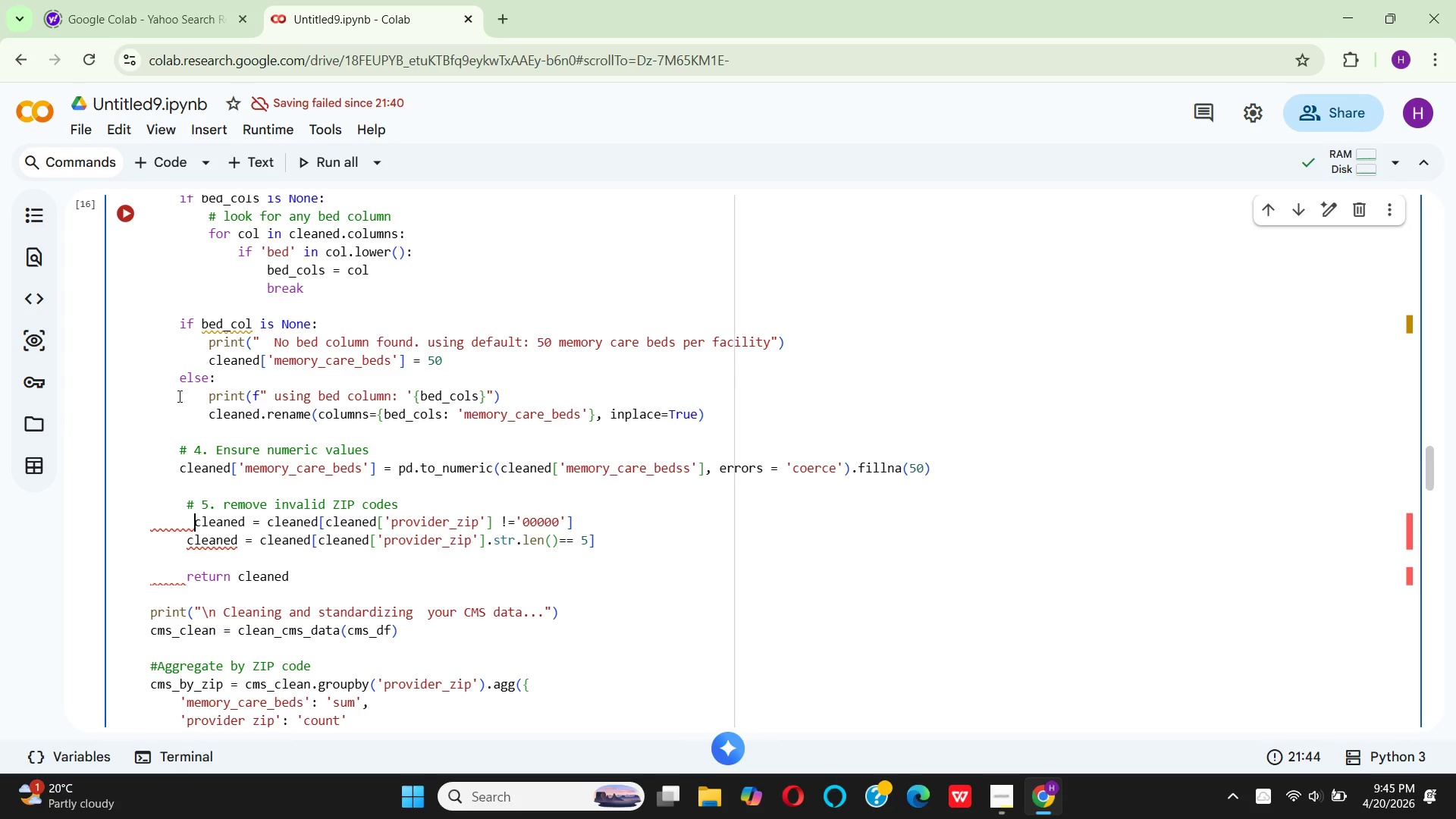 
wait(6.83)
 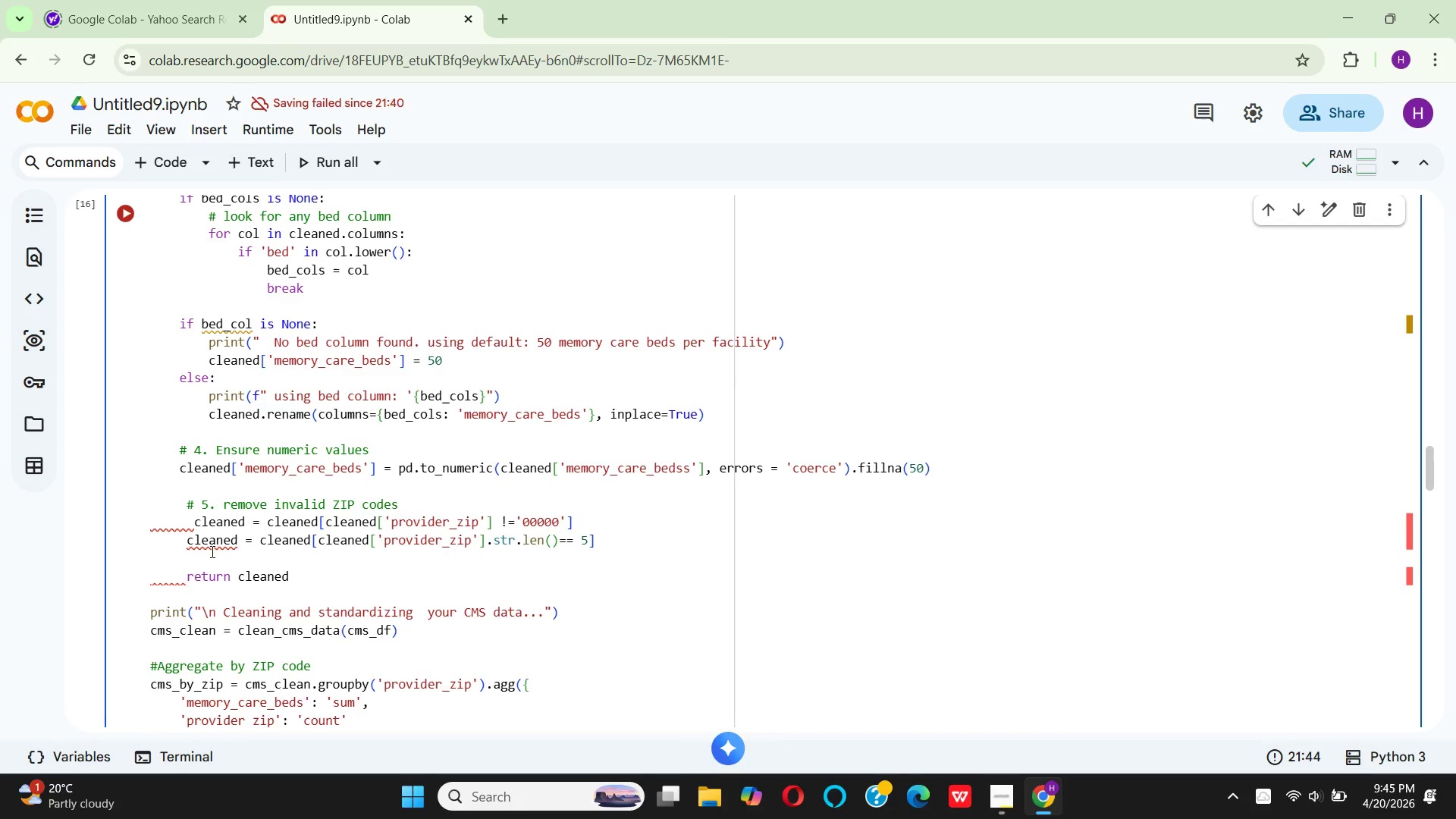 
left_click([178, 382])
 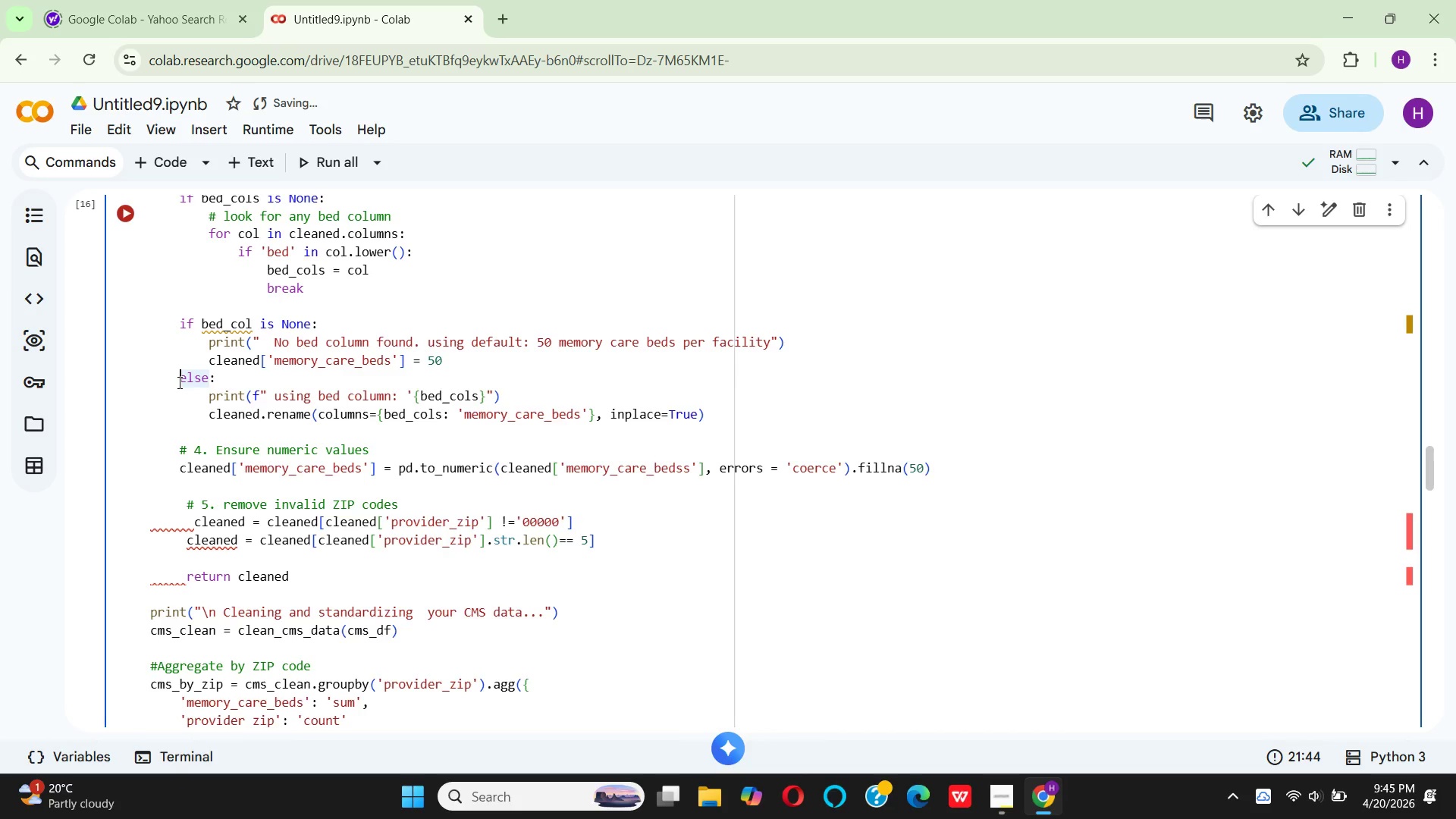 
key(Backspace)
 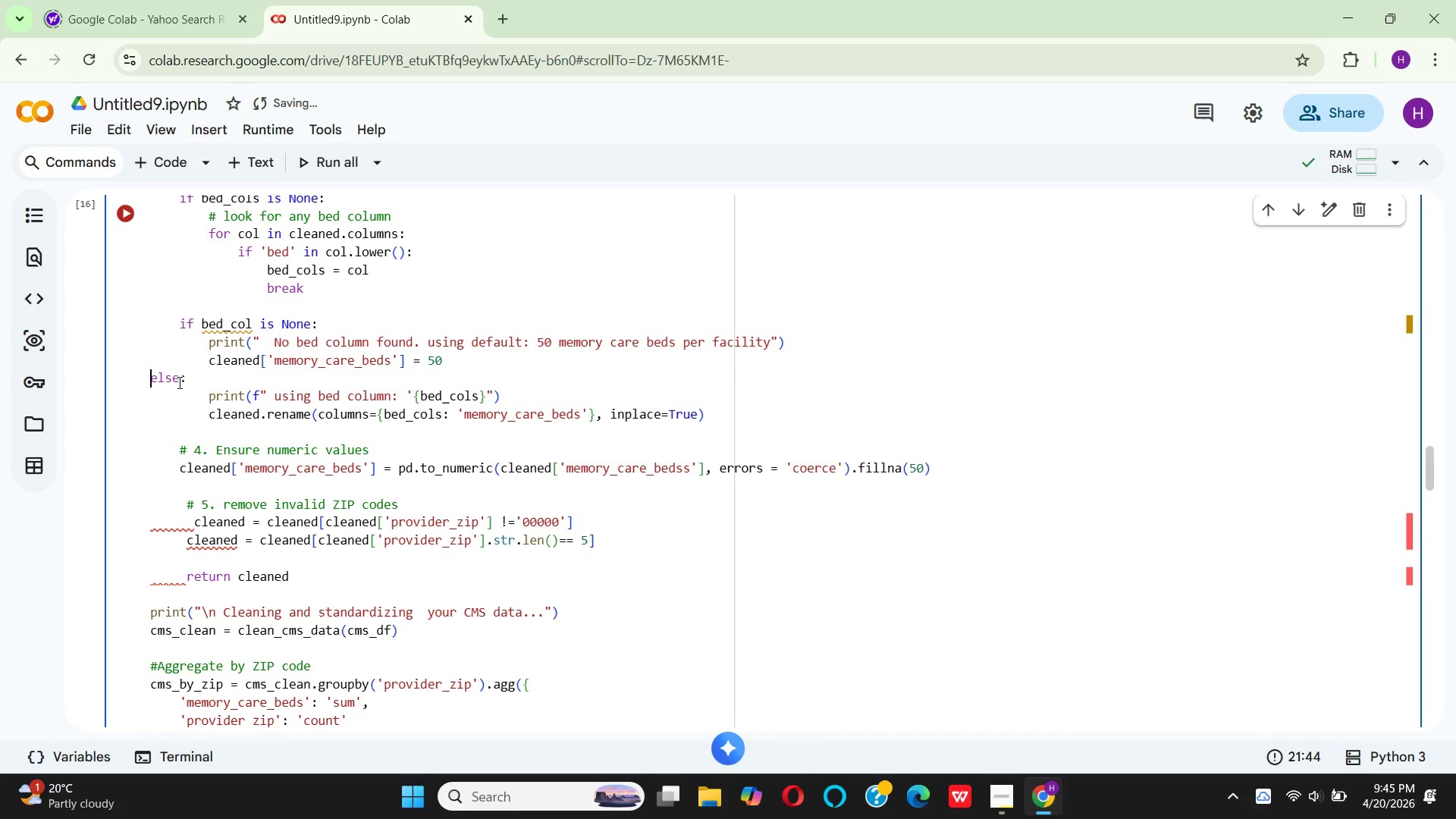 
key(Backspace)
 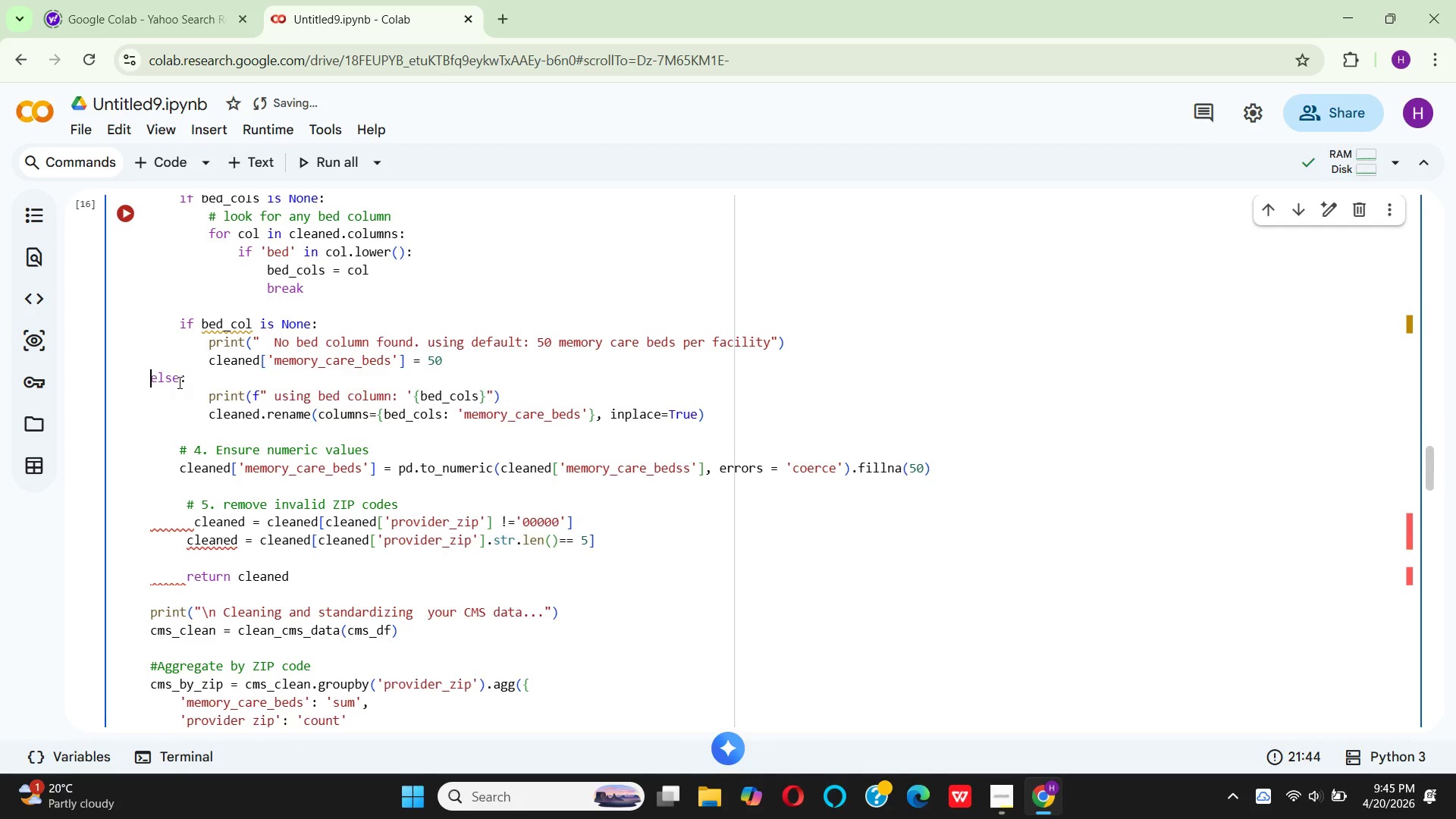 
key(Backspace)
 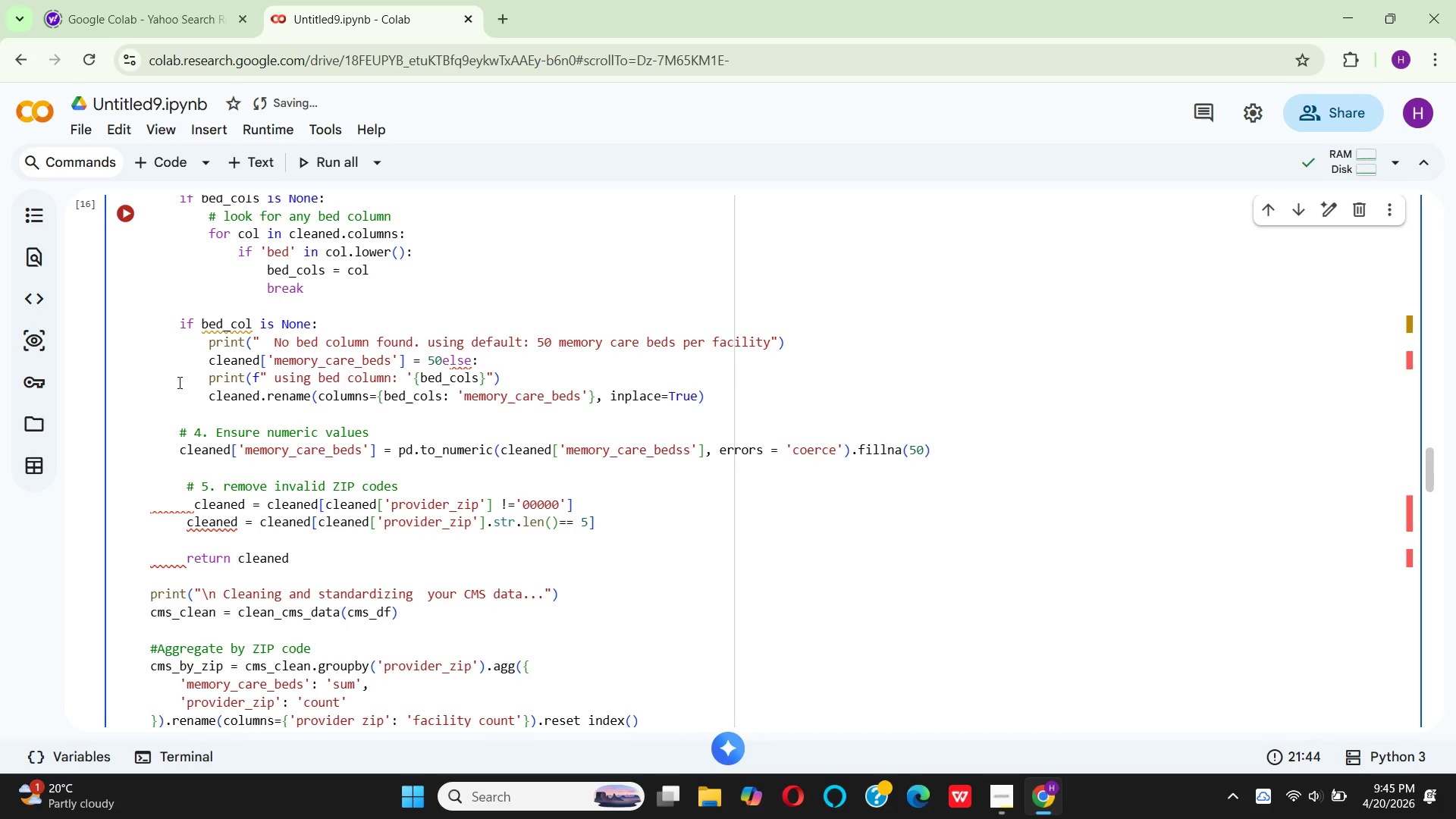 
key(Enter)
 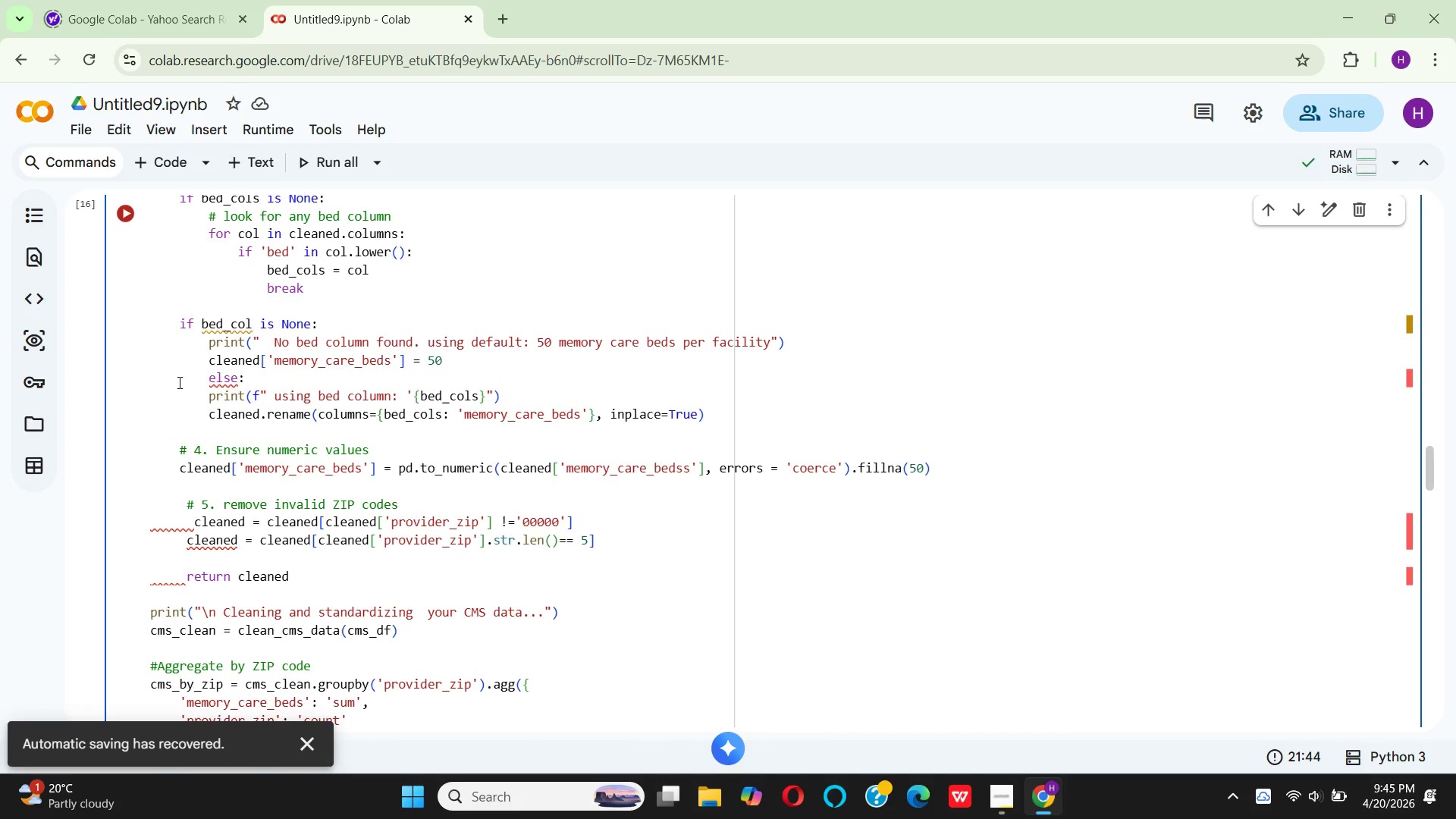 
key(Backspace)
 